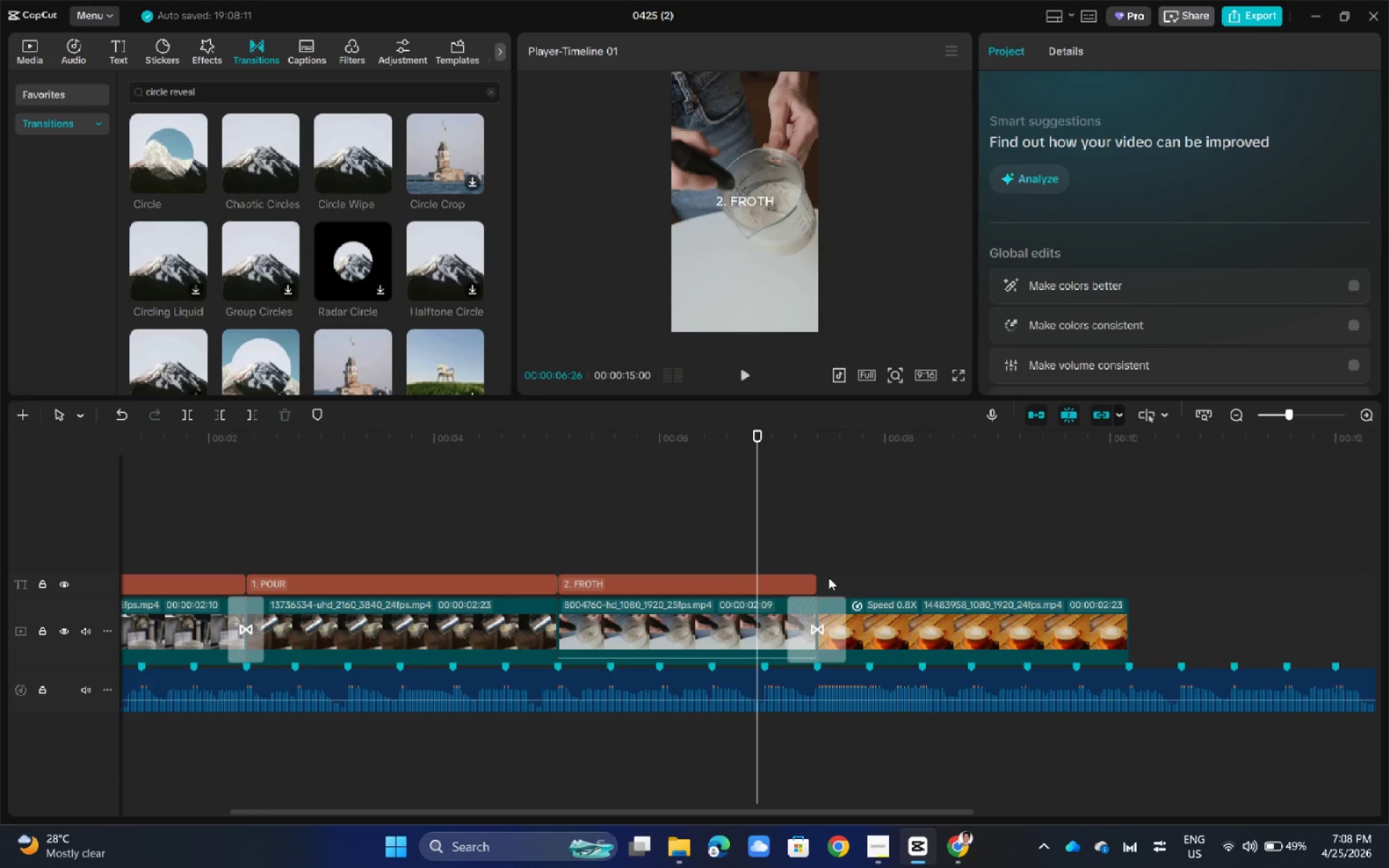 
left_click([792, 582])
 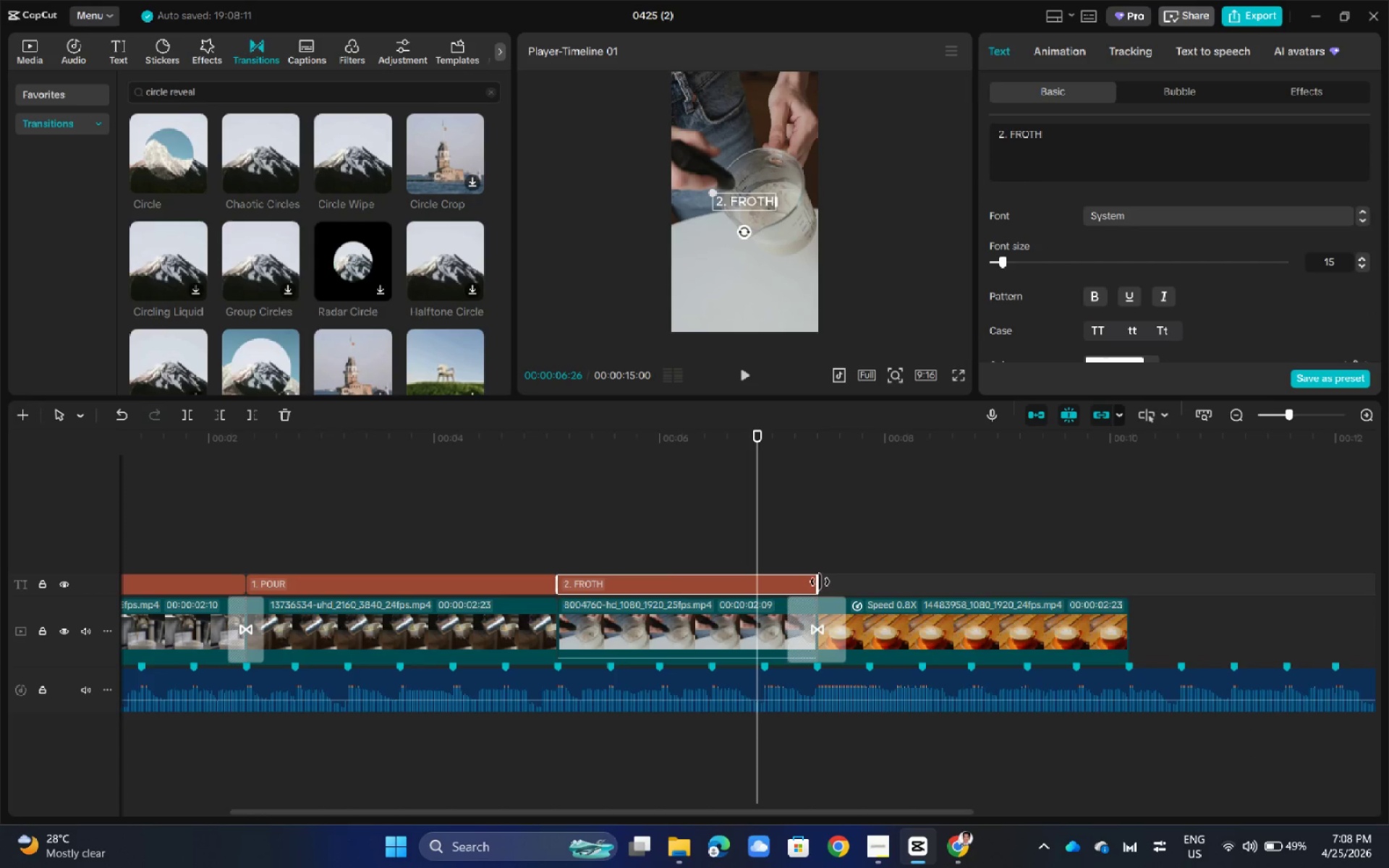 
left_click_drag(start_coordinate=[819, 582], to_coordinate=[1128, 587])
 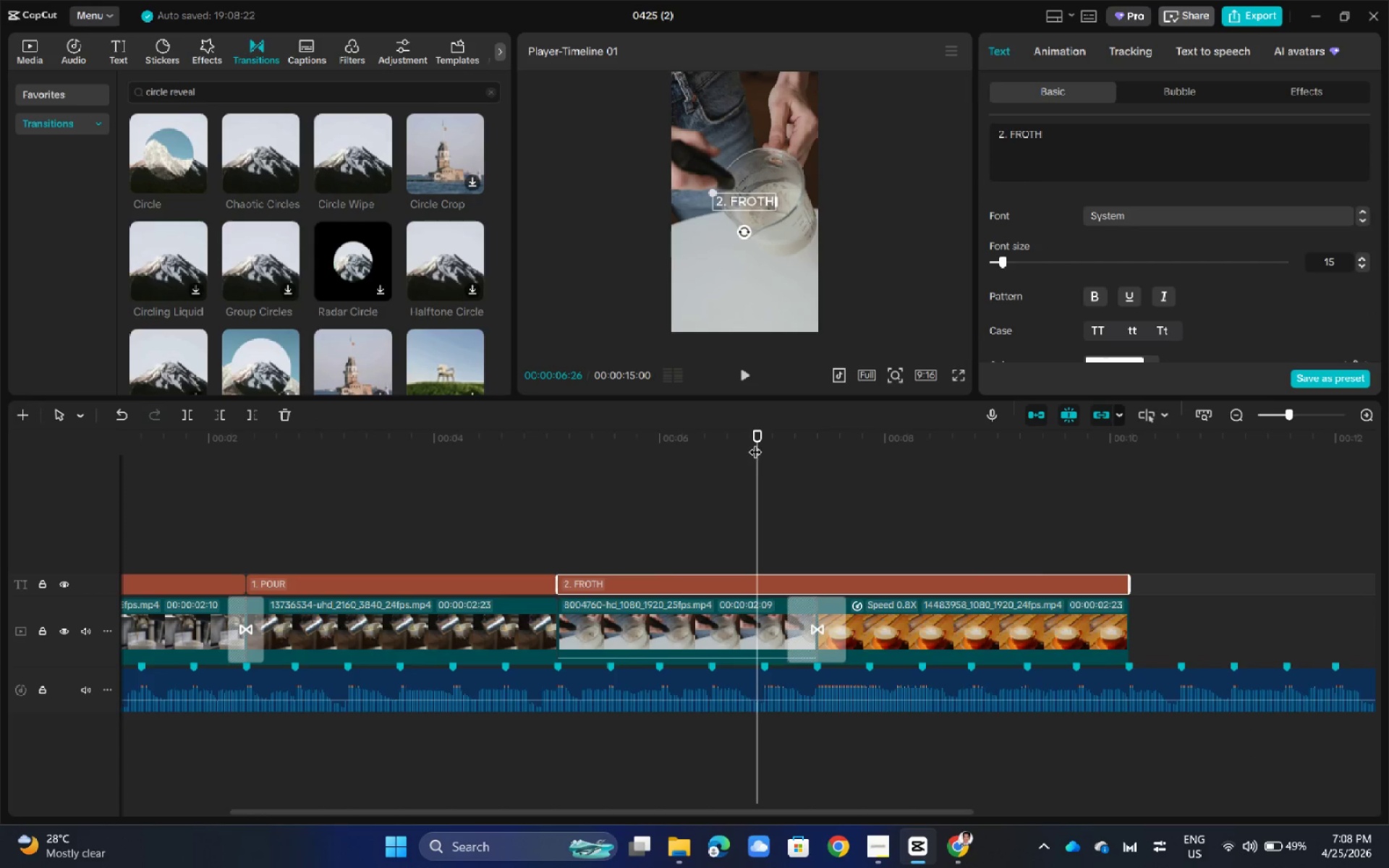 
left_click_drag(start_coordinate=[755, 436], to_coordinate=[1127, 478])
 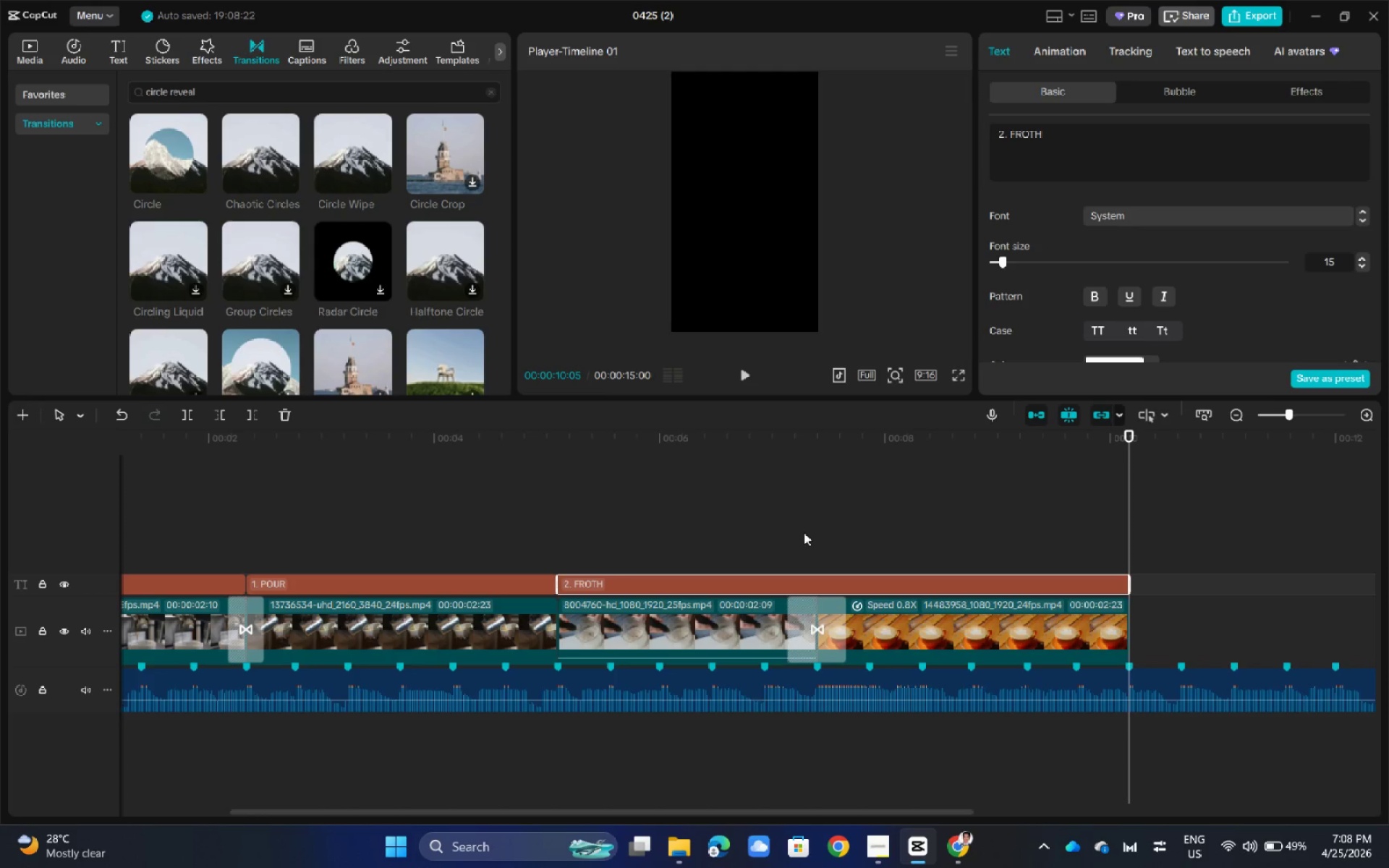 
wait(7.77)
 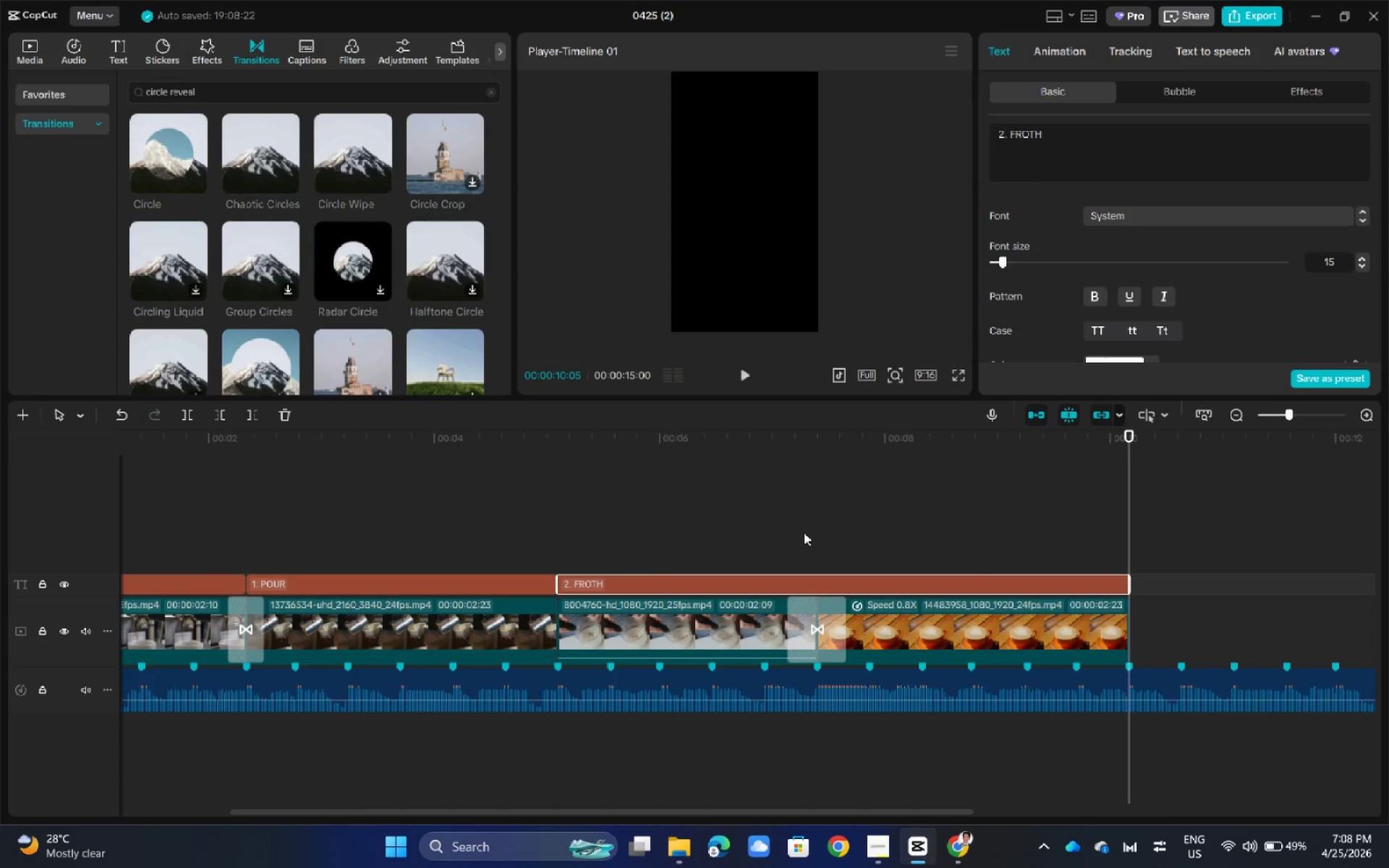 
left_click_drag(start_coordinate=[744, 809], to_coordinate=[1043, 809])
 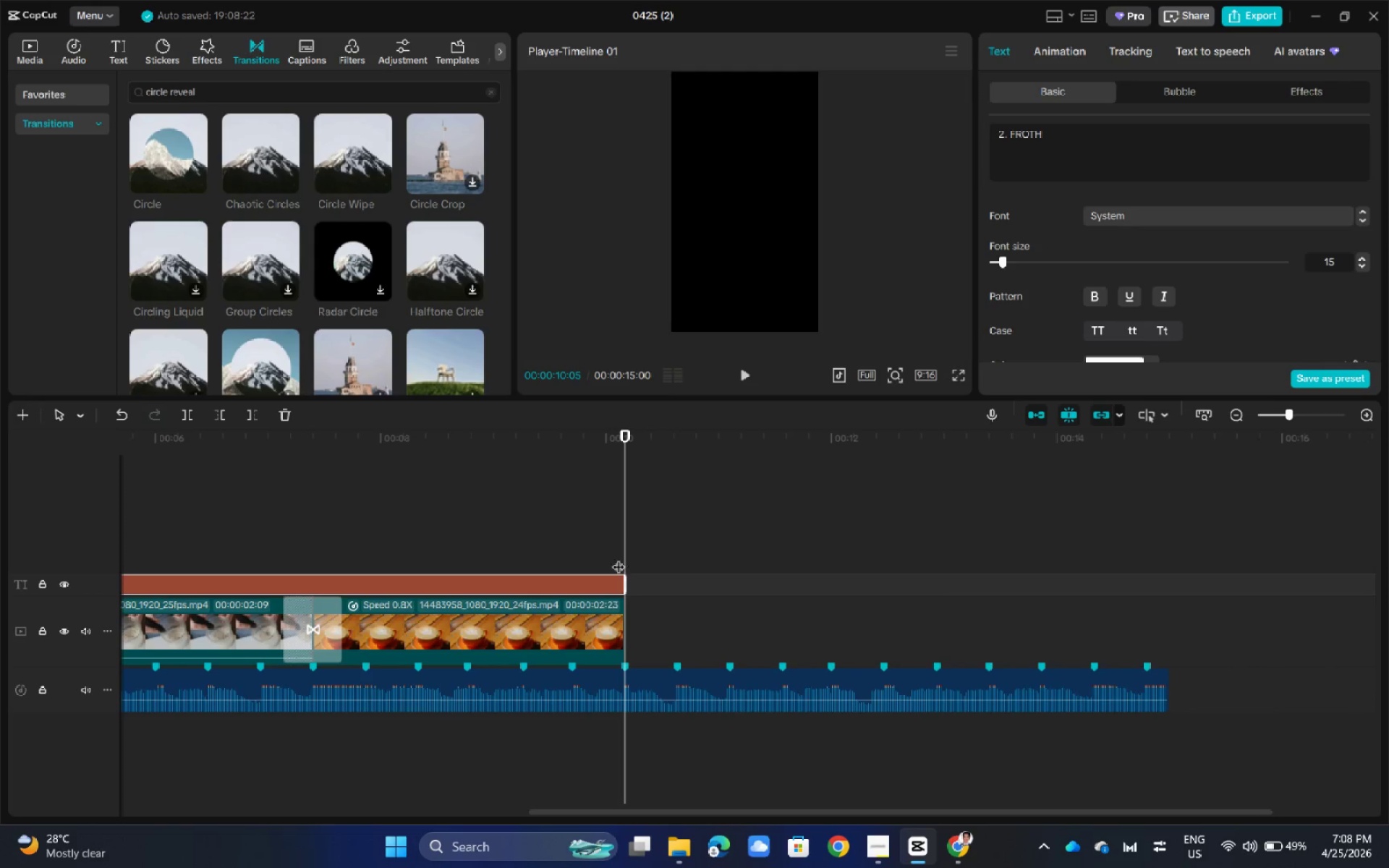 
left_click([42, 48])
 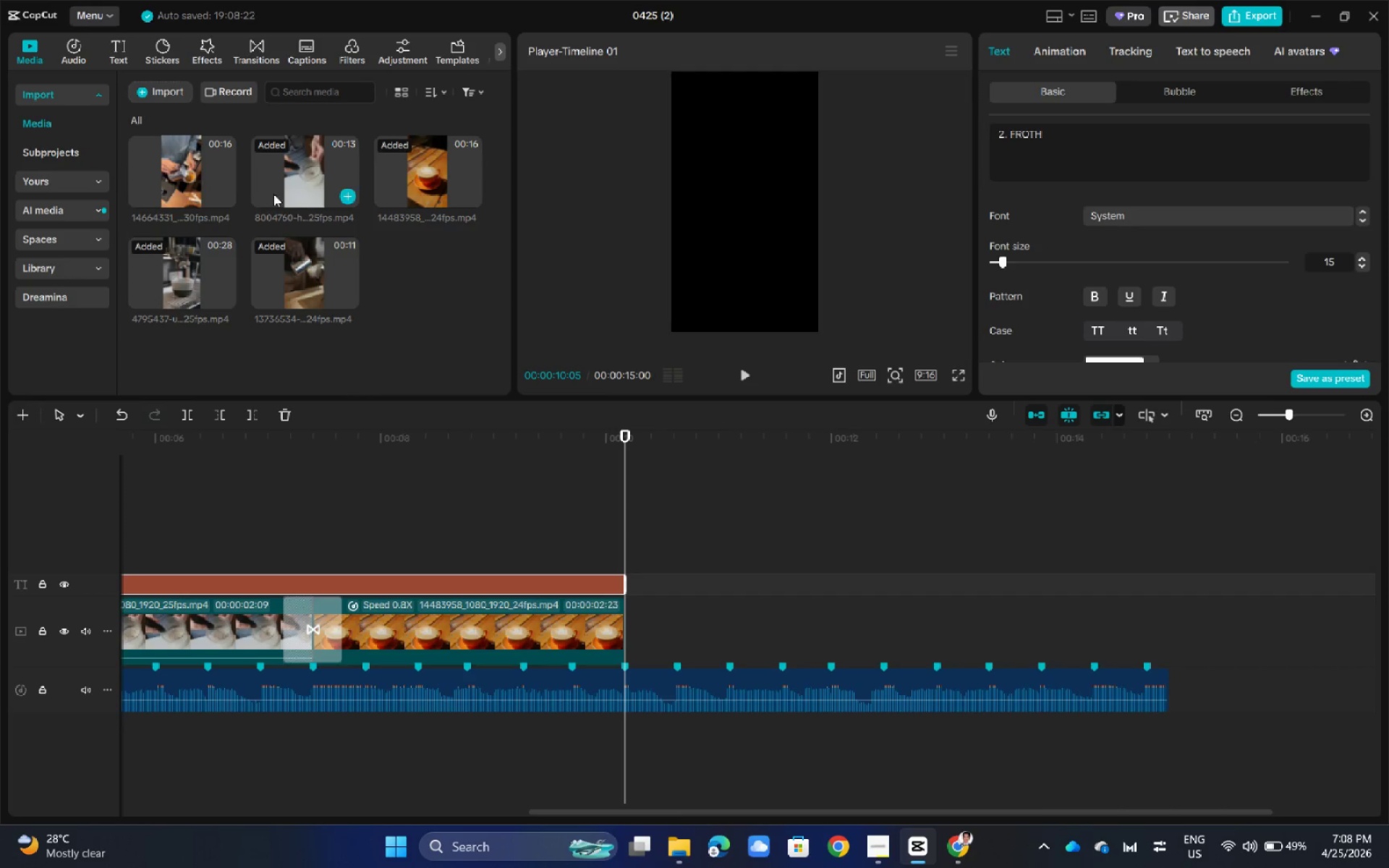 
left_click([187, 164])
 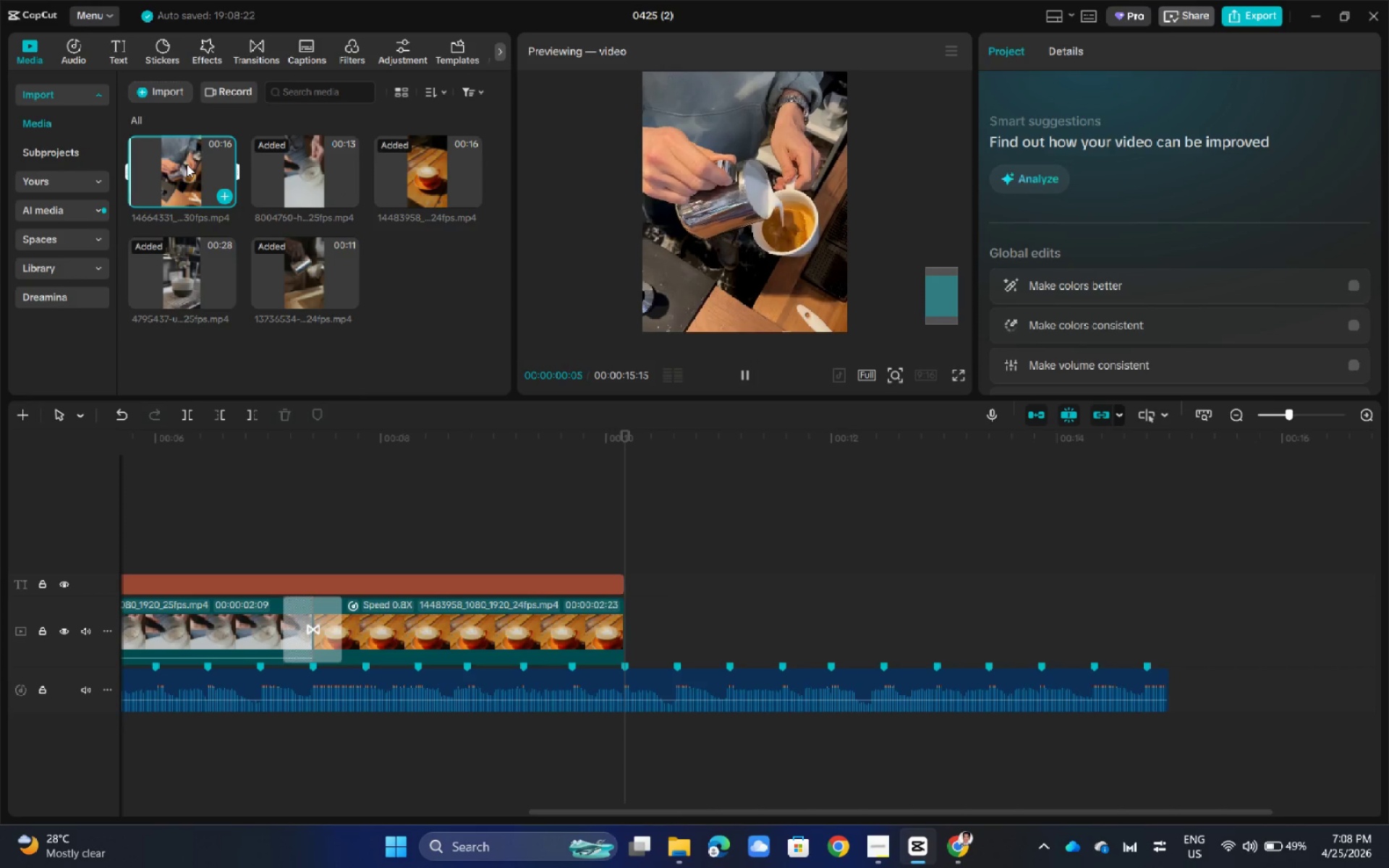 
left_click_drag(start_coordinate=[187, 164], to_coordinate=[672, 613])
 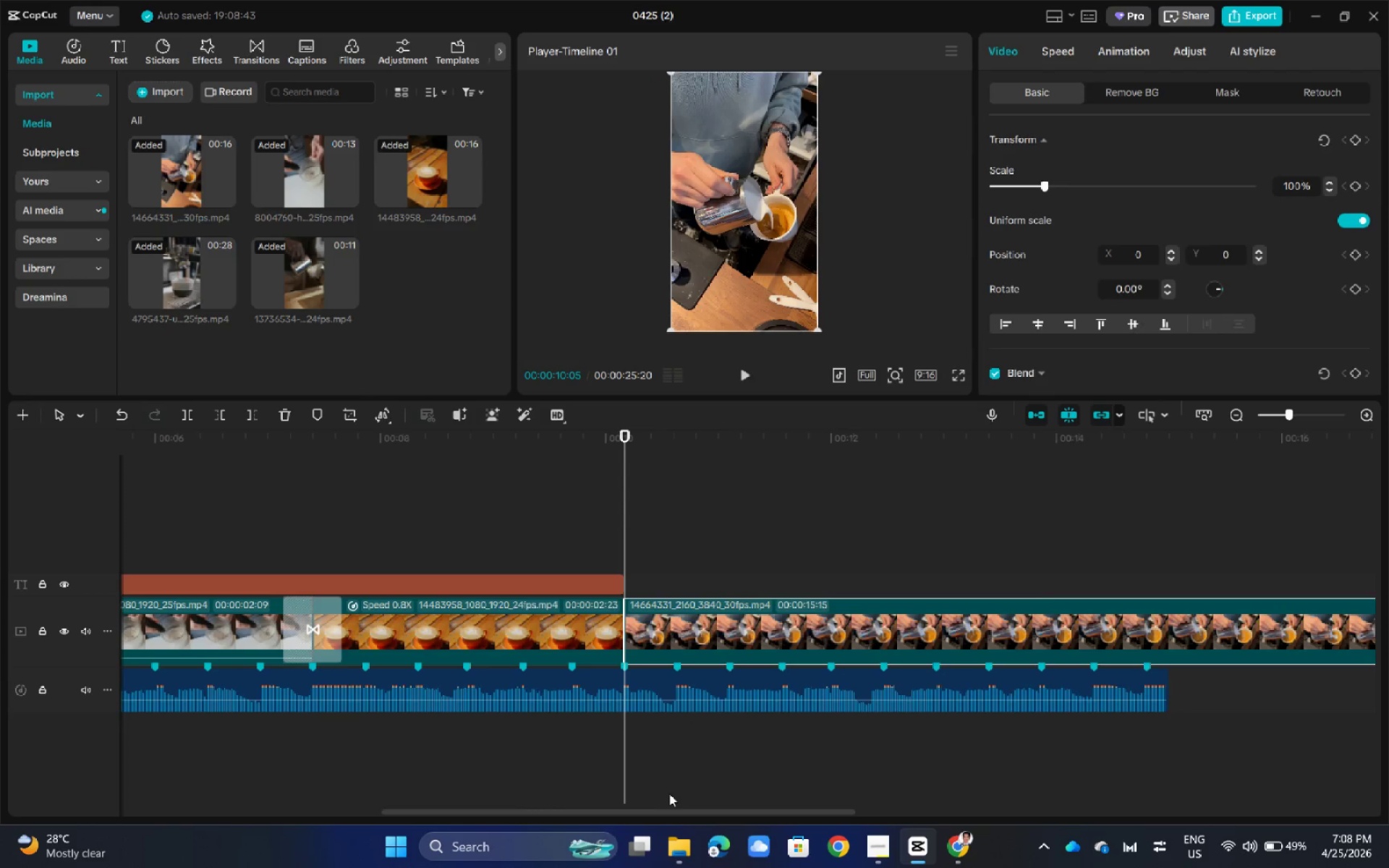 
left_click_drag(start_coordinate=[665, 809], to_coordinate=[1106, 795])
 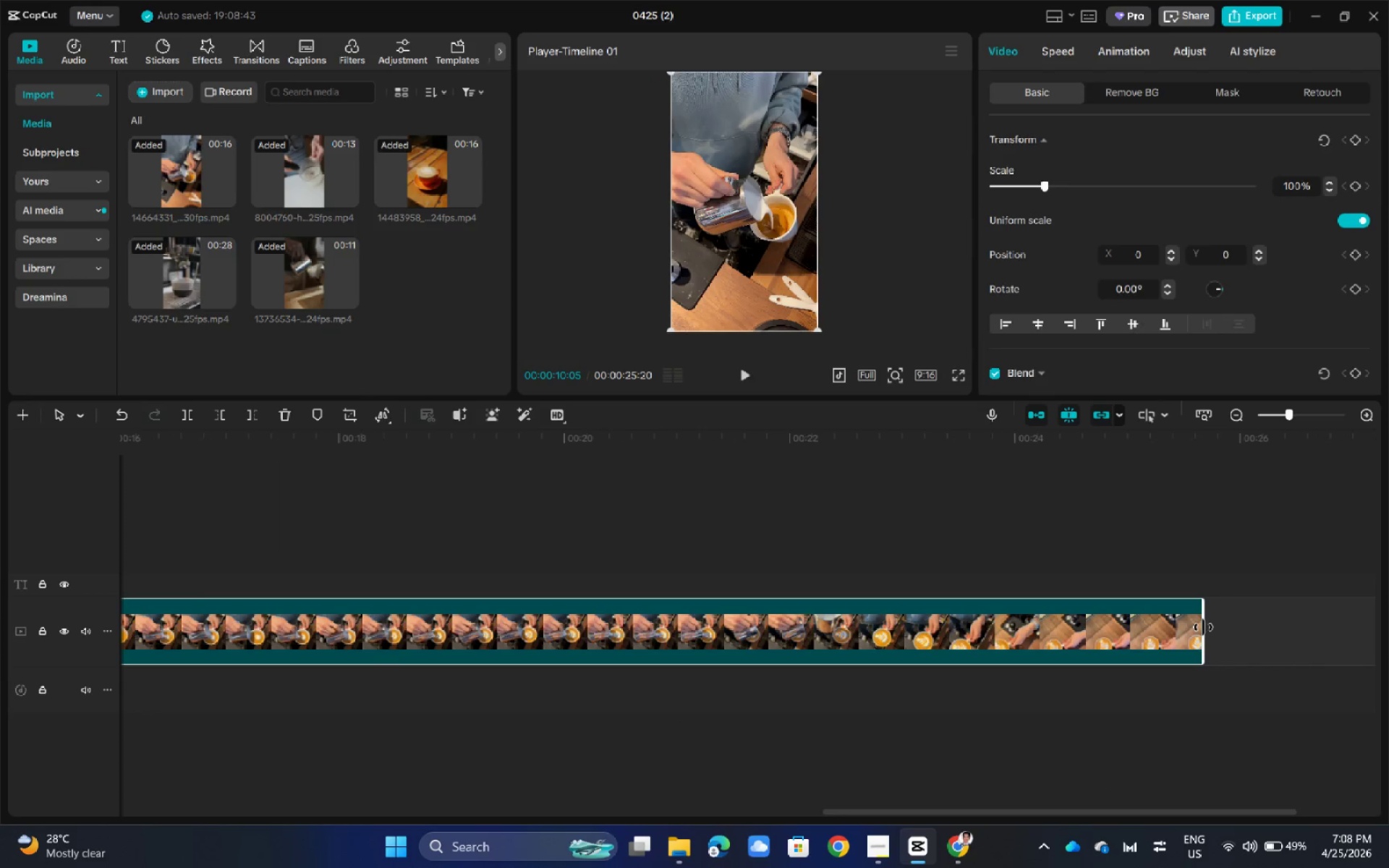 
left_click_drag(start_coordinate=[1202, 627], to_coordinate=[815, 657])
 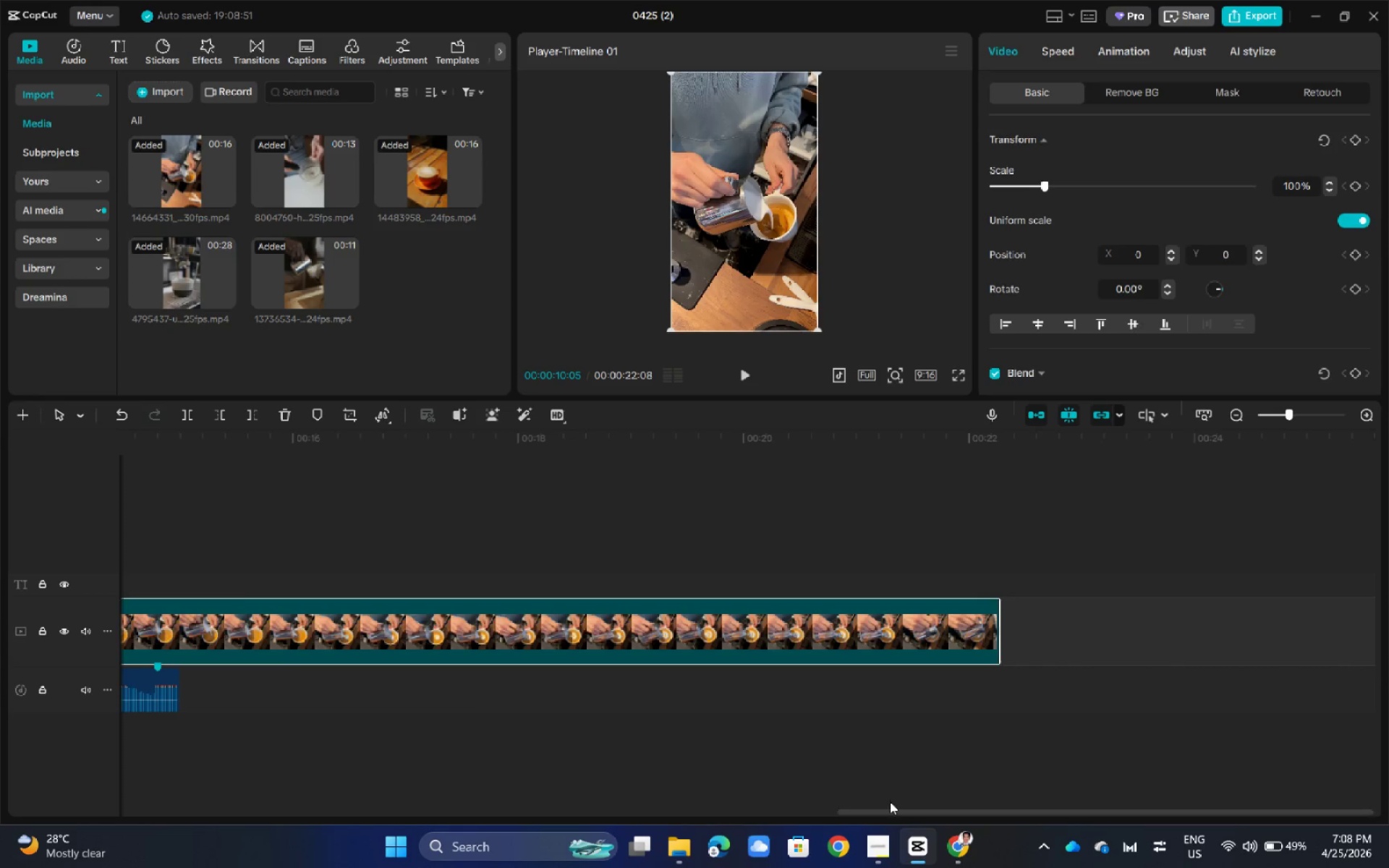 
left_click_drag(start_coordinate=[890, 812], to_coordinate=[621, 812])
 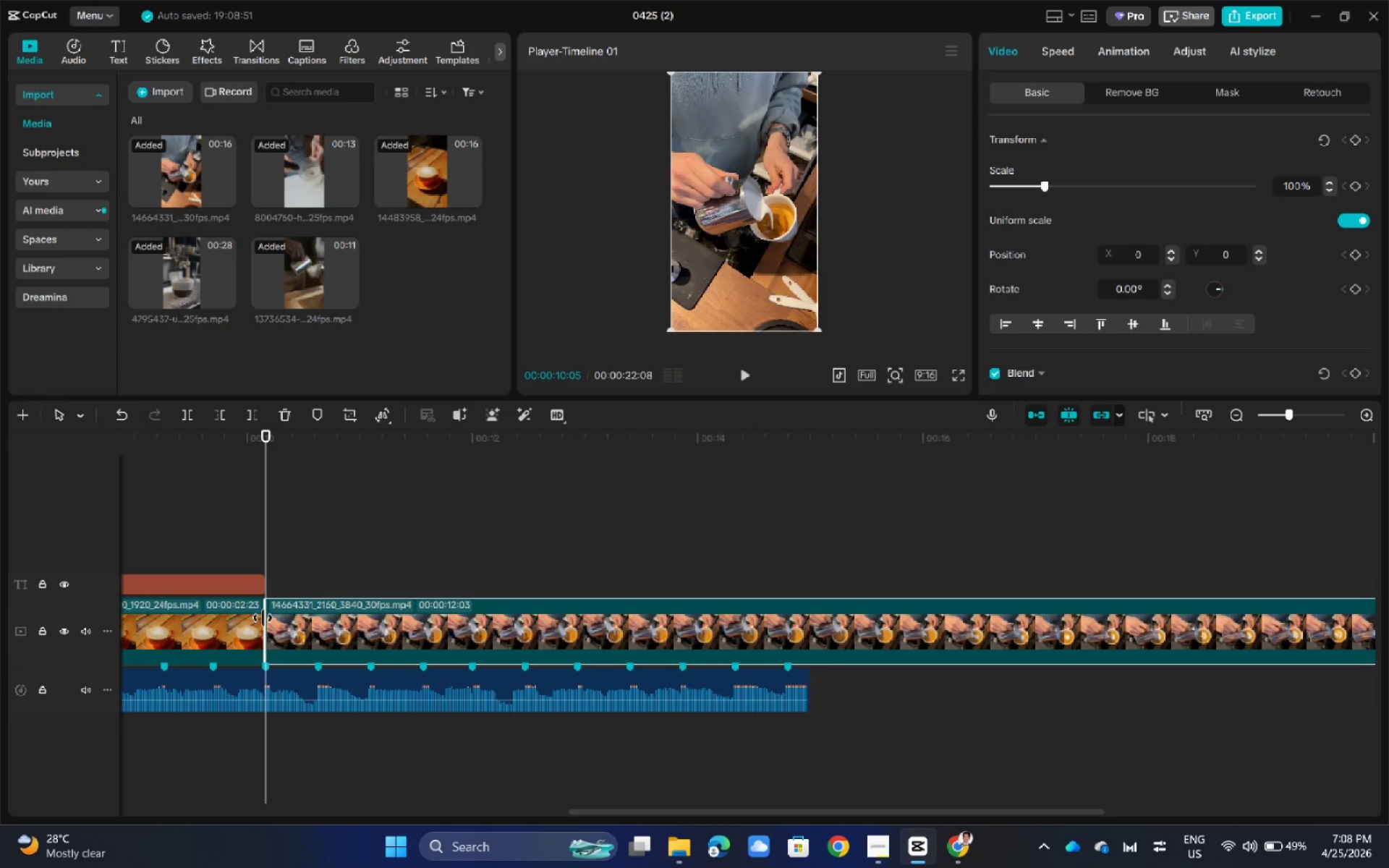 
left_click_drag(start_coordinate=[263, 618], to_coordinate=[896, 640])
 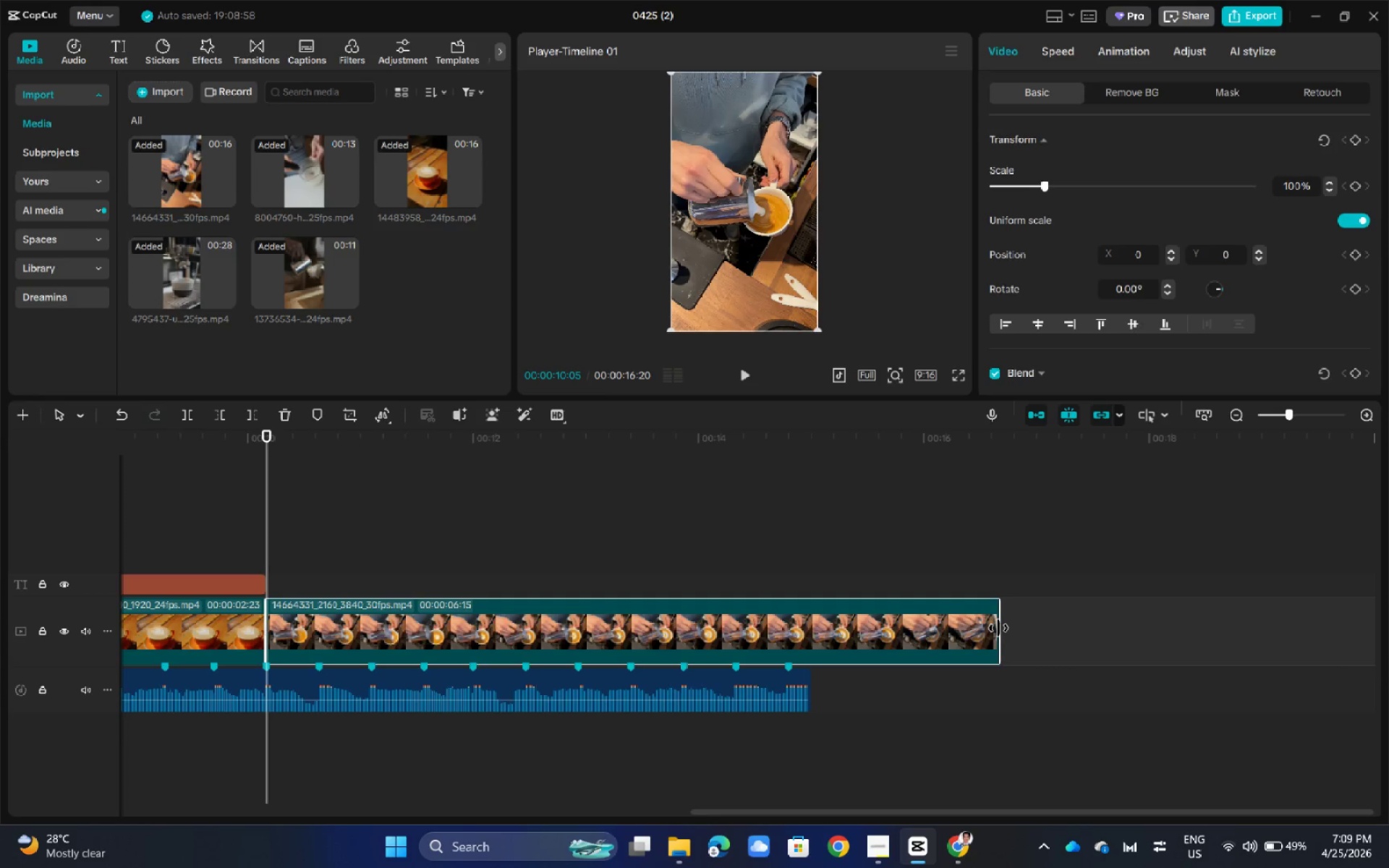 
left_click_drag(start_coordinate=[270, 435], to_coordinate=[786, 548])
 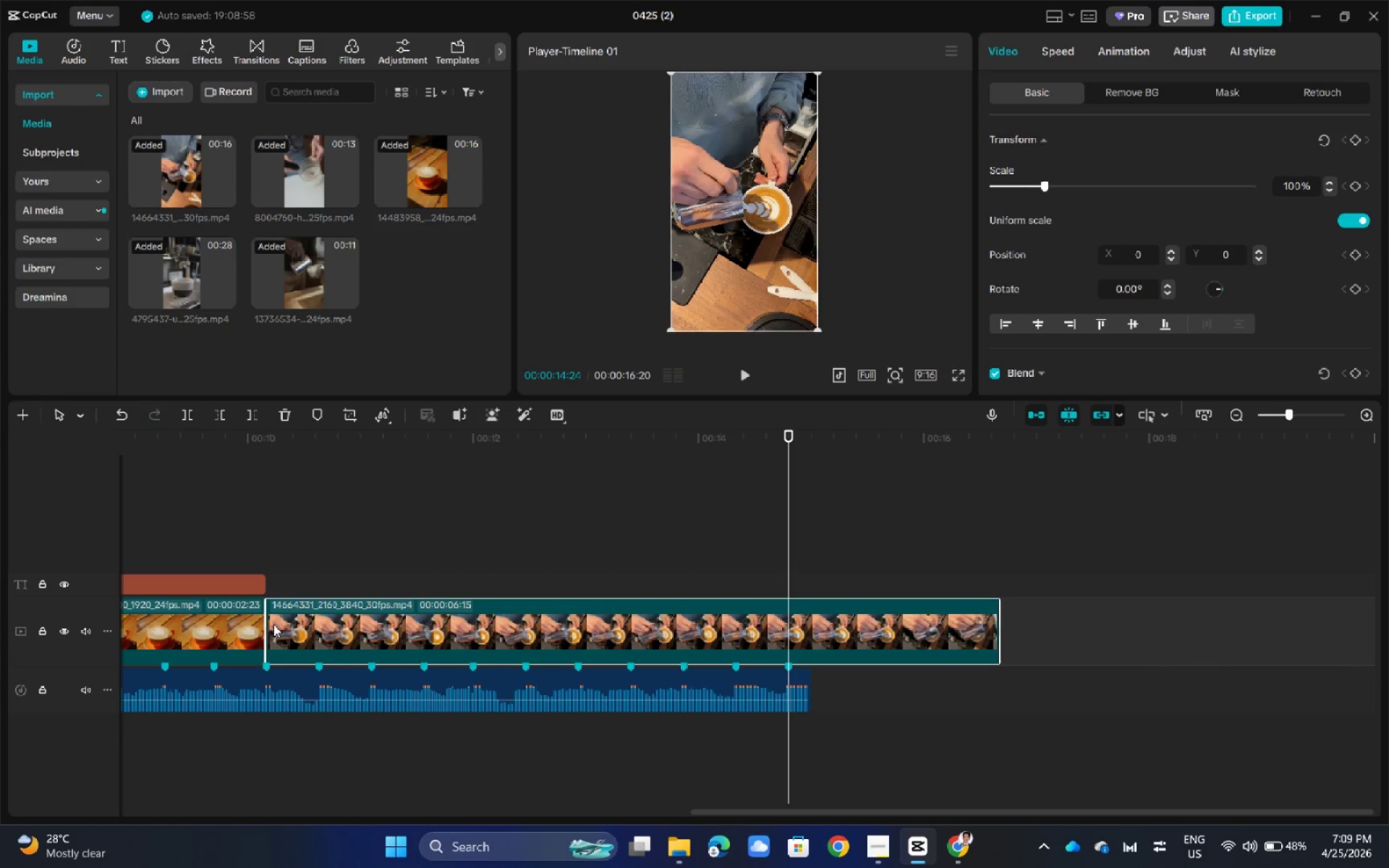 
left_click_drag(start_coordinate=[267, 624], to_coordinate=[378, 622])
 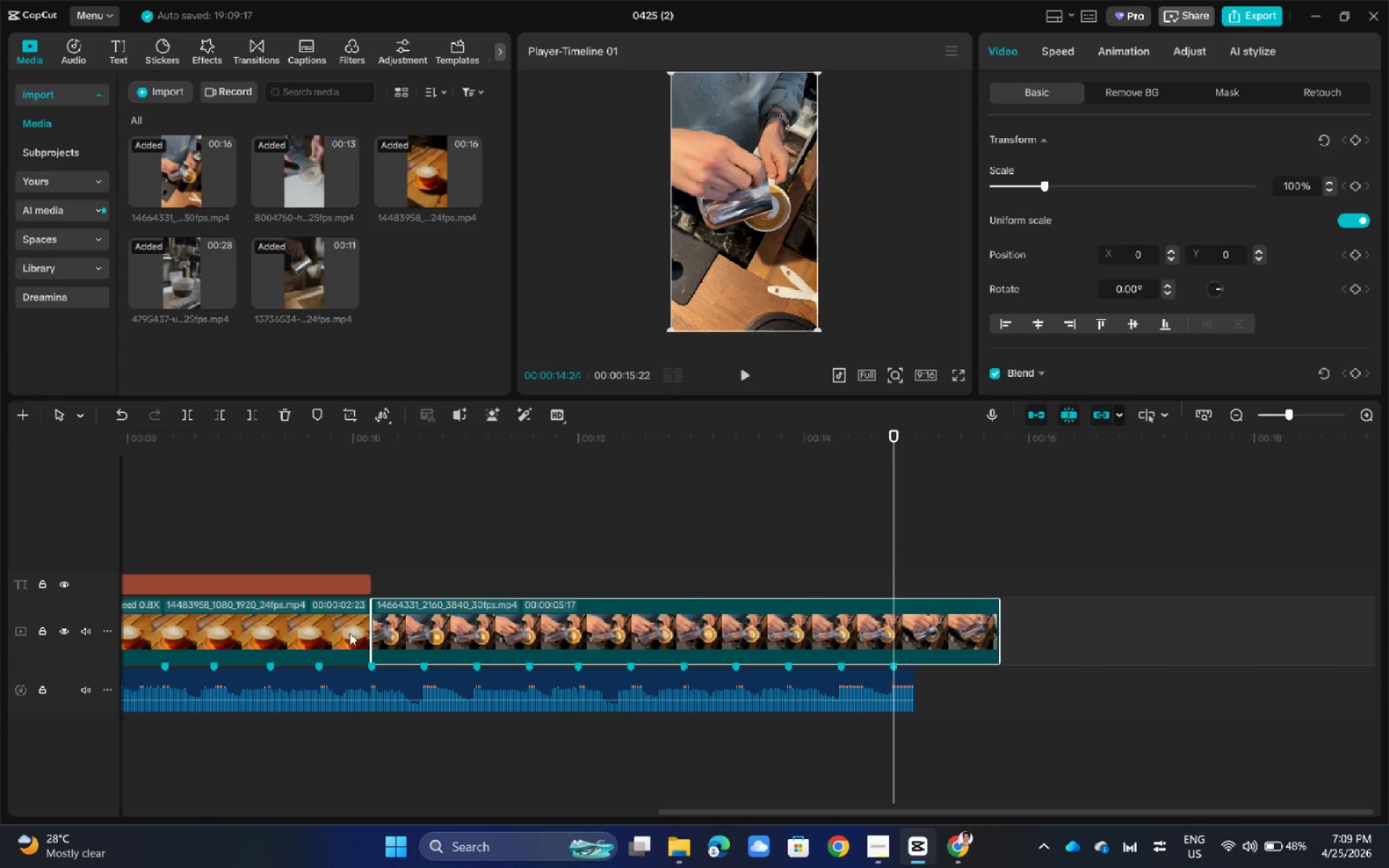 
left_click_drag(start_coordinate=[369, 628], to_coordinate=[478, 631])
 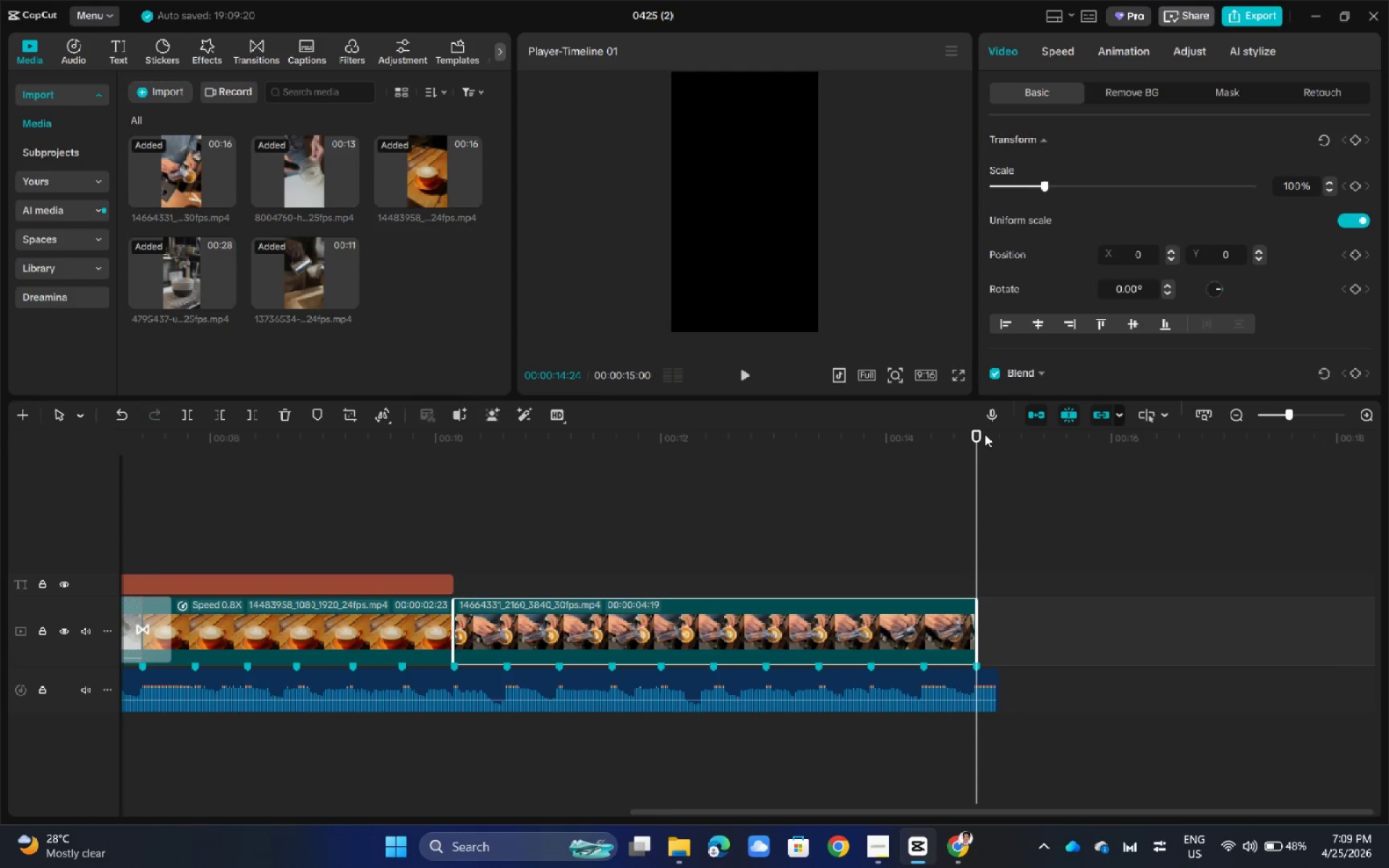 
left_click_drag(start_coordinate=[981, 435], to_coordinate=[456, 545])
 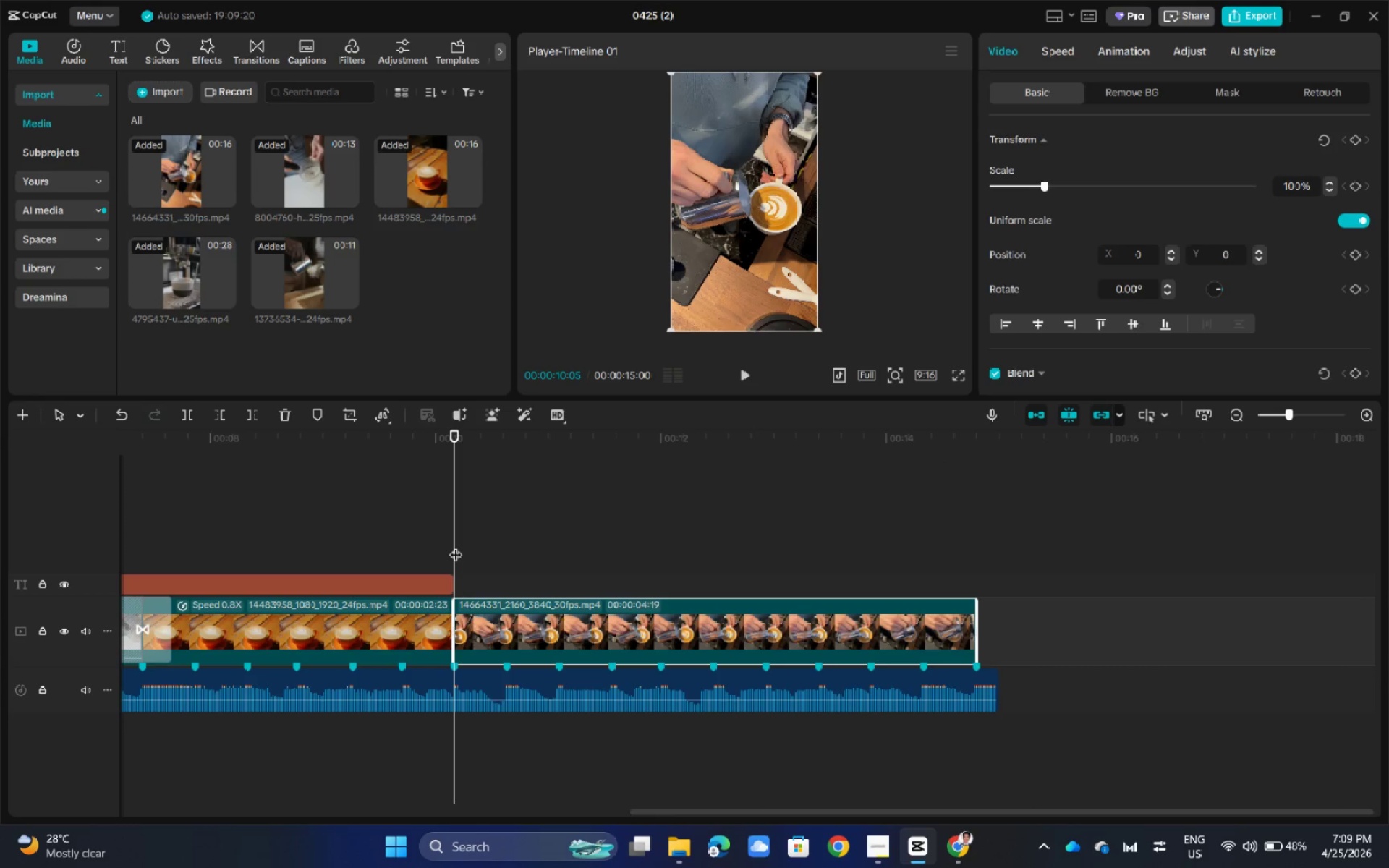 
key(Space)
 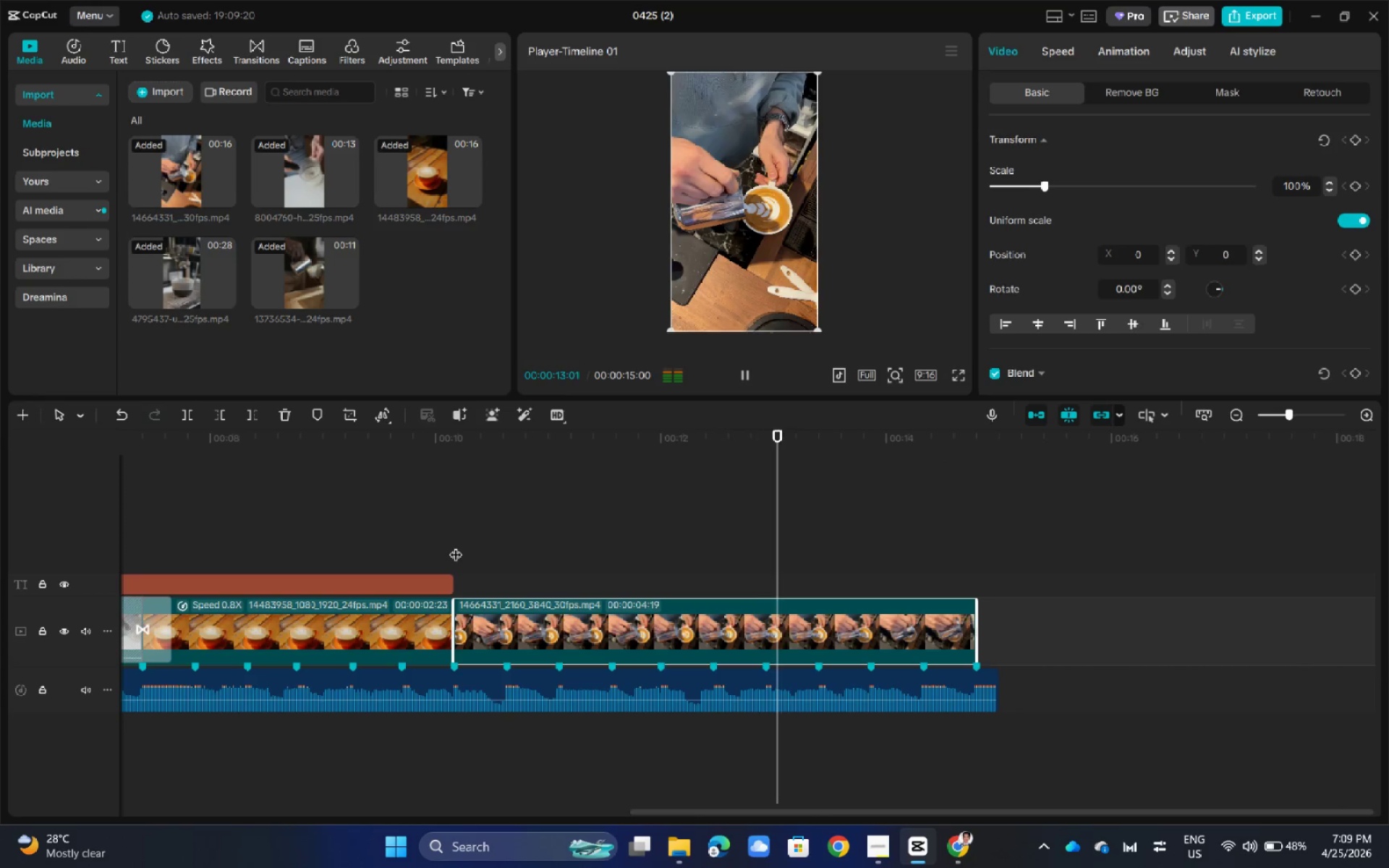 
key(Space)
 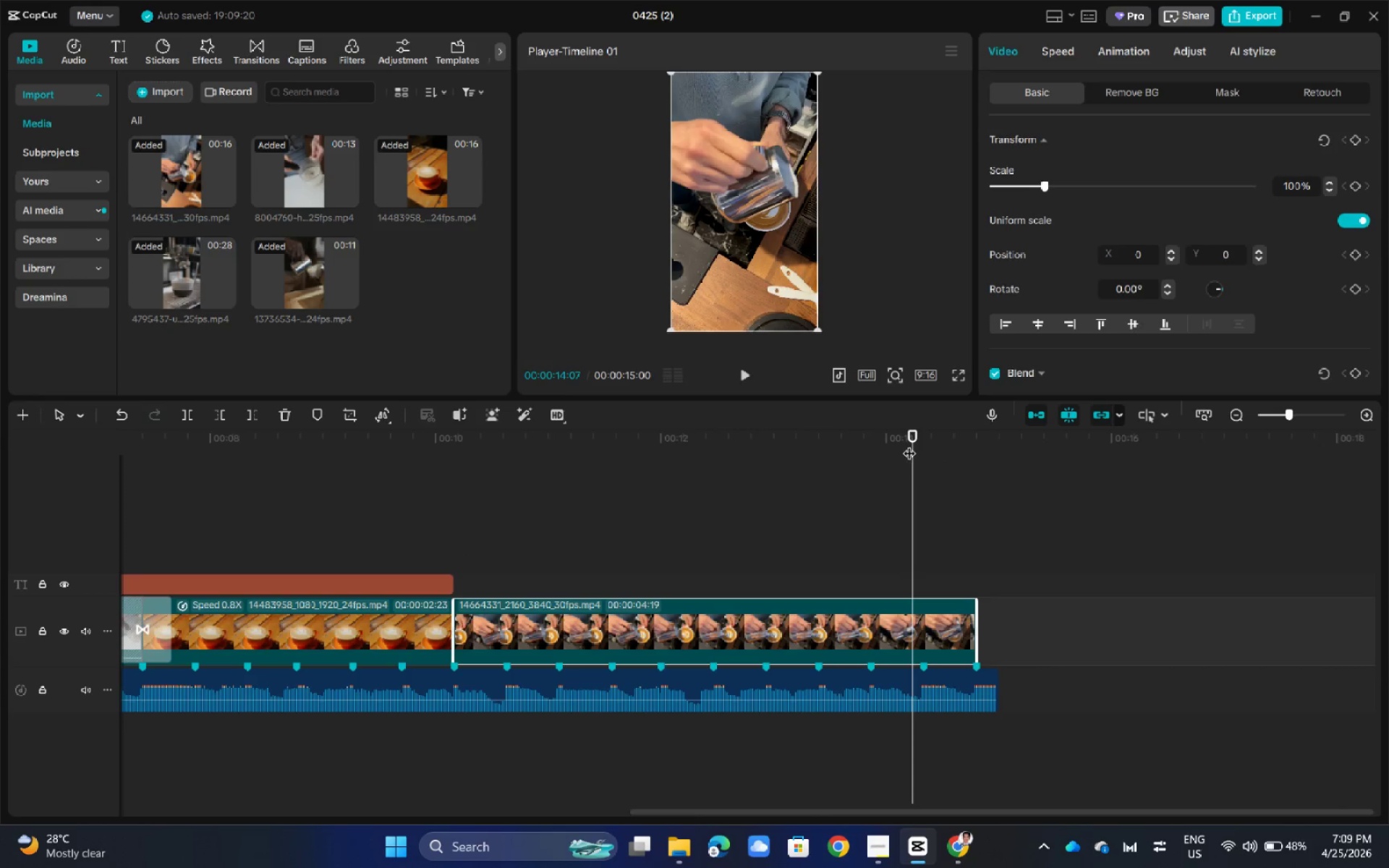 
left_click([876, 190])
 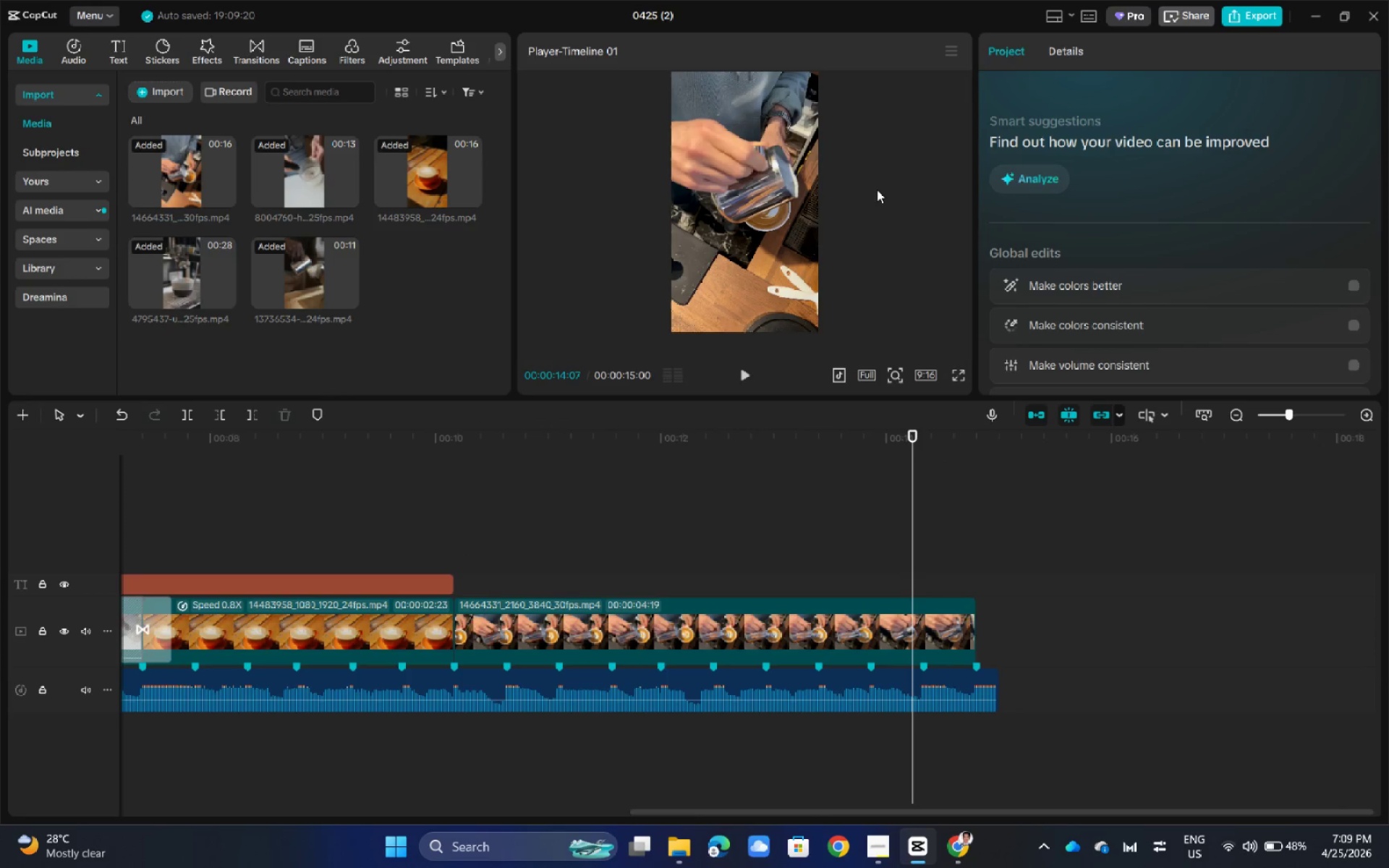 
hold_key(key=ControlLeft, duration=0.39)
scroll: coordinate [877, 190], scroll_direction: up, amount: 5.0
 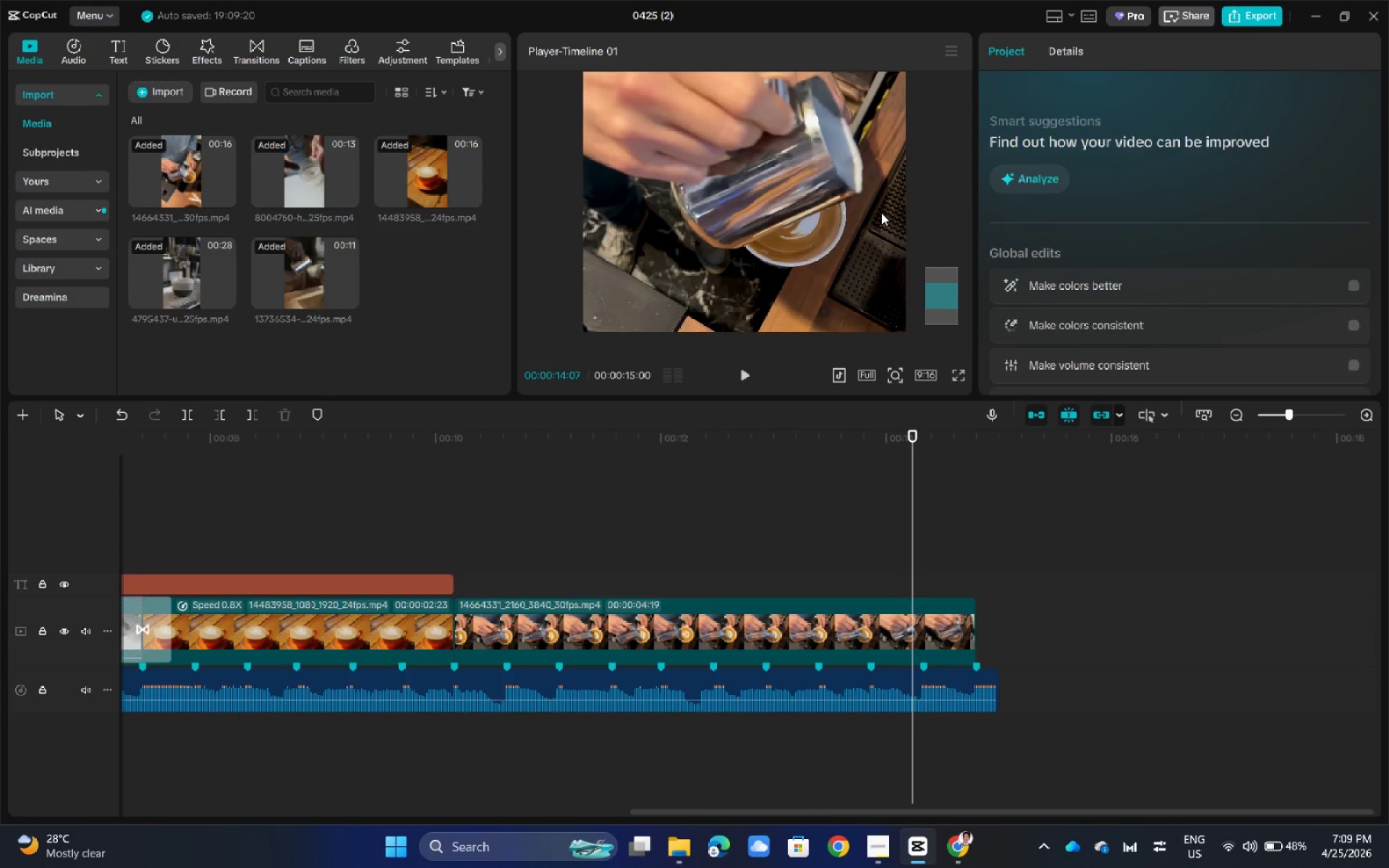 
hold_key(key=ControlLeft, duration=0.44)
scroll: coordinate [881, 213], scroll_direction: down, amount: 3.0
 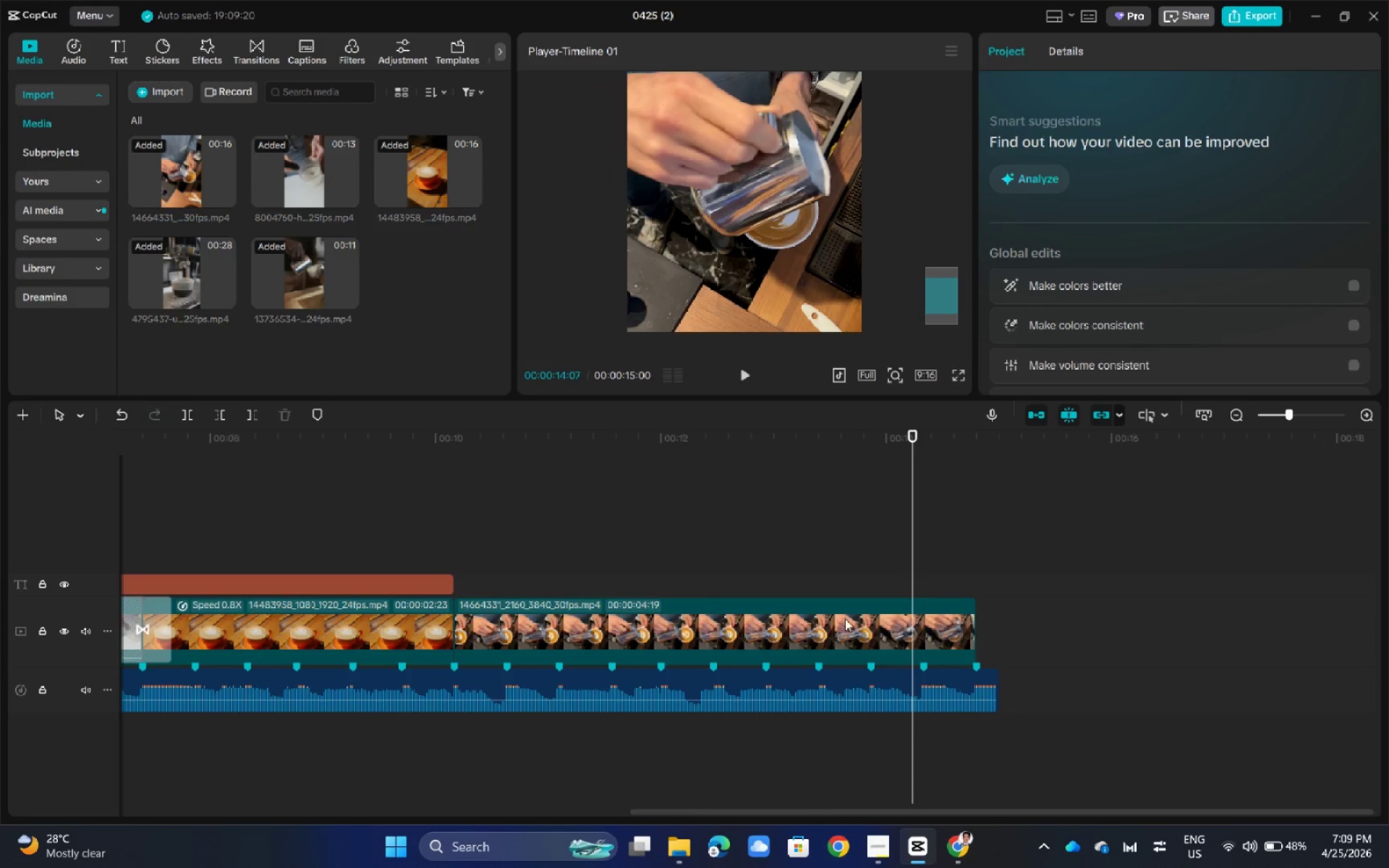 
left_click([820, 624])
 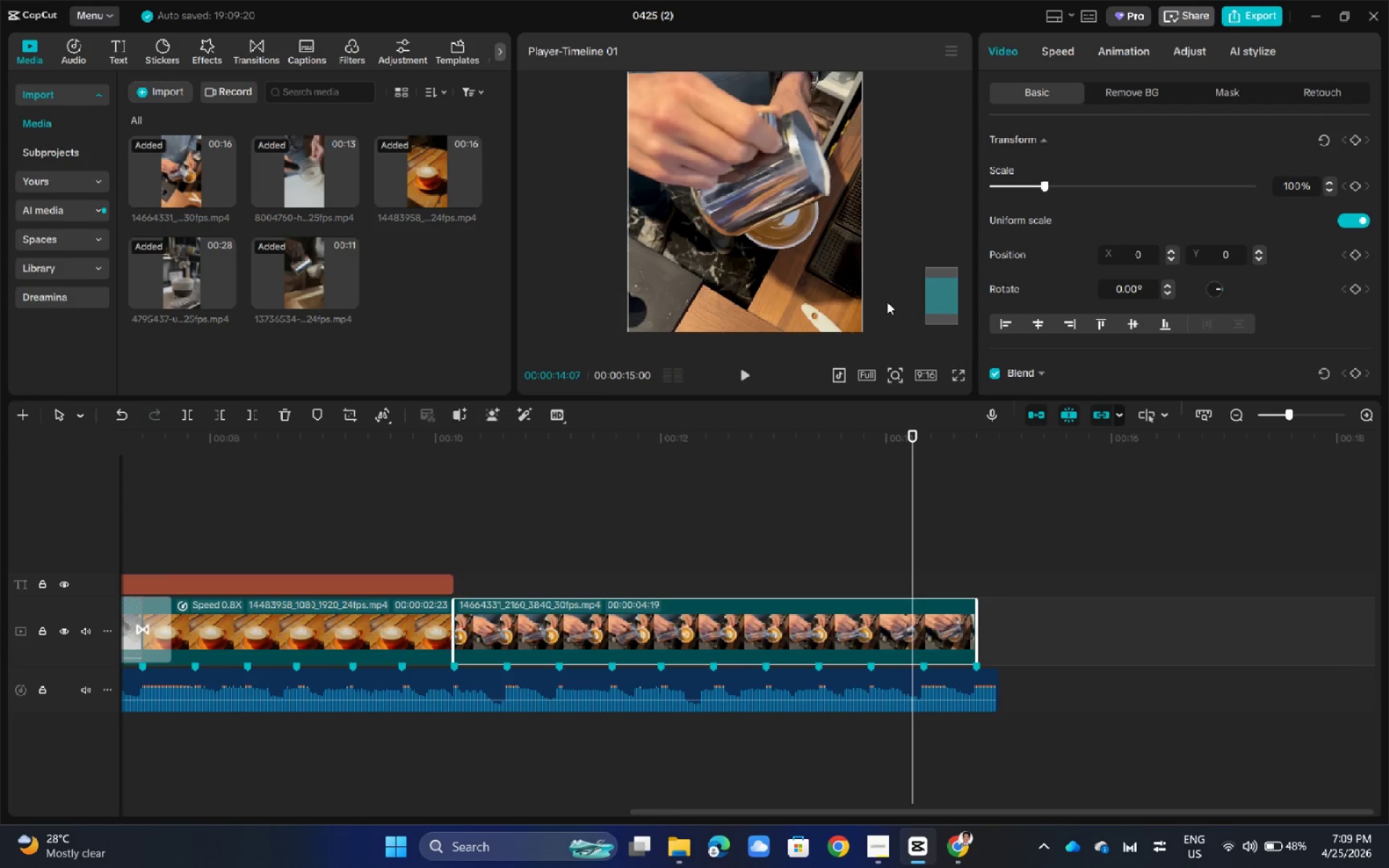 
hold_key(key=ControlLeft, duration=0.38)
scroll: coordinate [886, 258], scroll_direction: down, amount: 2.0
 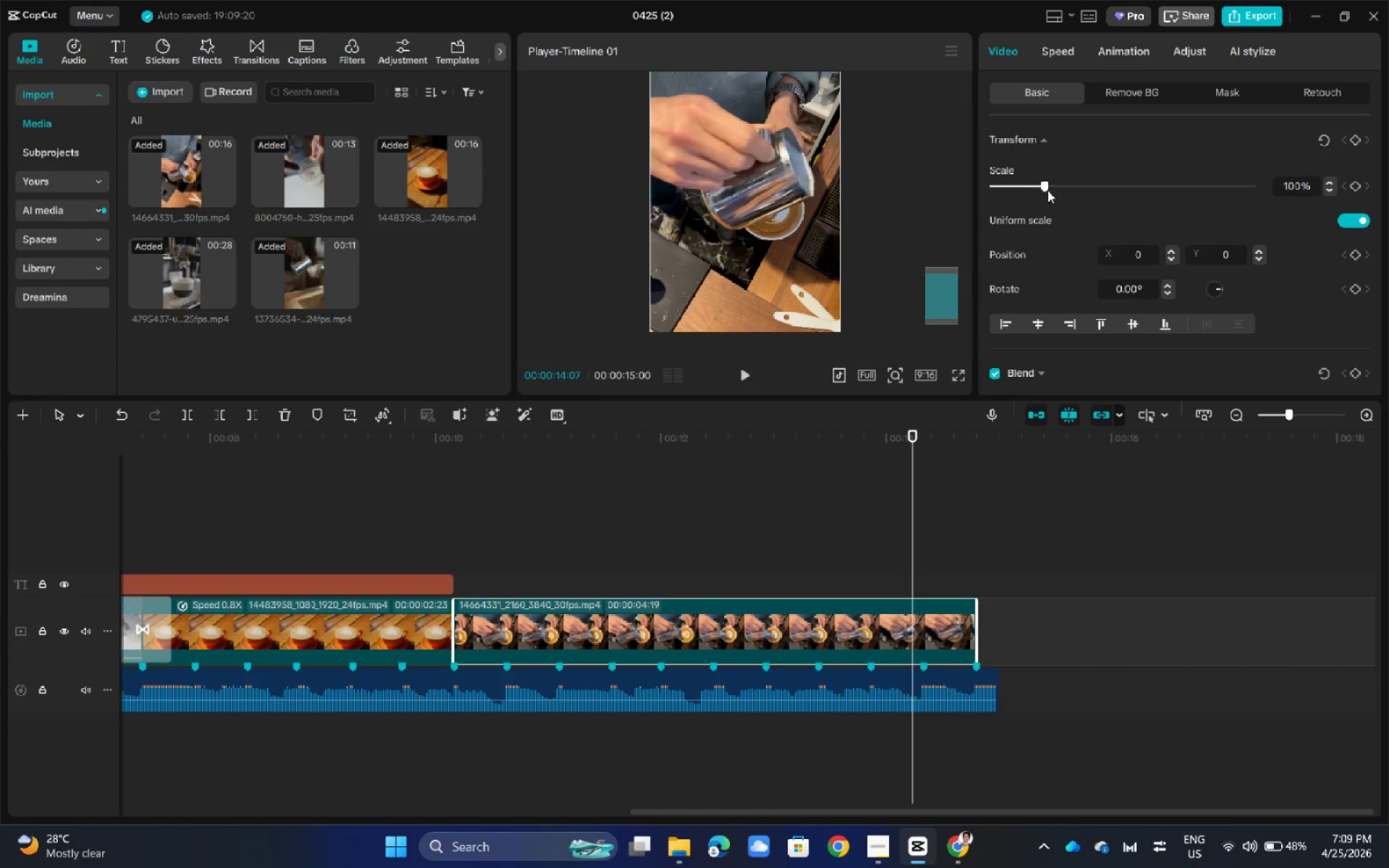 
left_click_drag(start_coordinate=[1048, 190], to_coordinate=[1060, 189])
 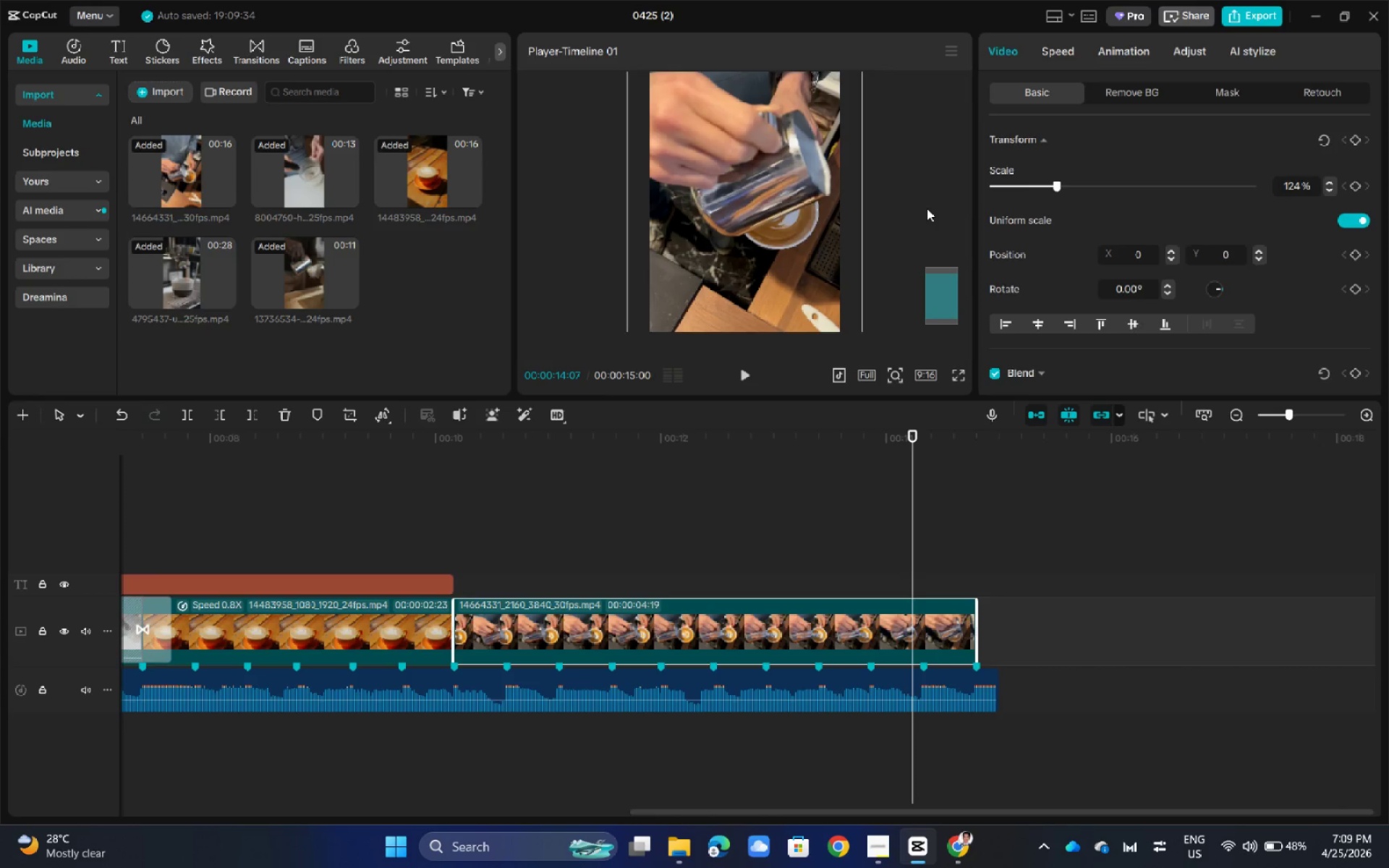 
hold_key(key=ControlLeft, duration=0.36)
scroll: coordinate [926, 208], scroll_direction: down, amount: 3.0
 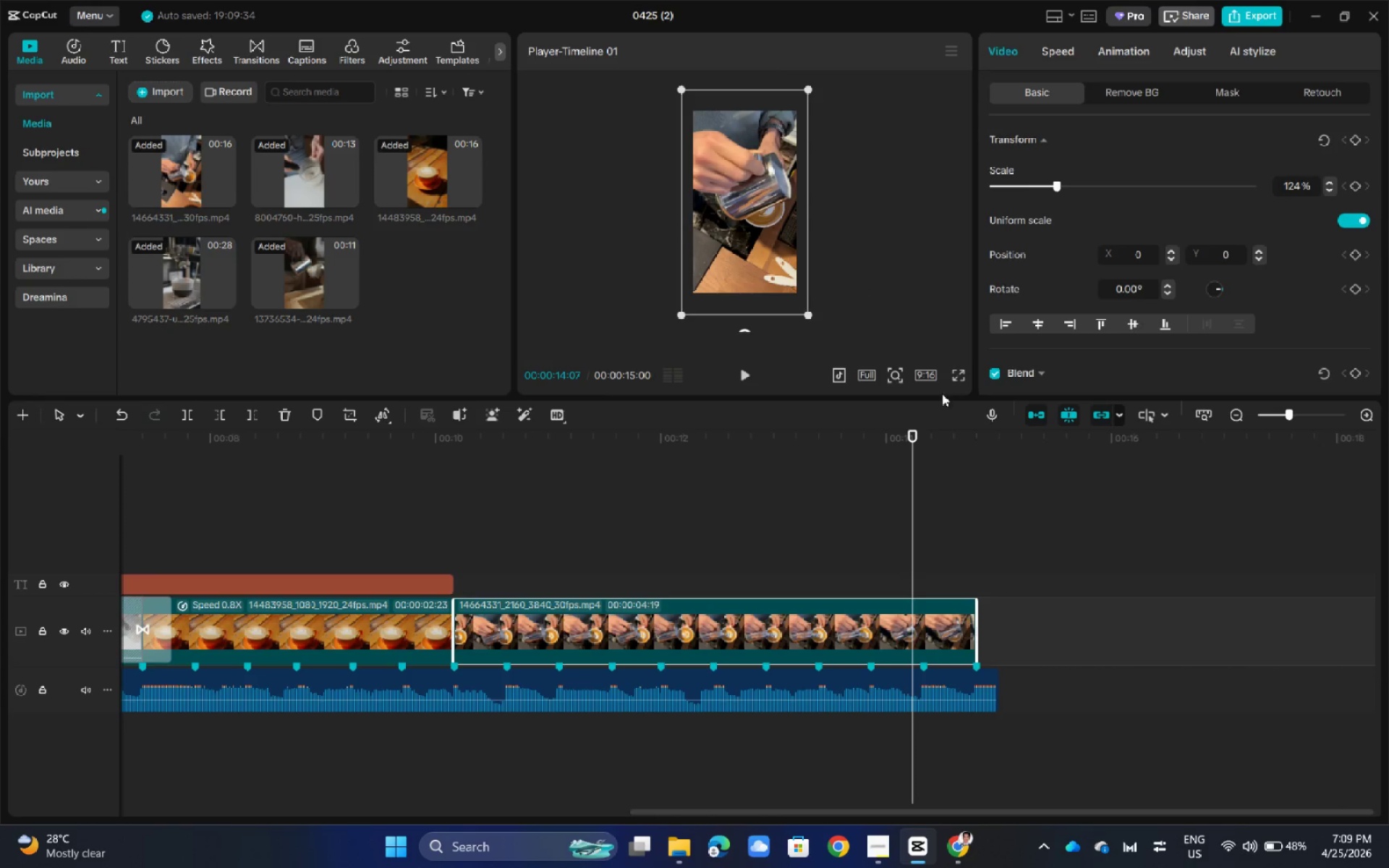 
left_click_drag(start_coordinate=[908, 438], to_coordinate=[449, 535])
 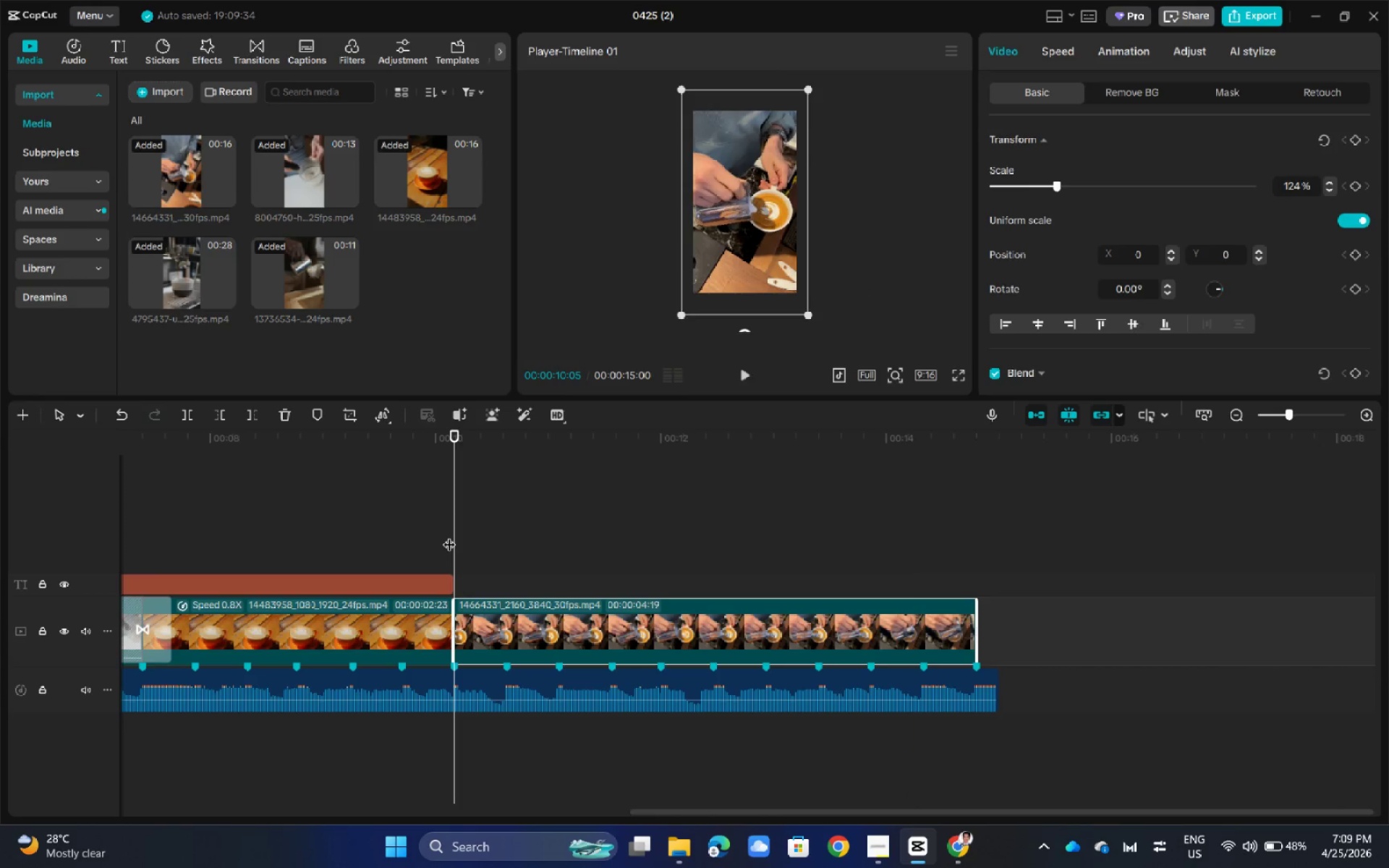 
key(Space)
 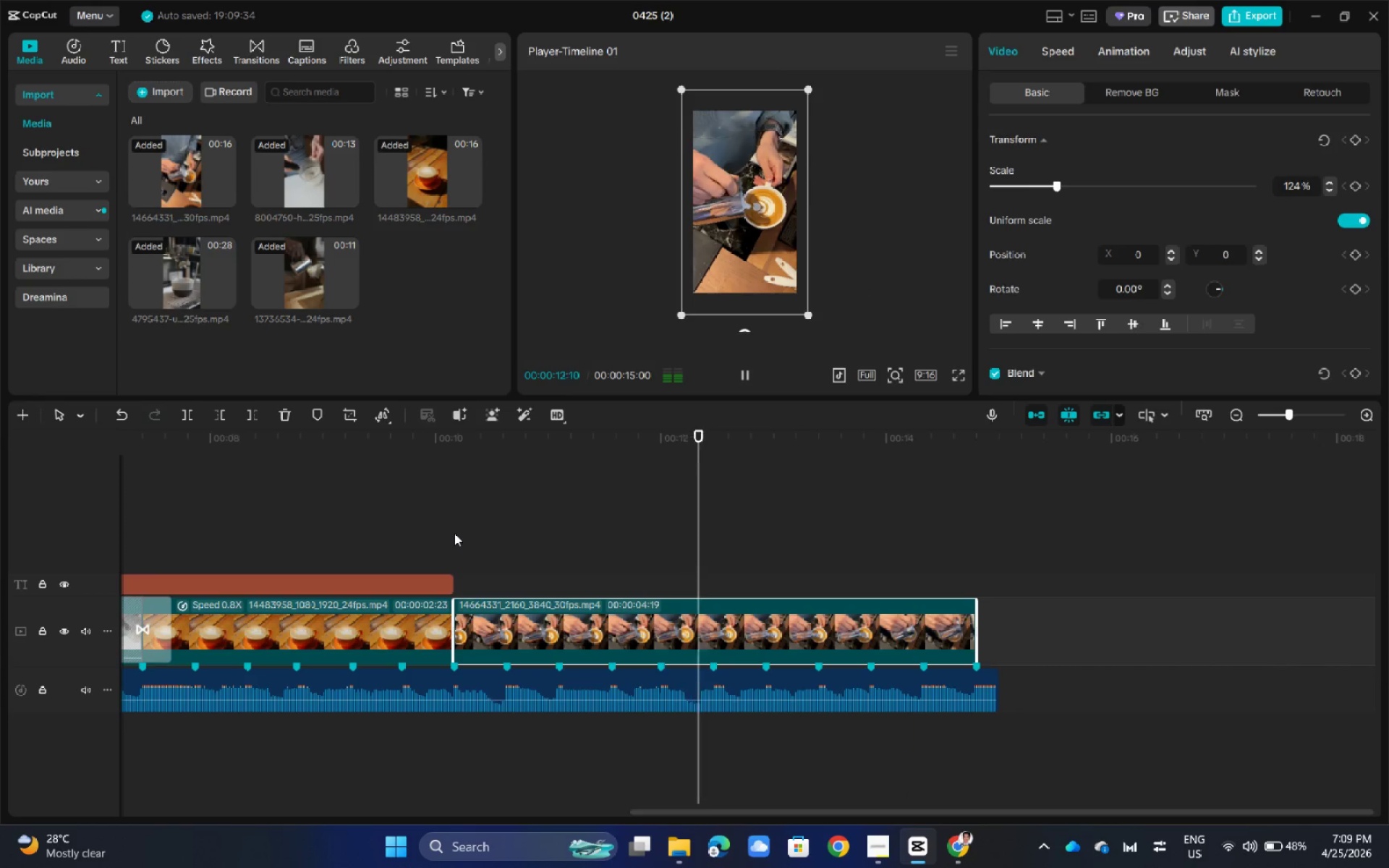 
key(Space)
 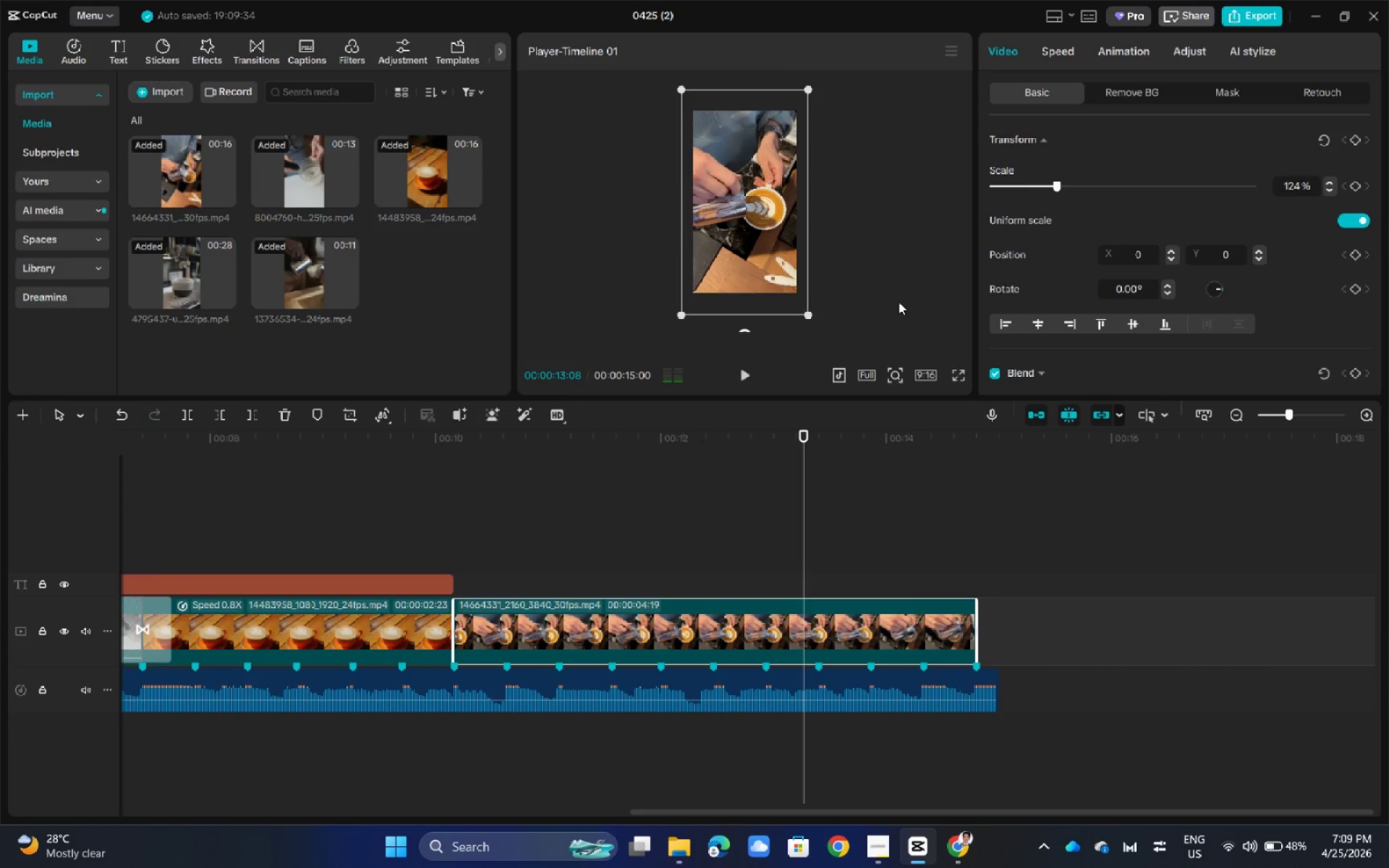 
key(Space)
 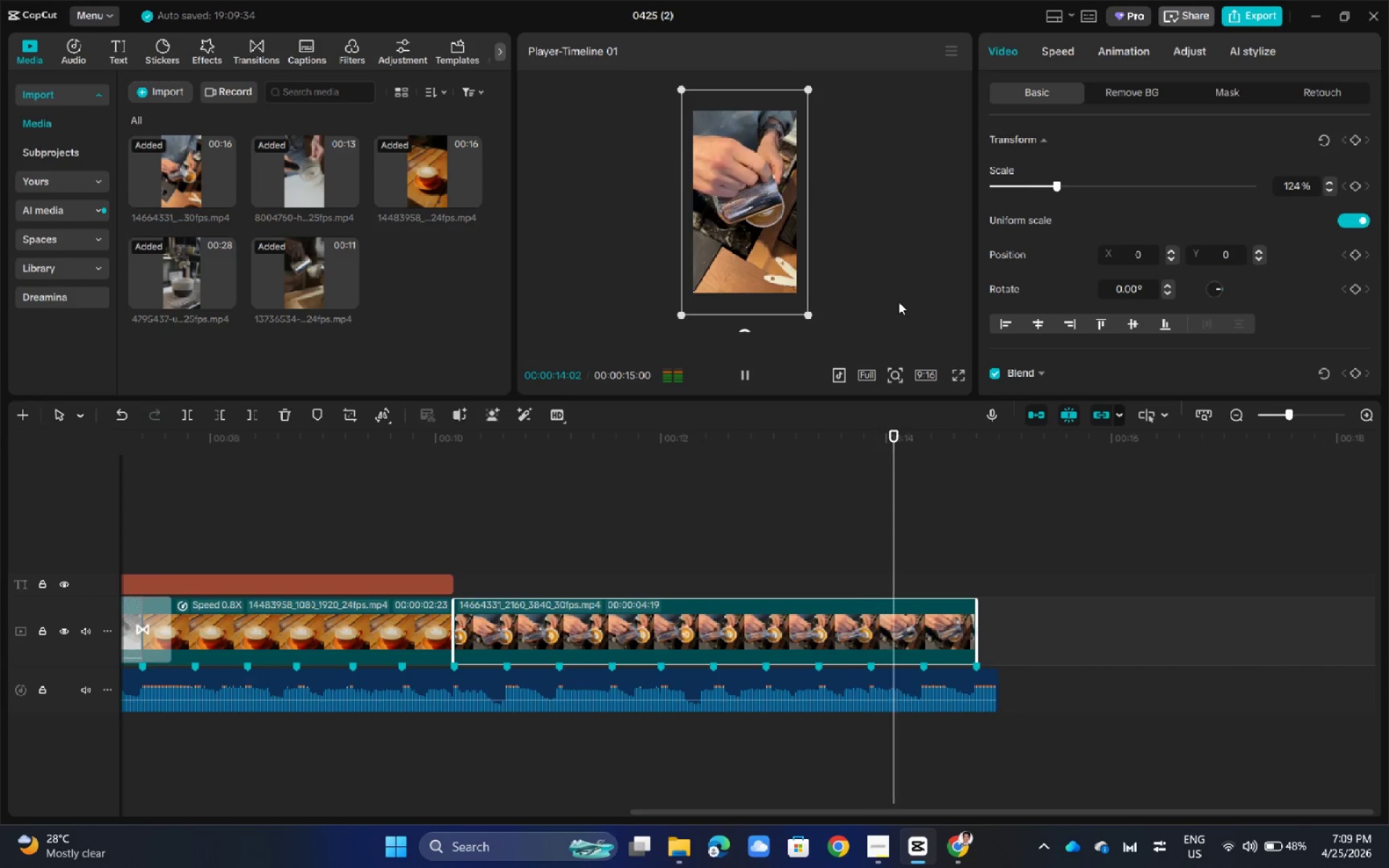 
key(Space)
 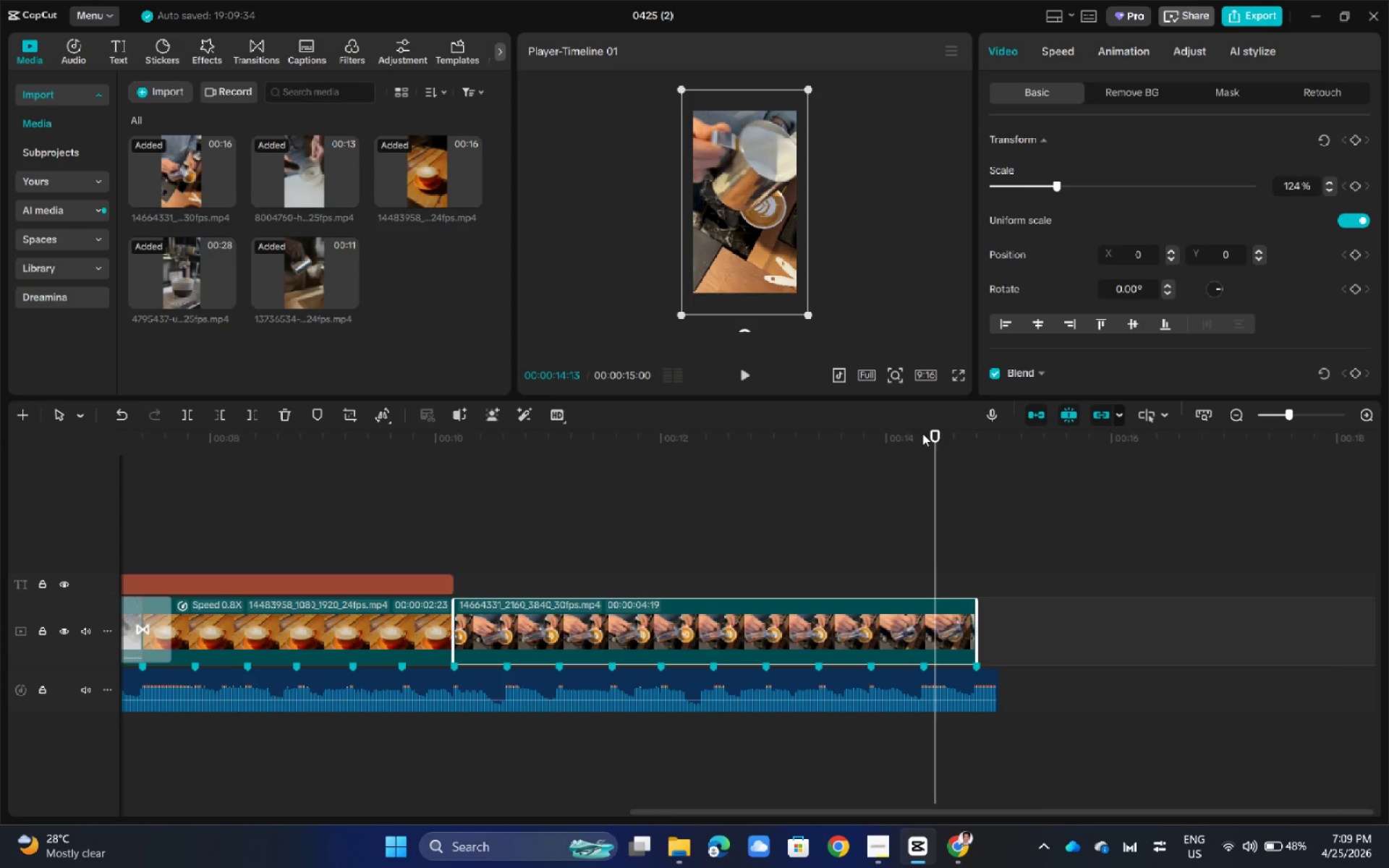 
left_click_drag(start_coordinate=[935, 433], to_coordinate=[710, 493])
 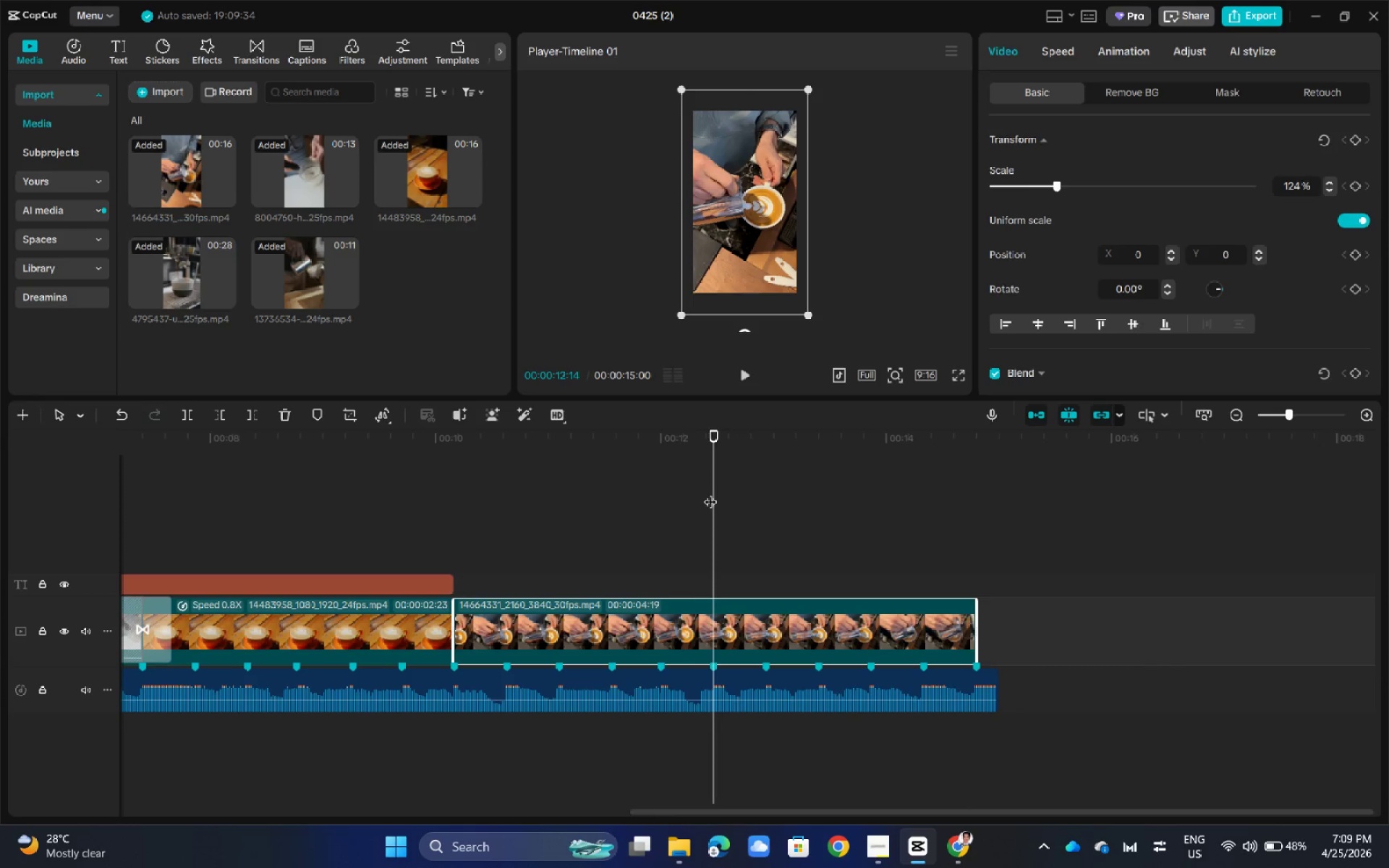 
key(Space)
 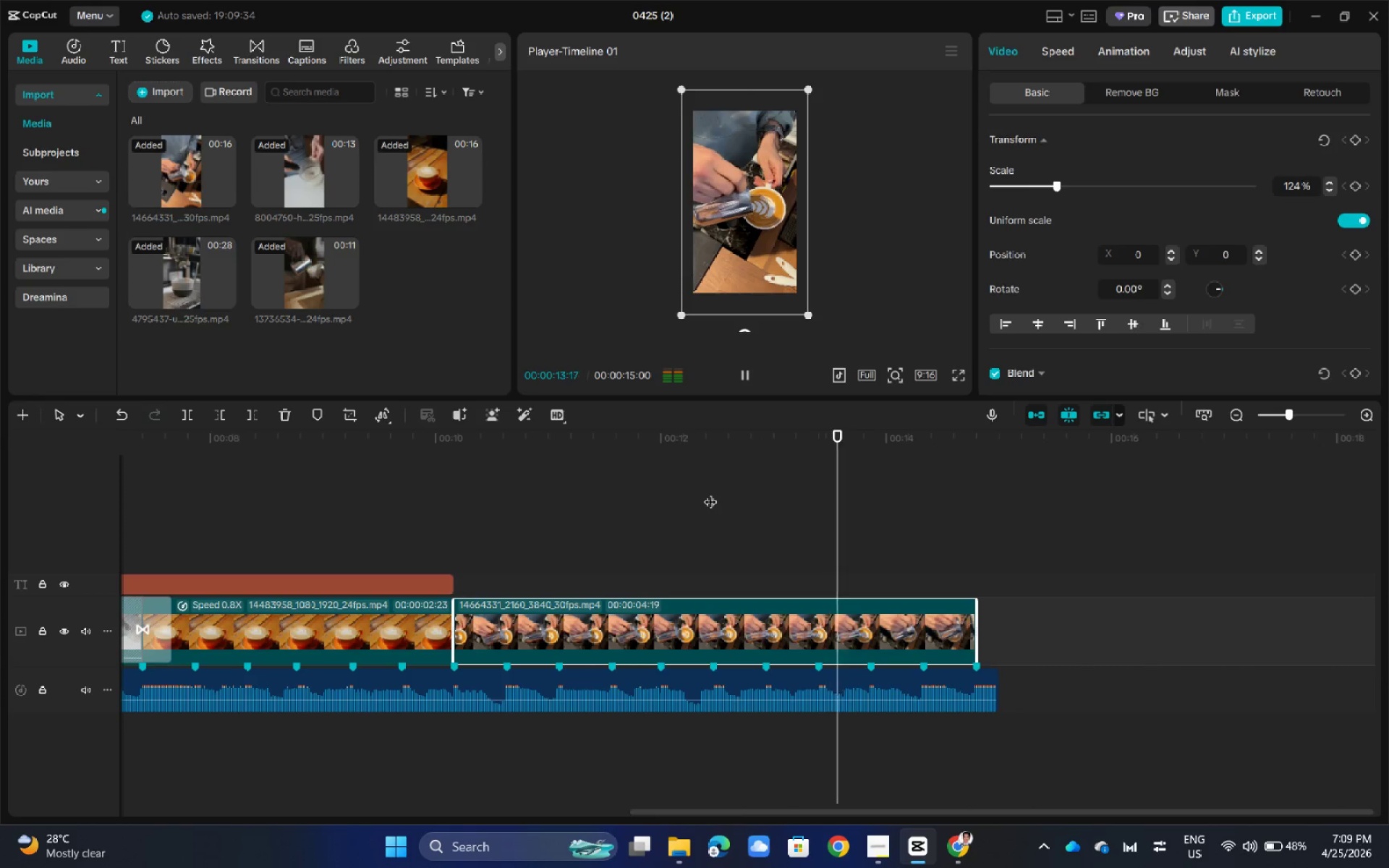 
key(Space)
 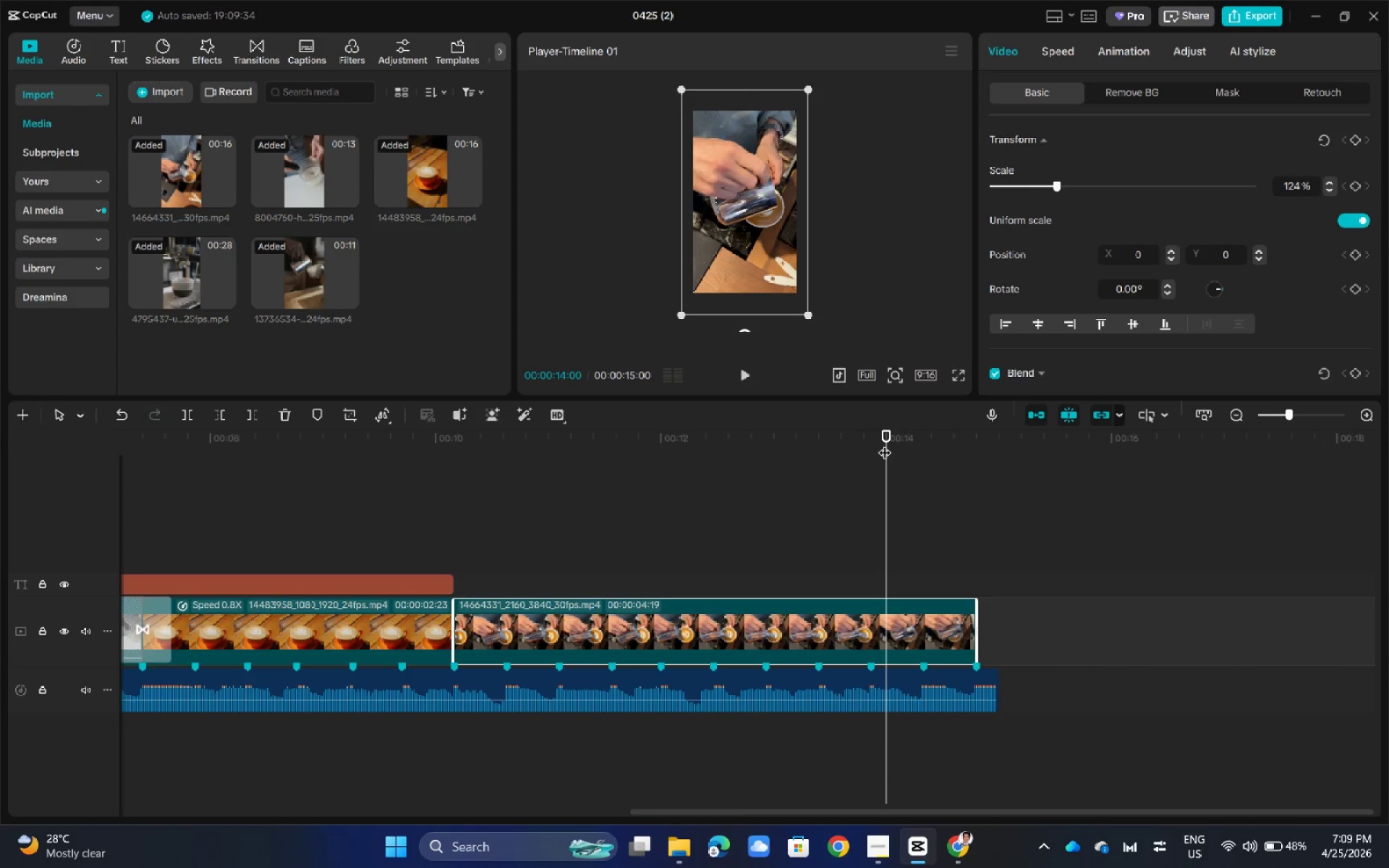 
left_click_drag(start_coordinate=[887, 440], to_coordinate=[715, 498])
 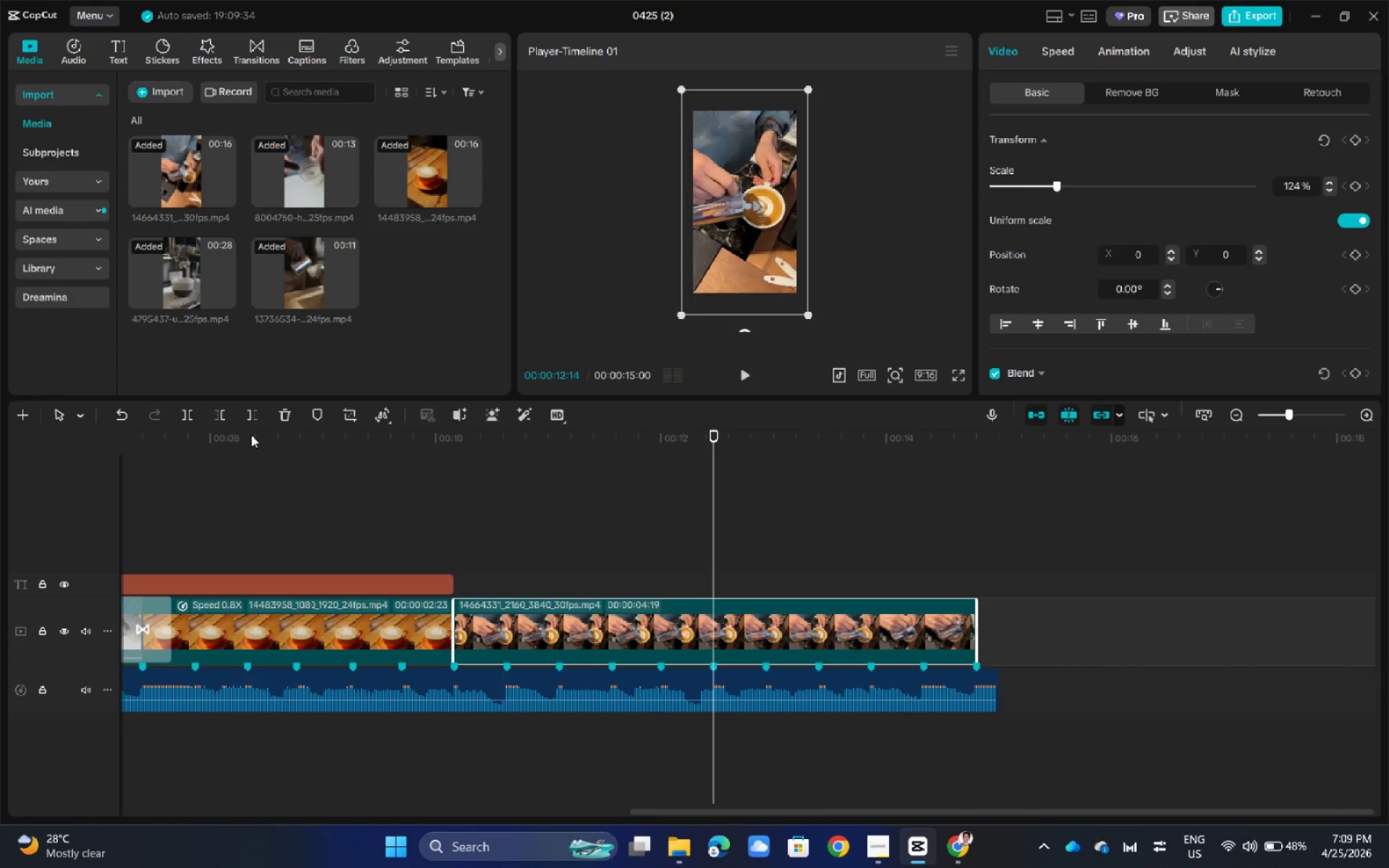 
left_click([191, 411])
 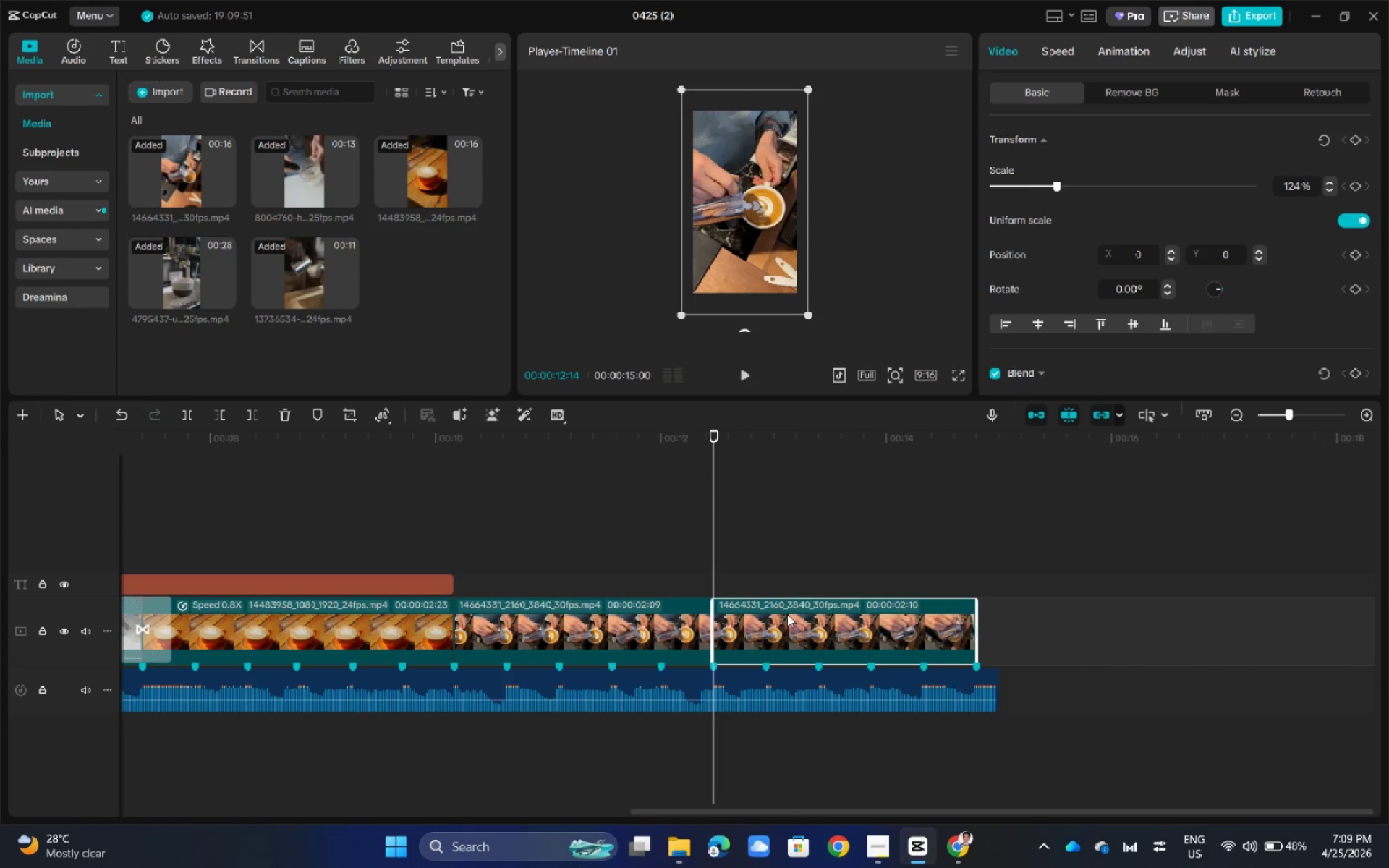 
left_click([786, 623])
 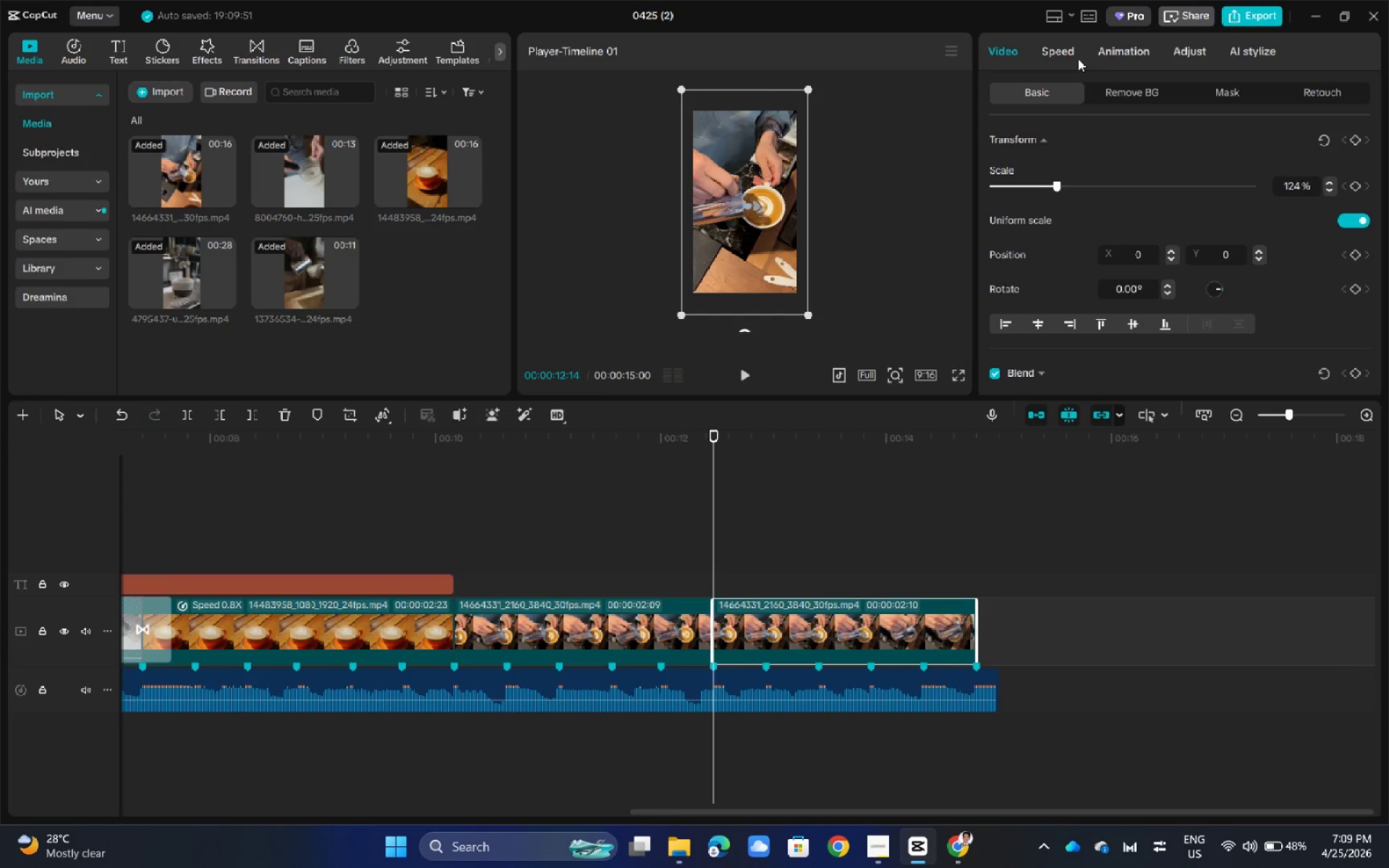 
left_click([1087, 54])
 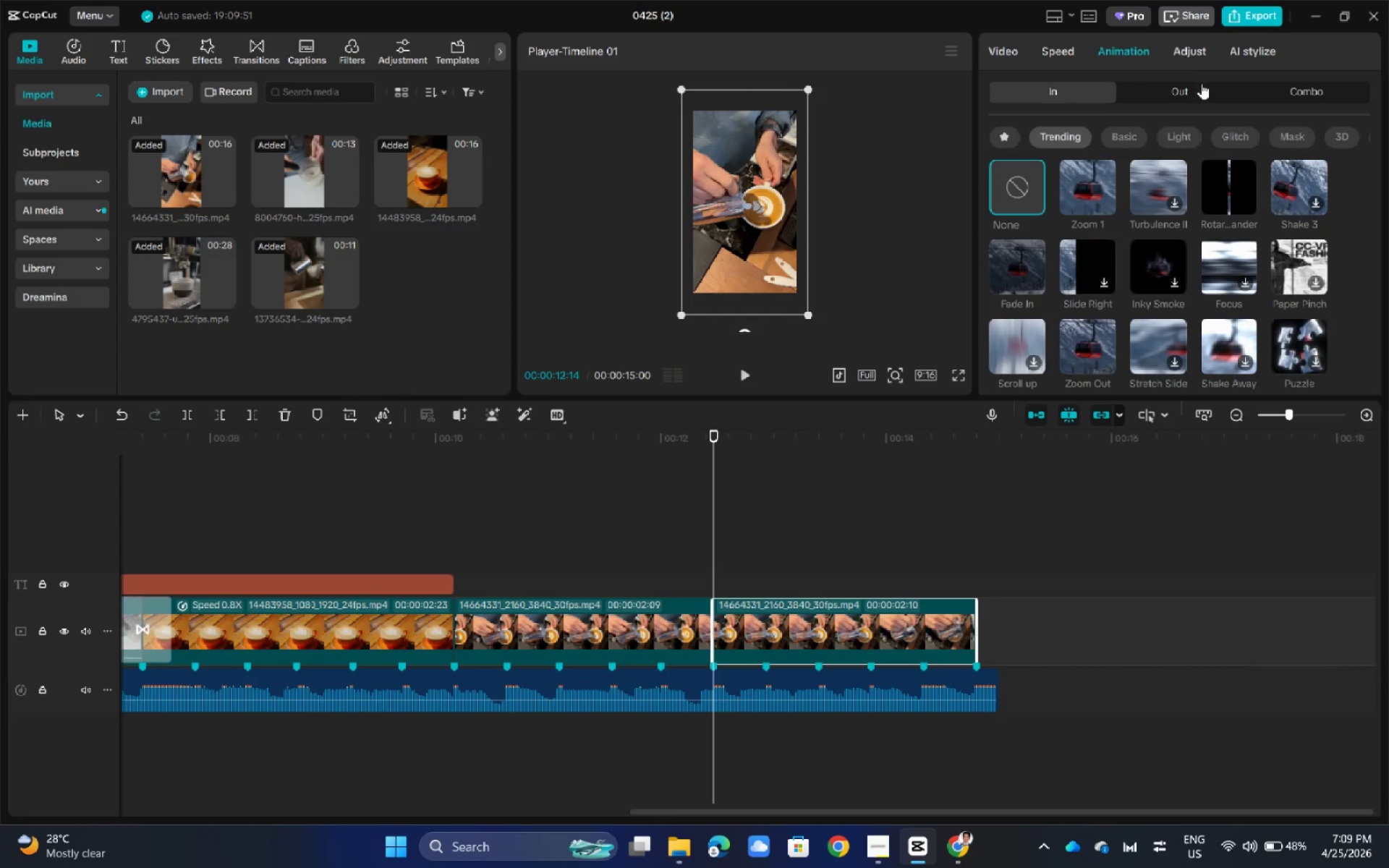 
left_click([1053, 54])
 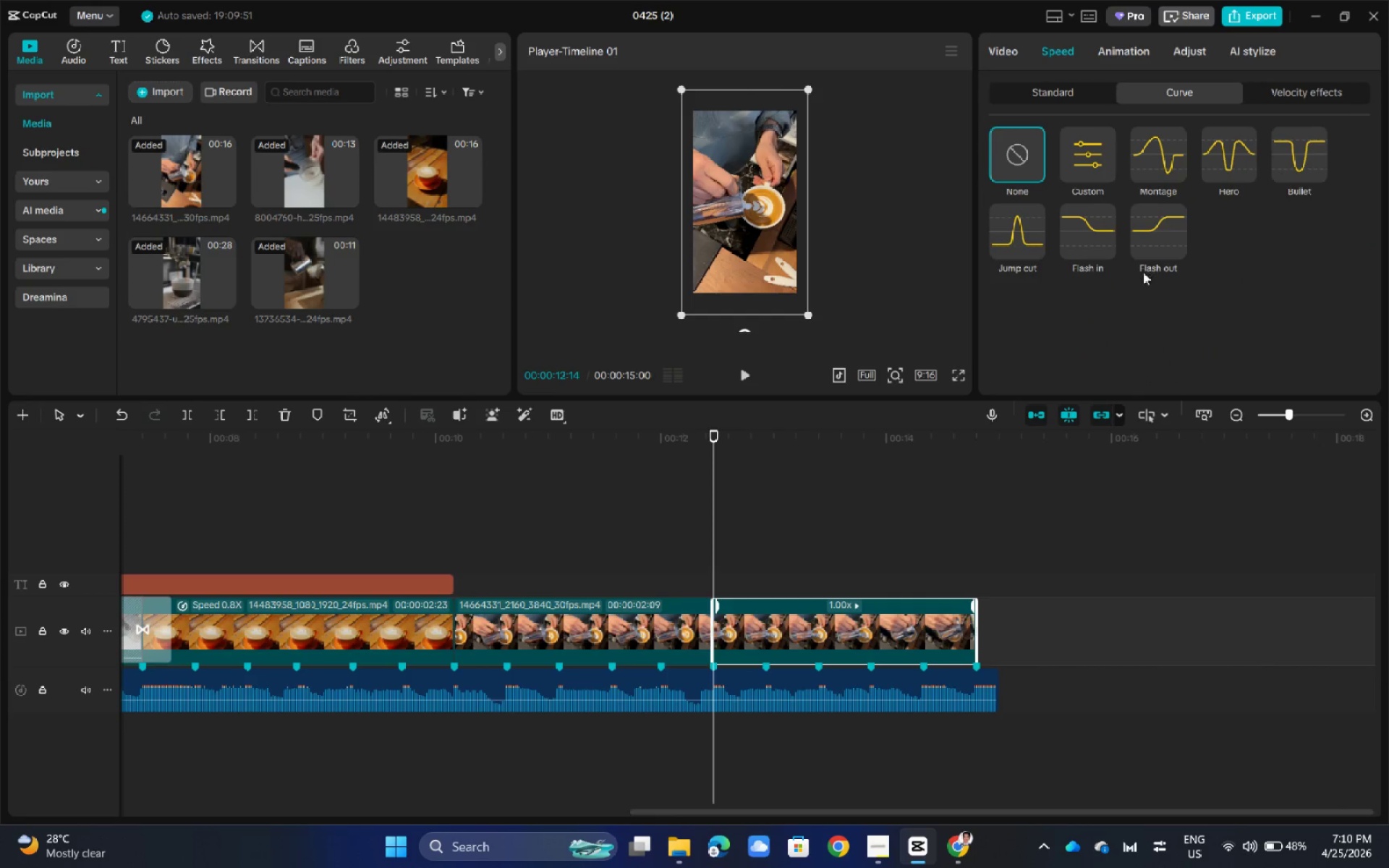 
wait(7.12)
 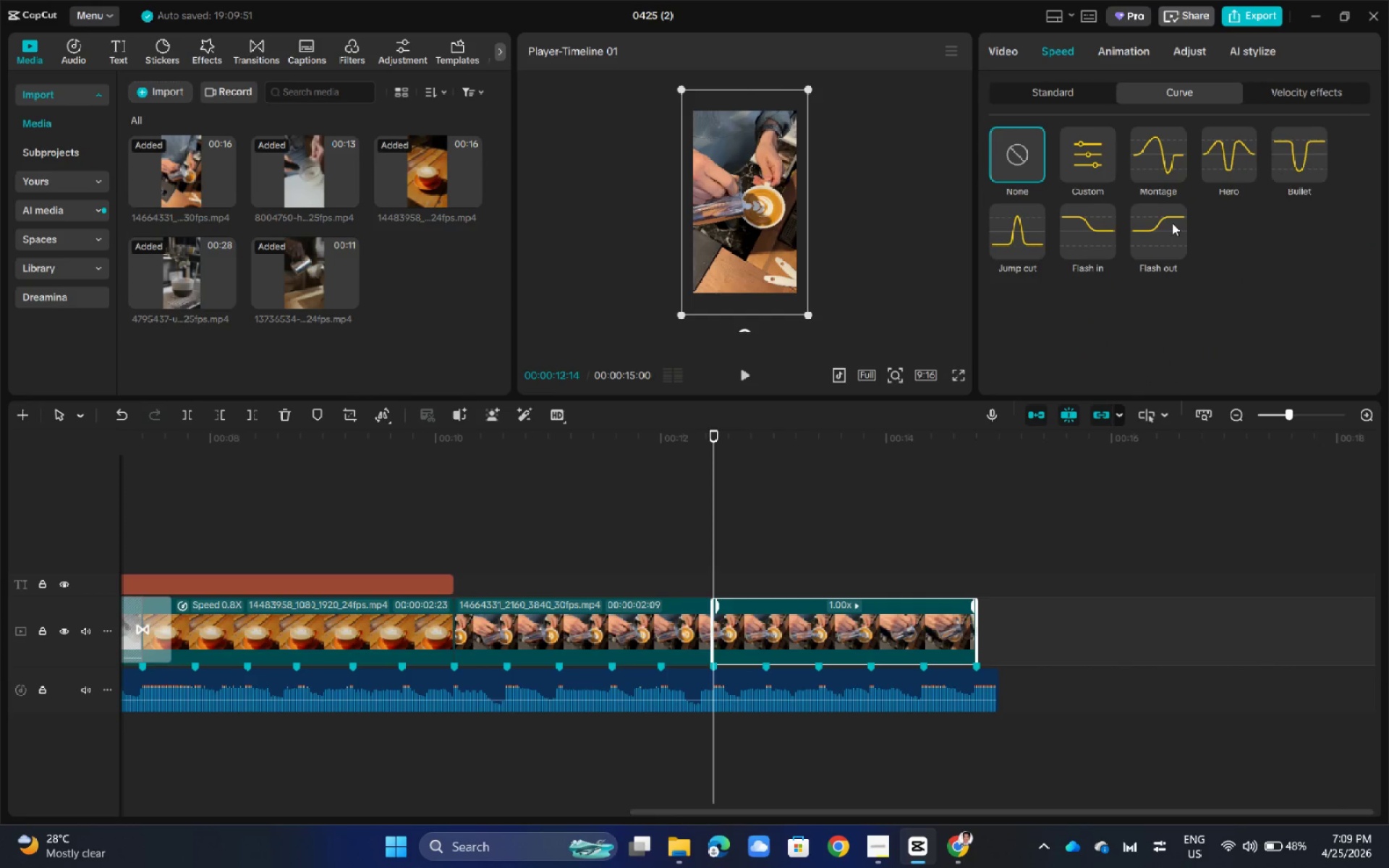 
left_click([1098, 236])
 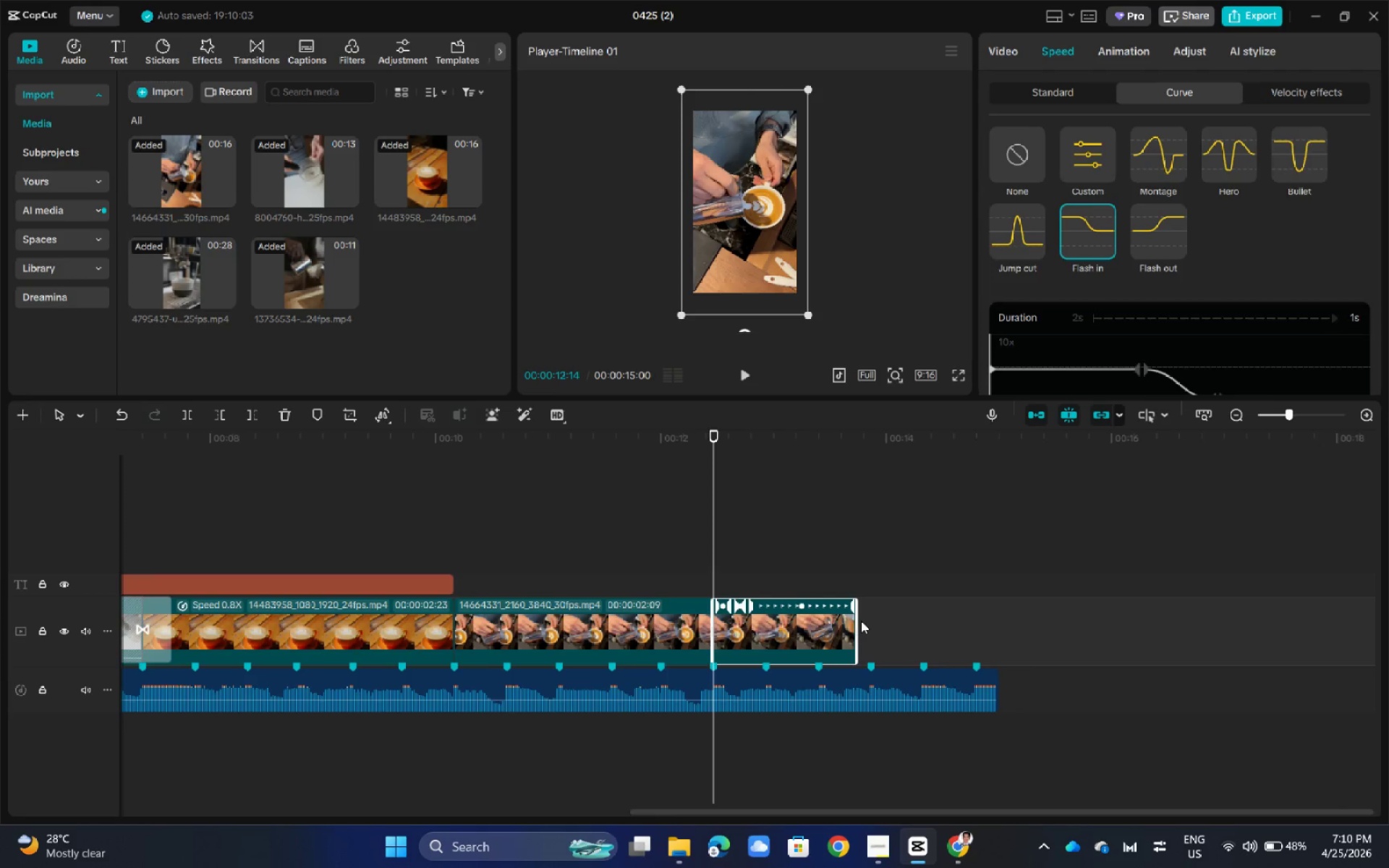 
left_click_drag(start_coordinate=[856, 622], to_coordinate=[891, 621])
 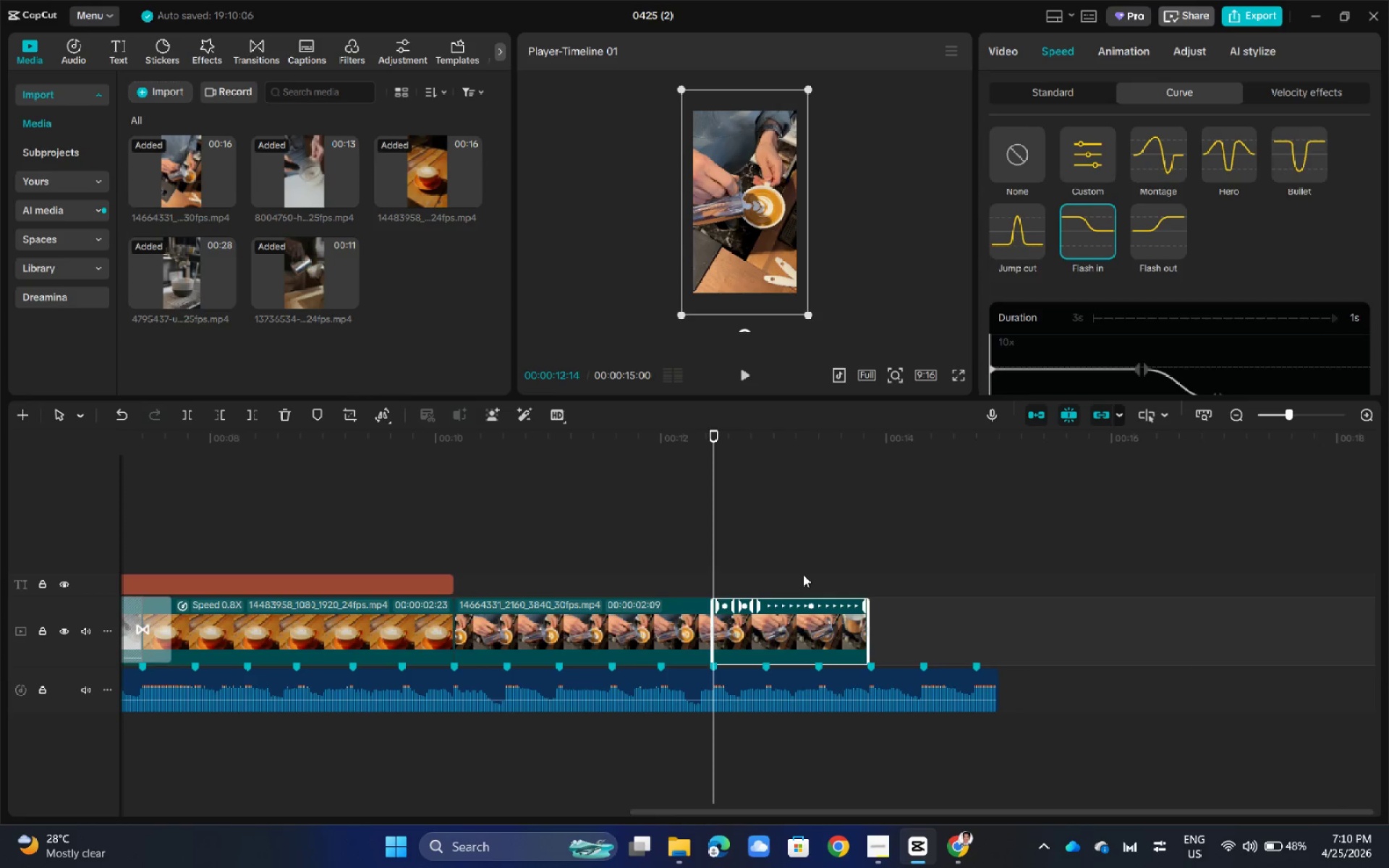 
key(Space)
 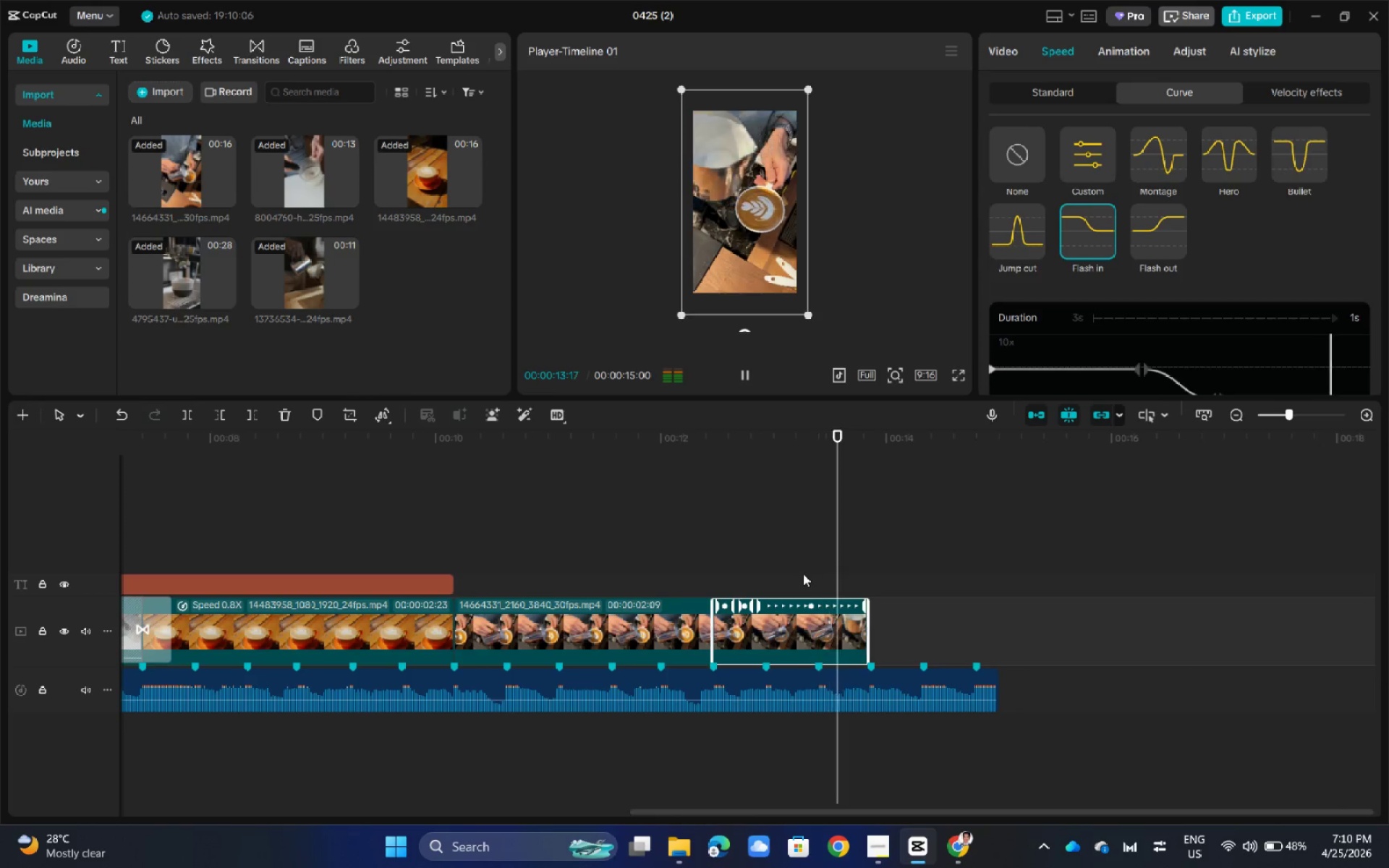 
key(Space)
 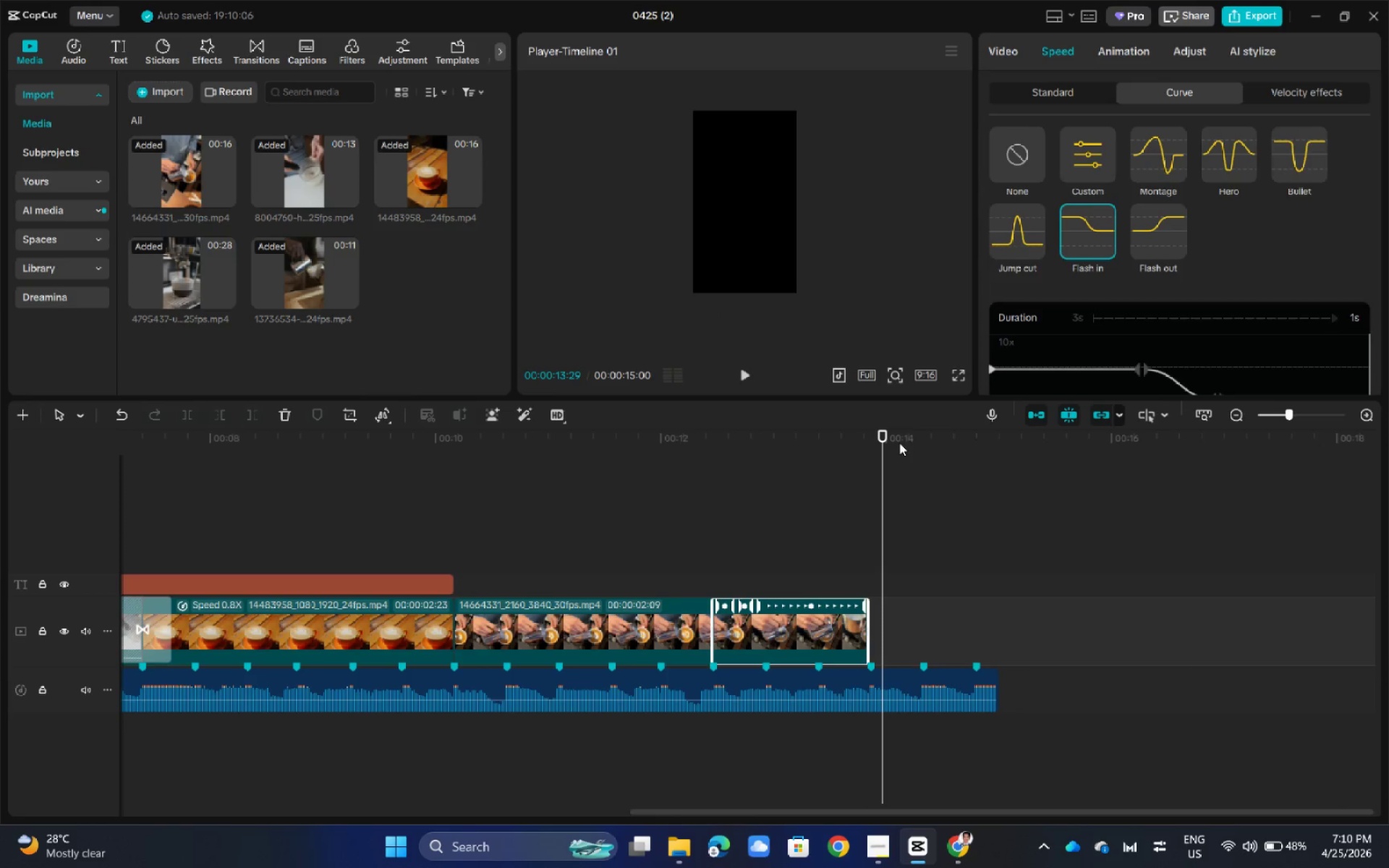 
left_click_drag(start_coordinate=[885, 433], to_coordinate=[873, 435])
 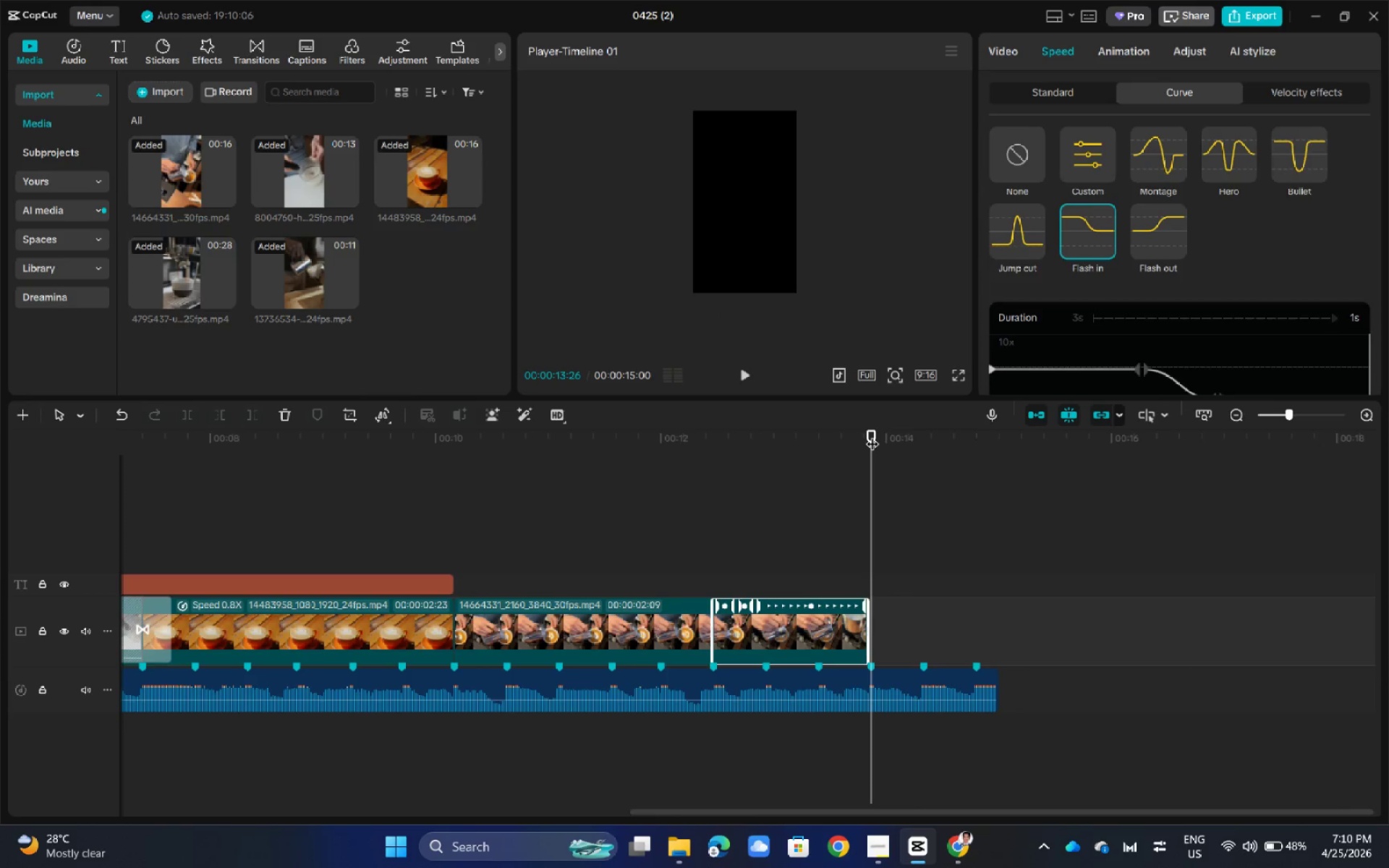 
left_click_drag(start_coordinate=[872, 435], to_coordinate=[793, 460])
 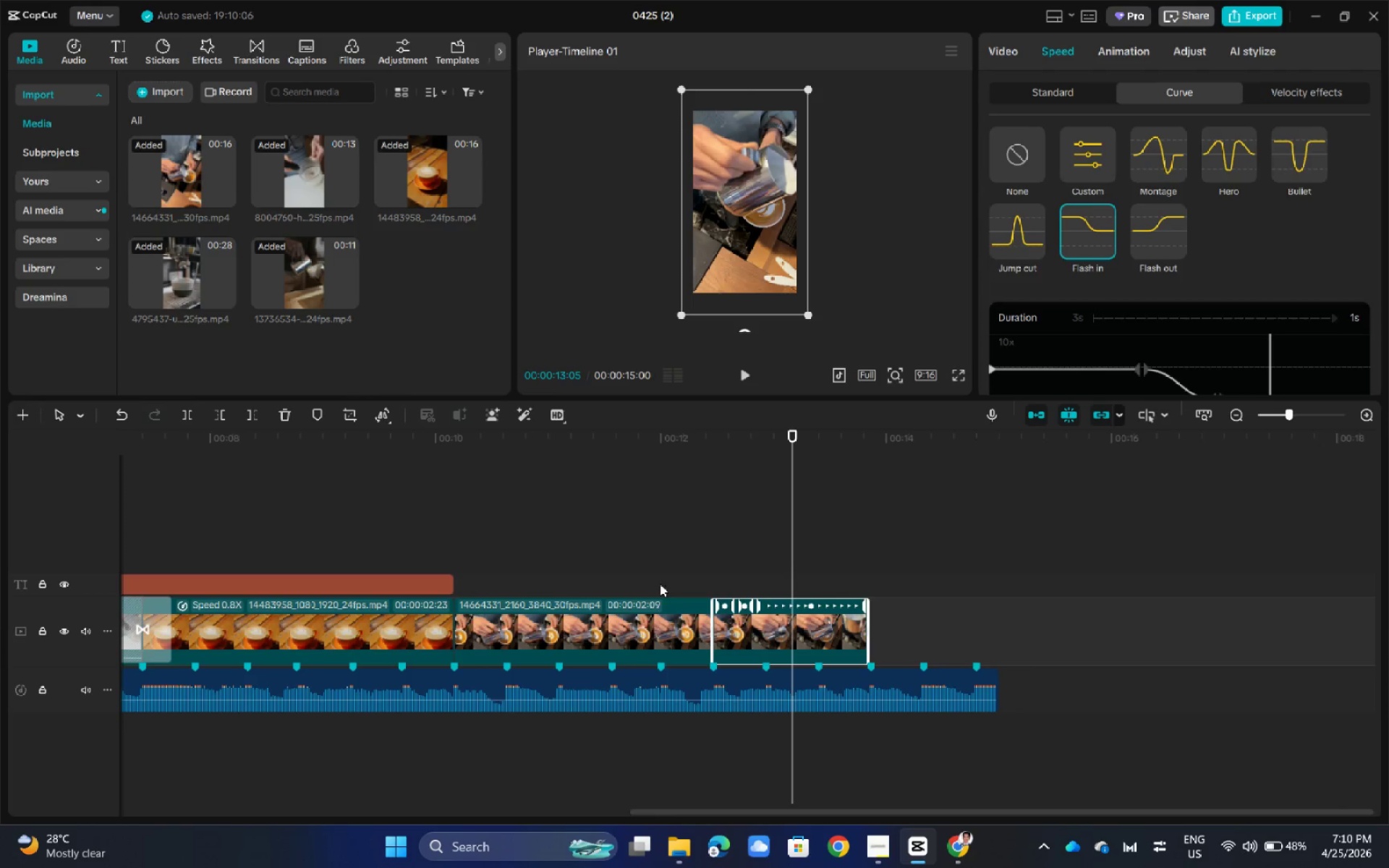 
left_click([656, 603])
 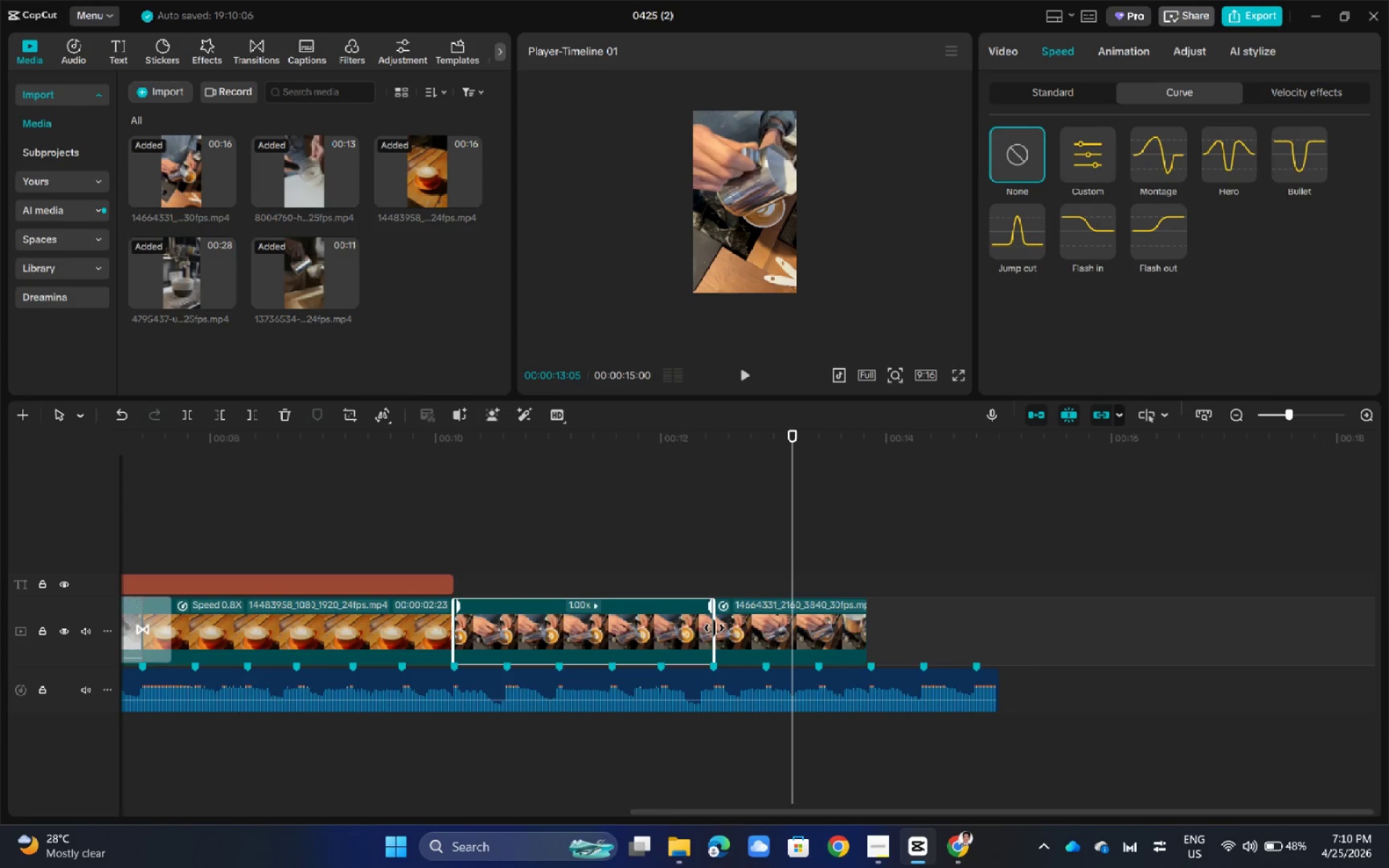 
left_click_drag(start_coordinate=[714, 628], to_coordinate=[818, 626])
 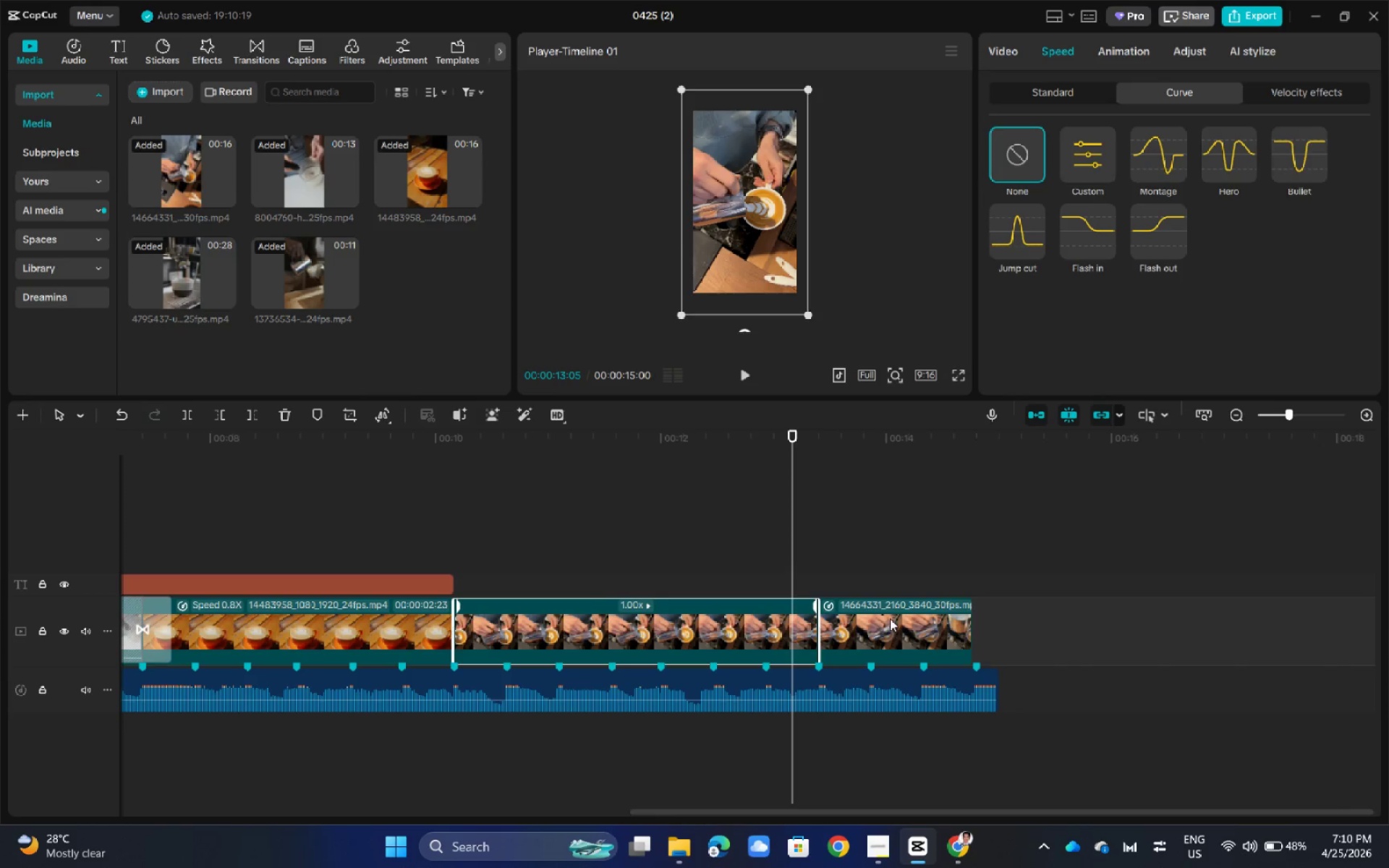 
left_click([890, 621])
 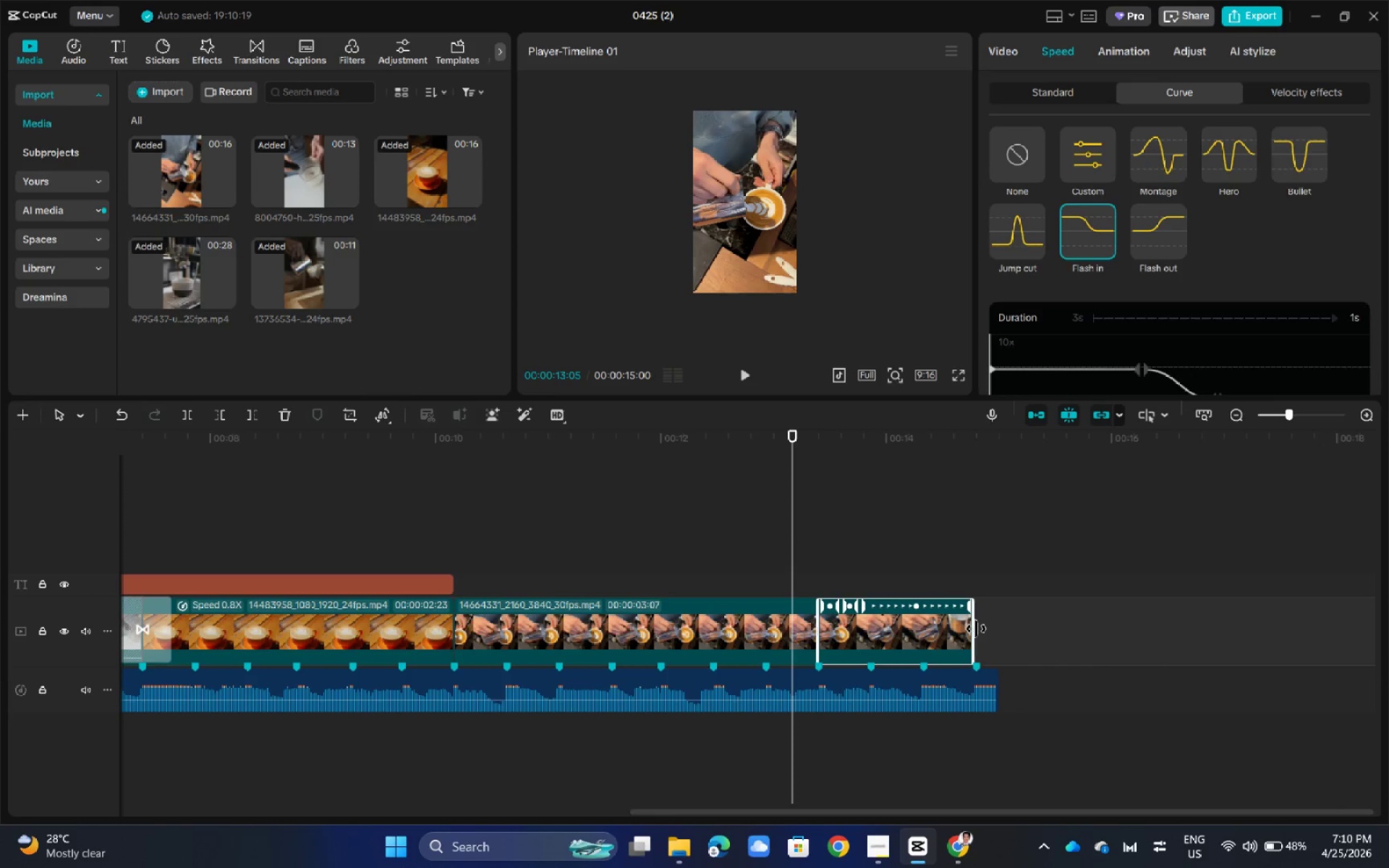 
left_click_drag(start_coordinate=[976, 629], to_coordinate=[998, 629])
 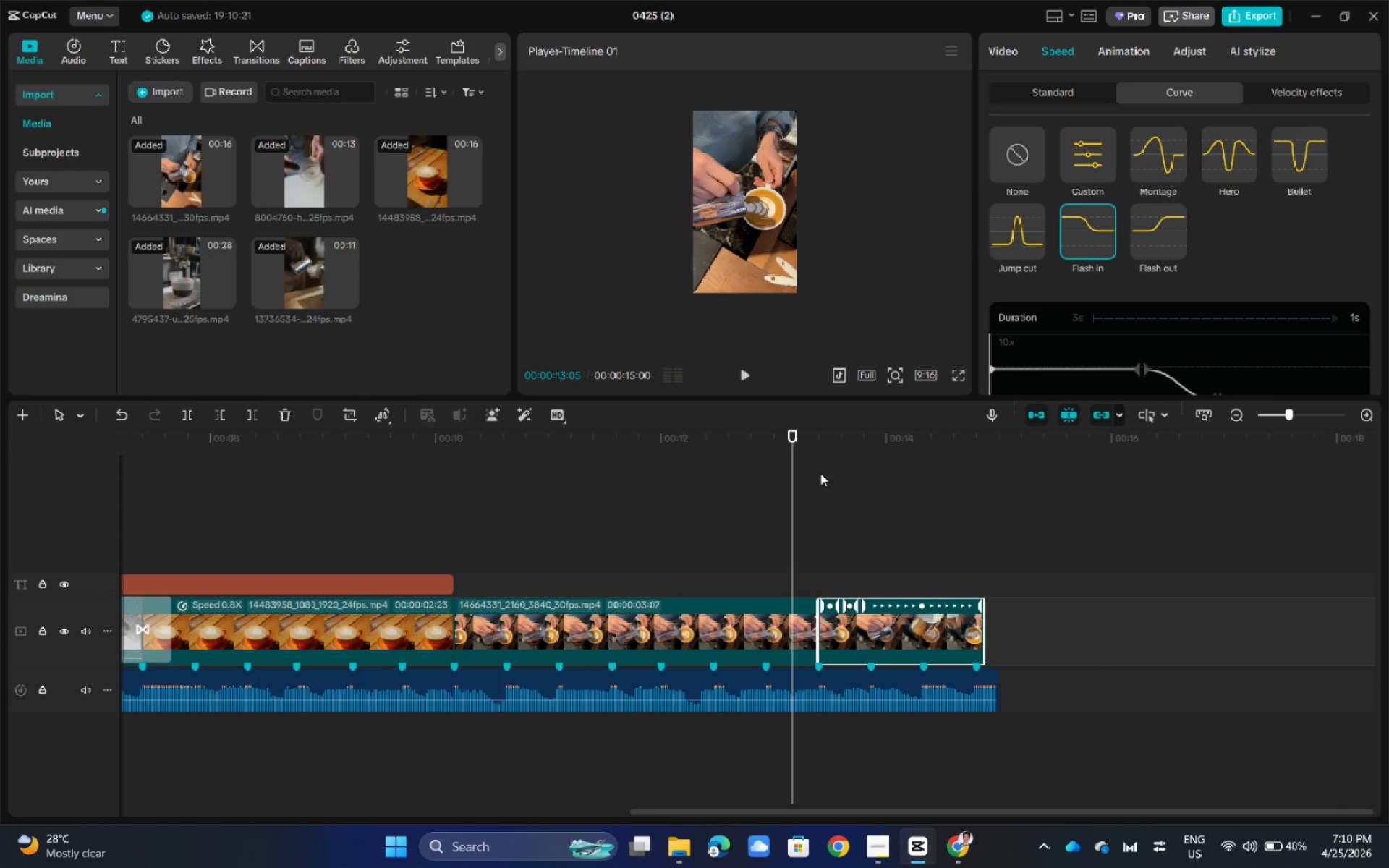 
left_click_drag(start_coordinate=[791, 434], to_coordinate=[449, 554])
 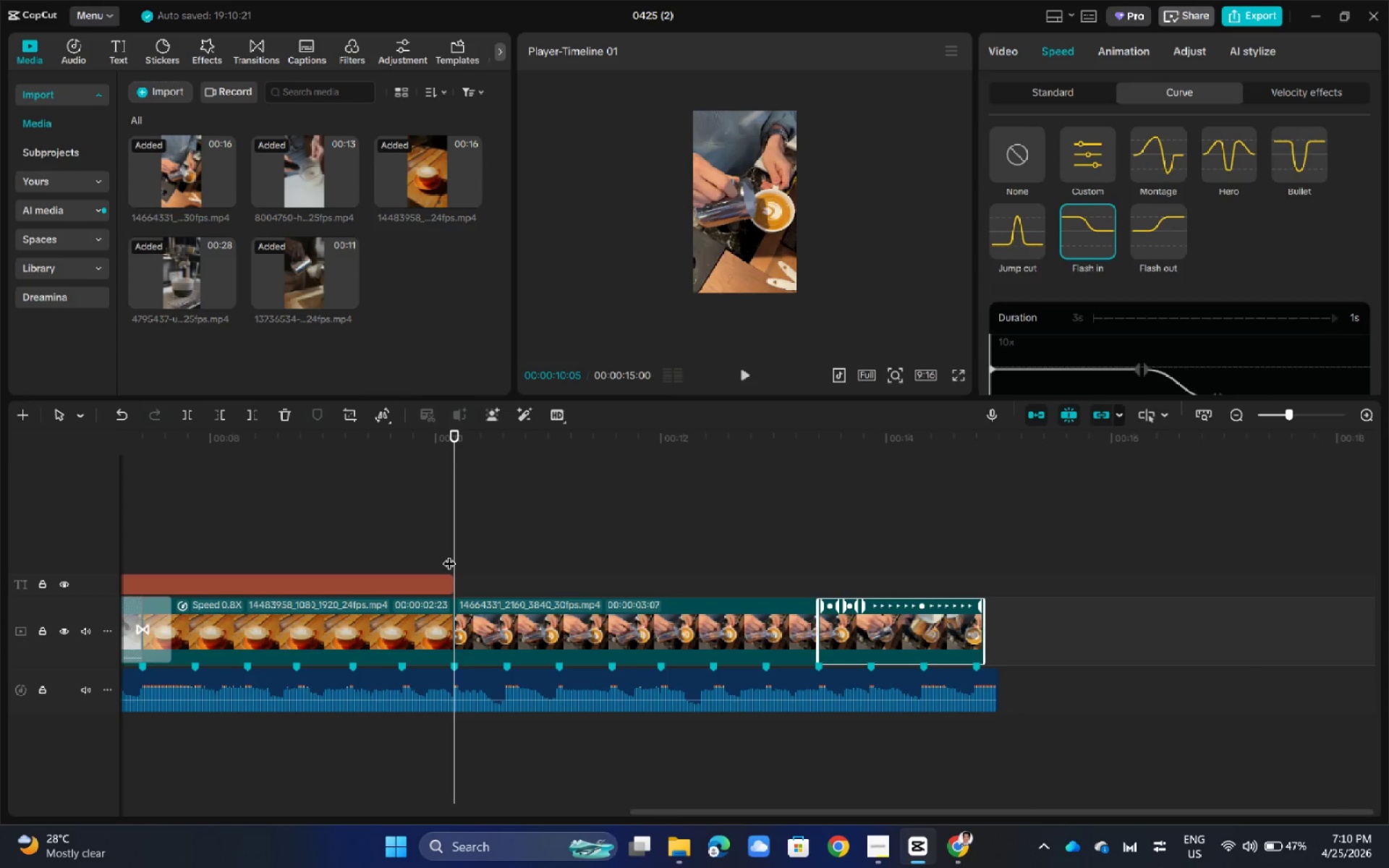 
key(Space)
 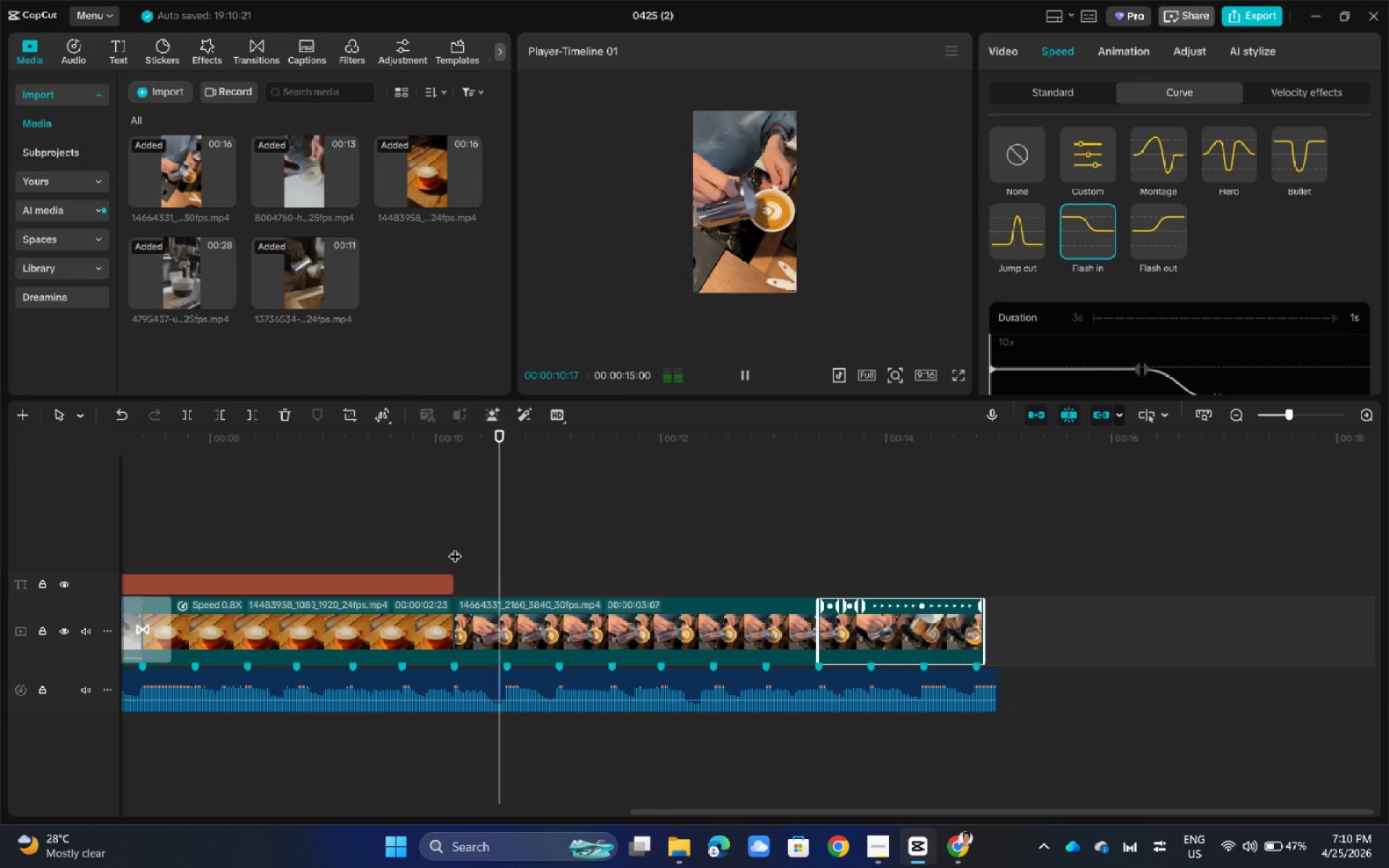 
key(Space)
 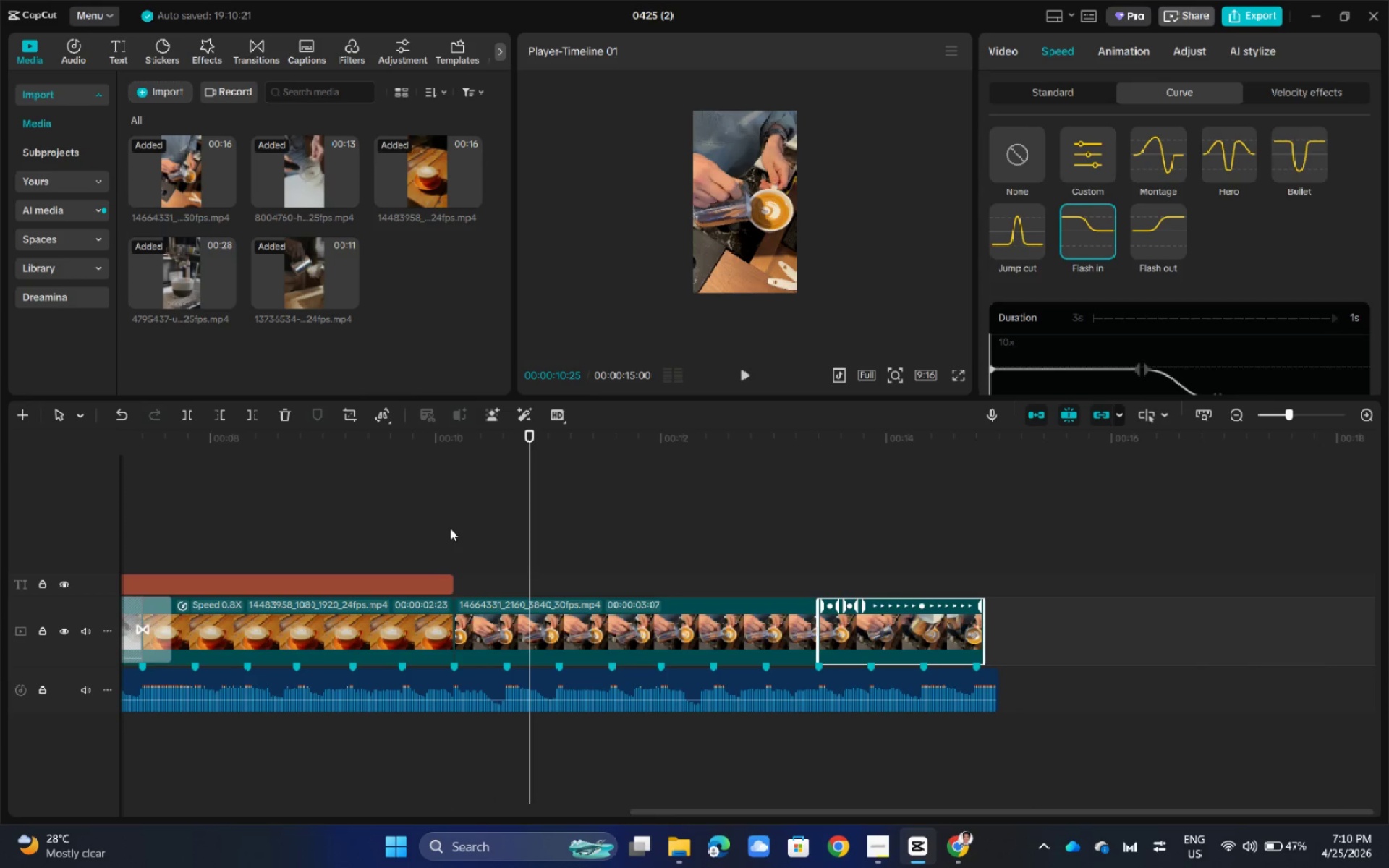 
wait(5.8)
 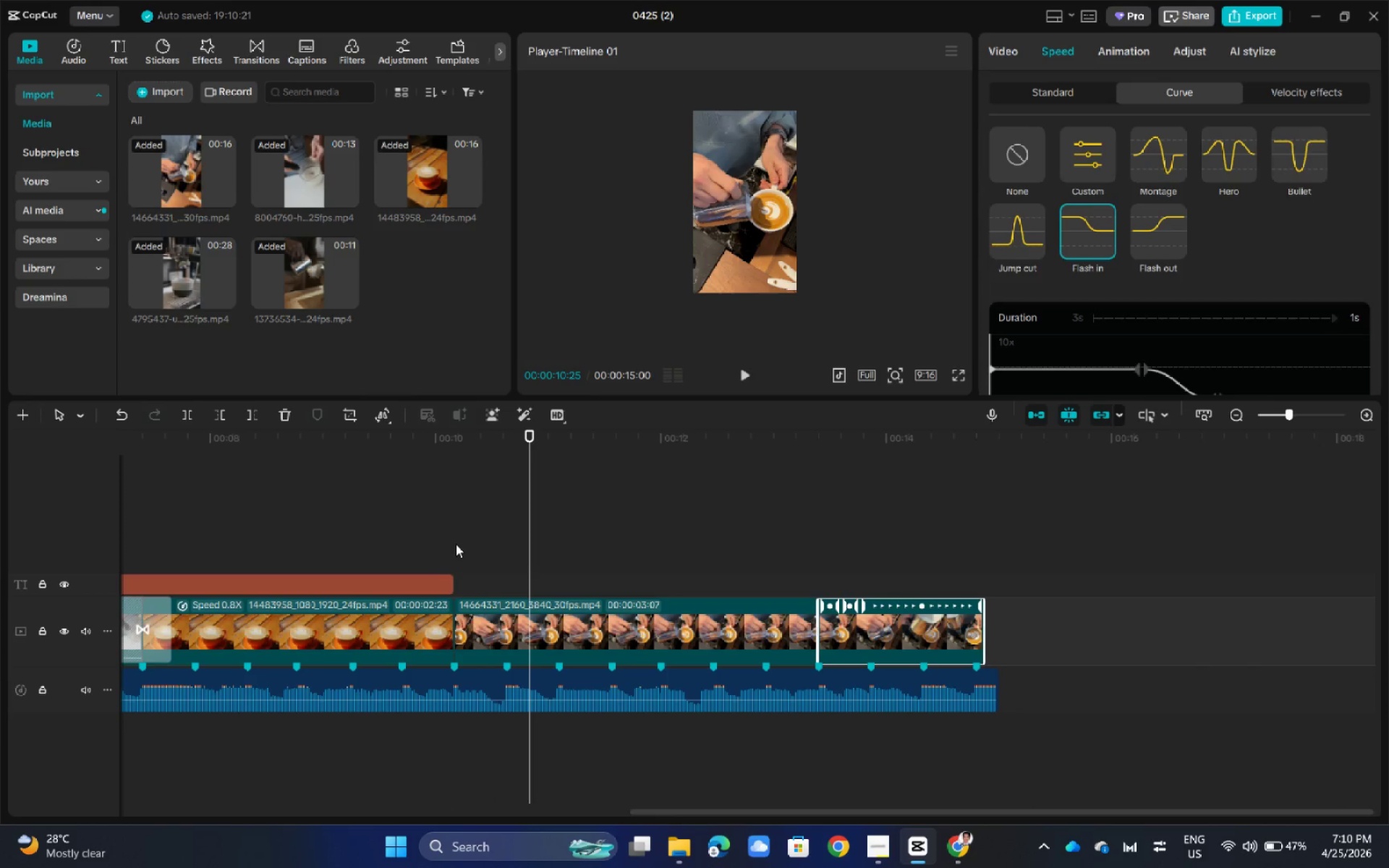 
left_click([1167, 229])
 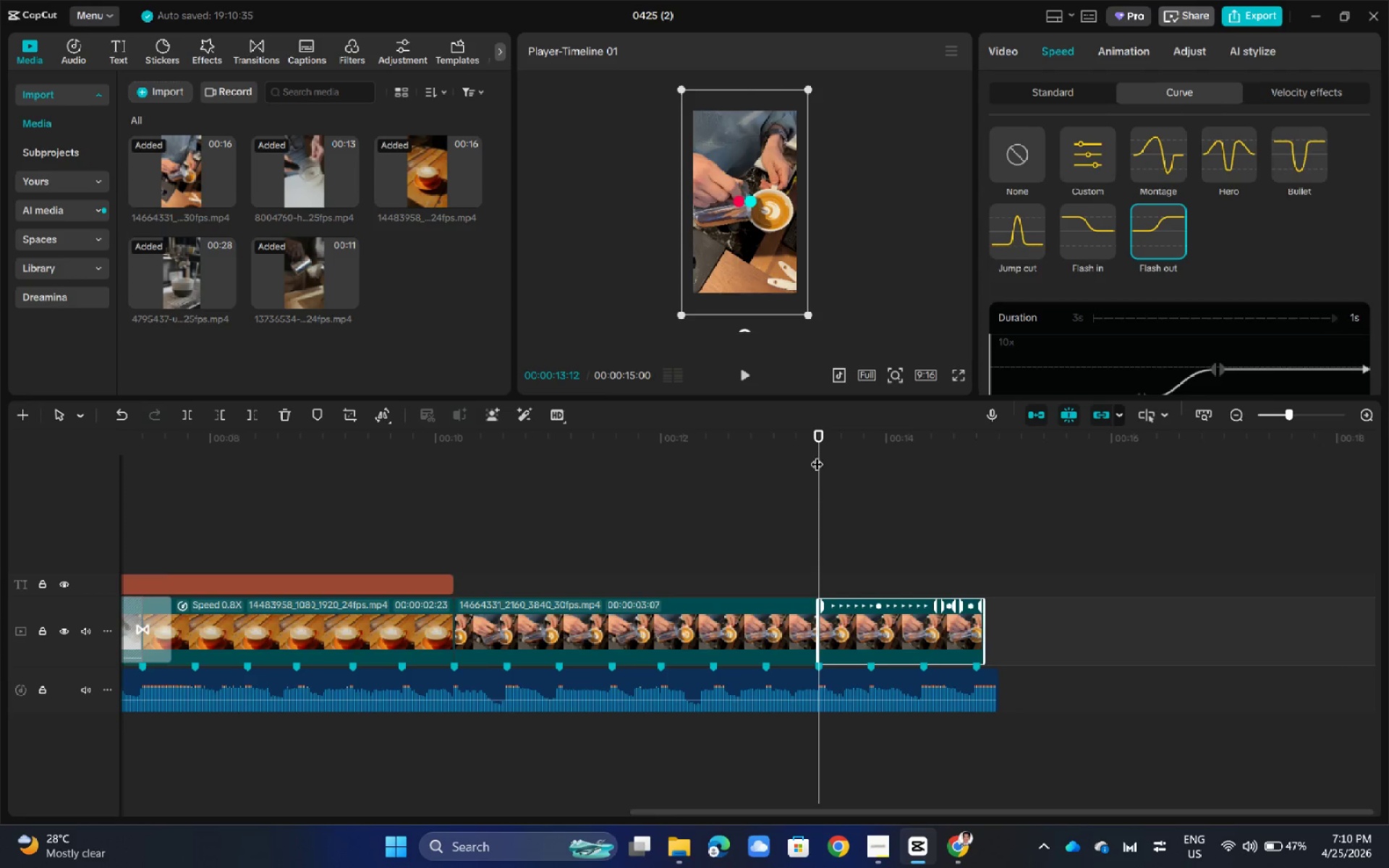 
left_click_drag(start_coordinate=[817, 435], to_coordinate=[454, 509])
 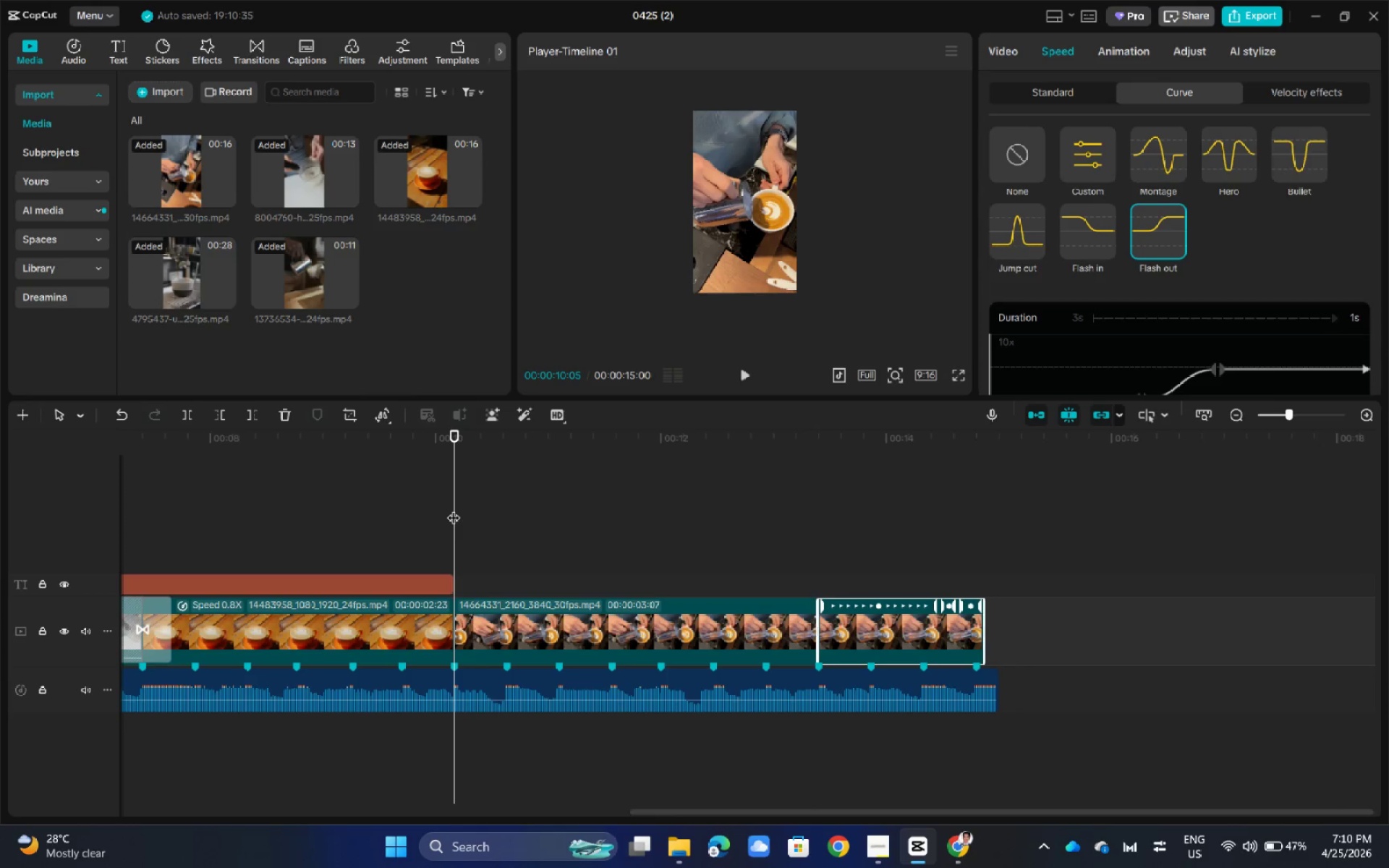 
key(Space)
 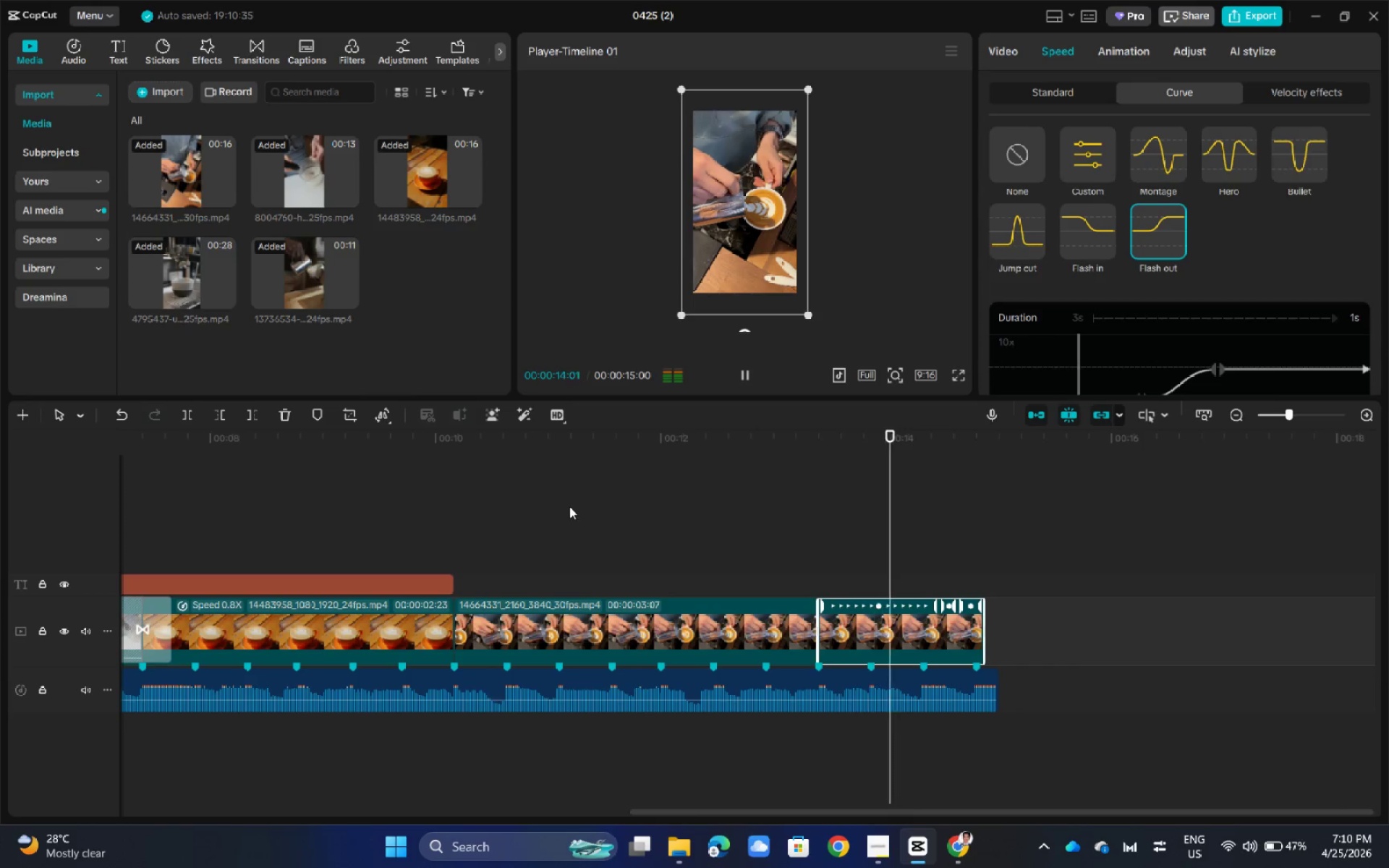 
wait(5.52)
 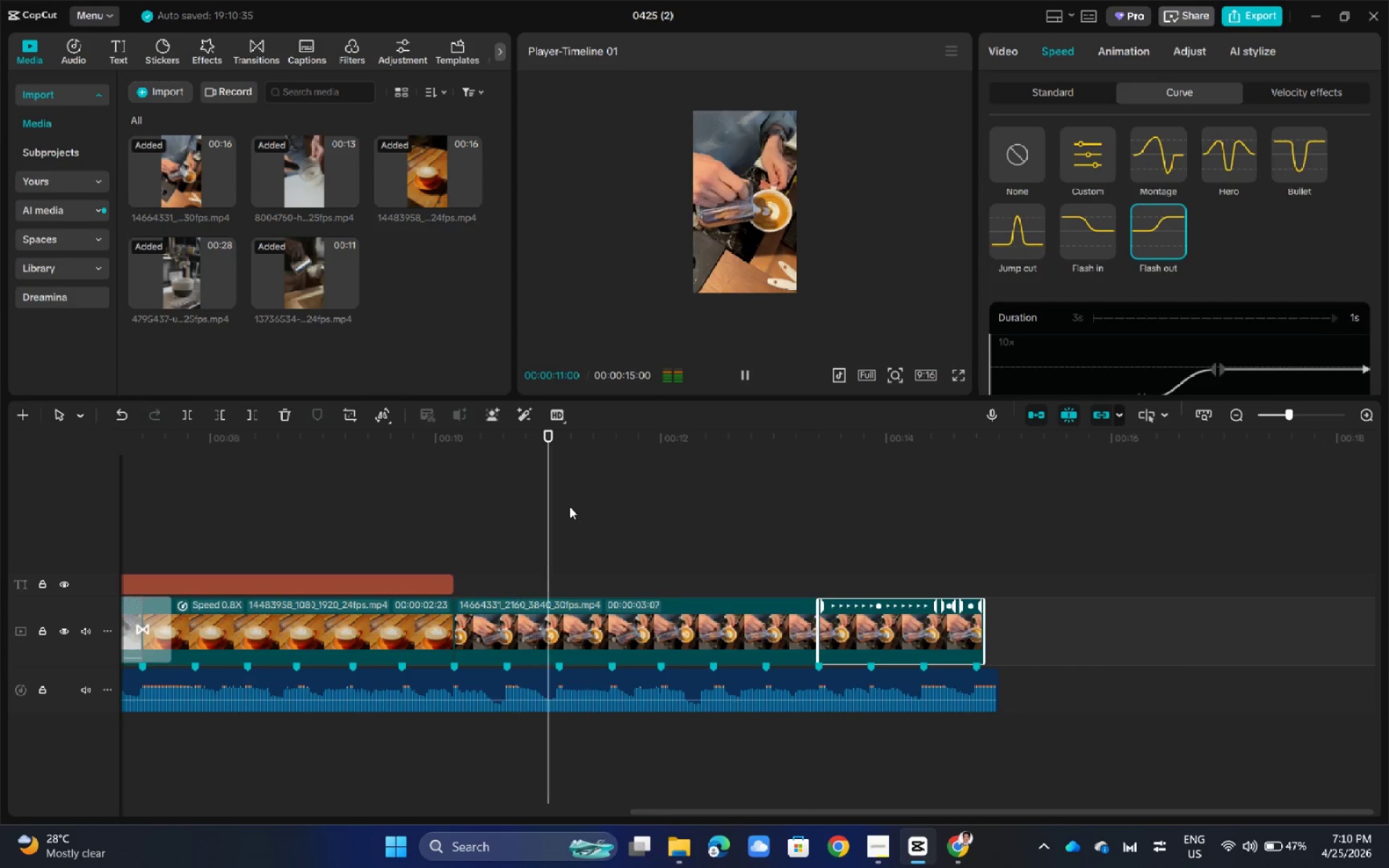 
key(Space)
 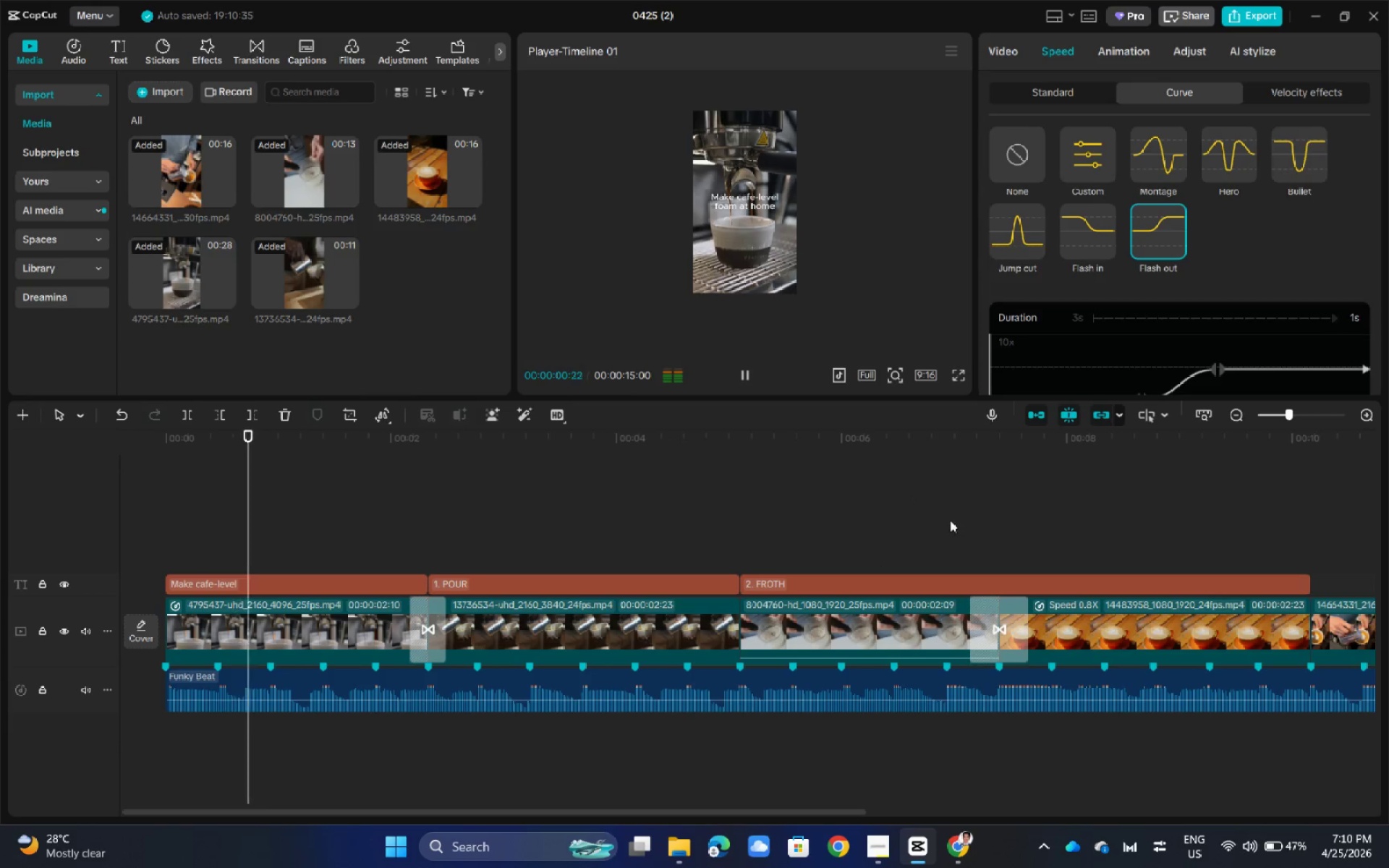 
double_click([1053, 510])
 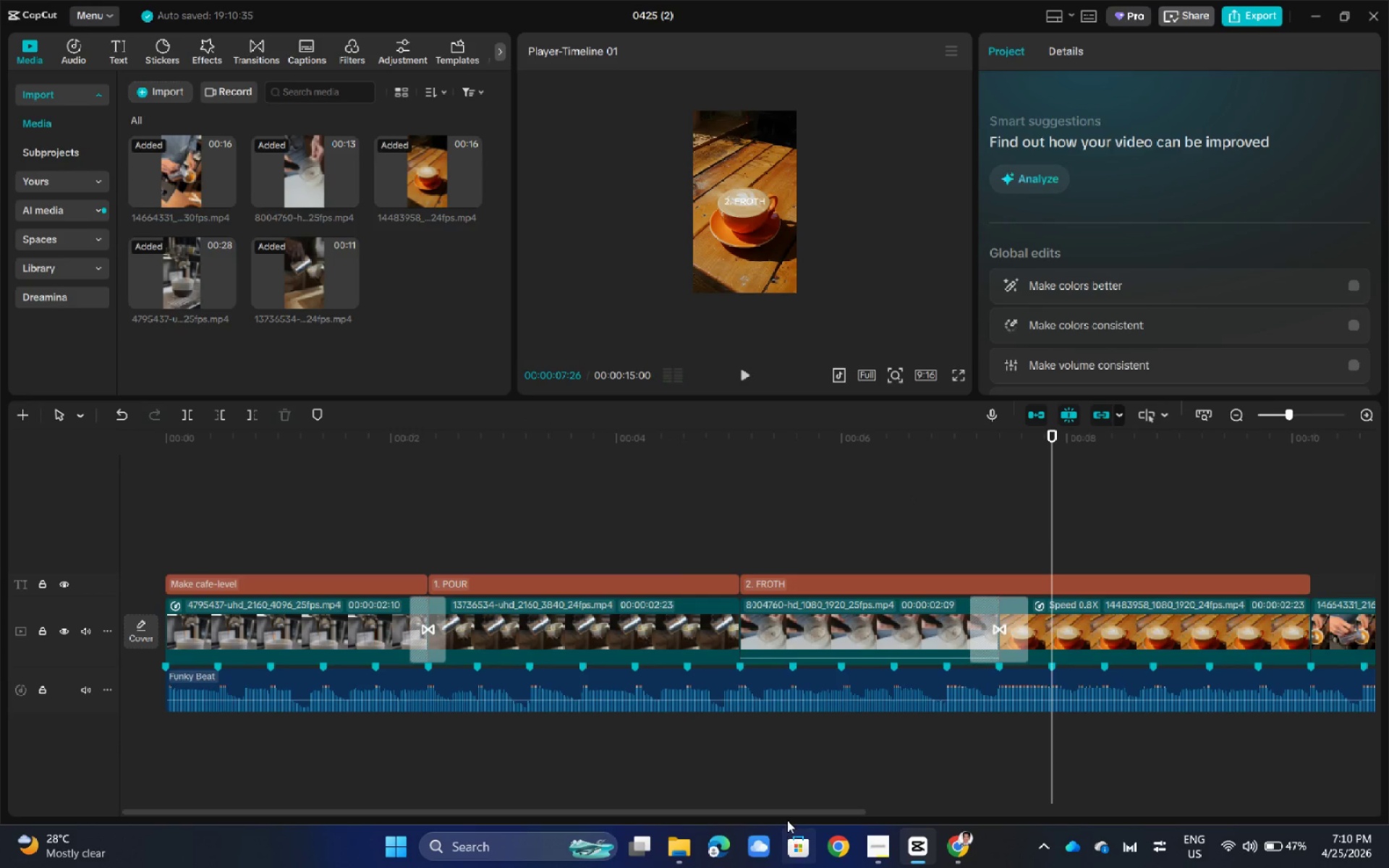 
left_click_drag(start_coordinate=[787, 818], to_coordinate=[859, 817])
 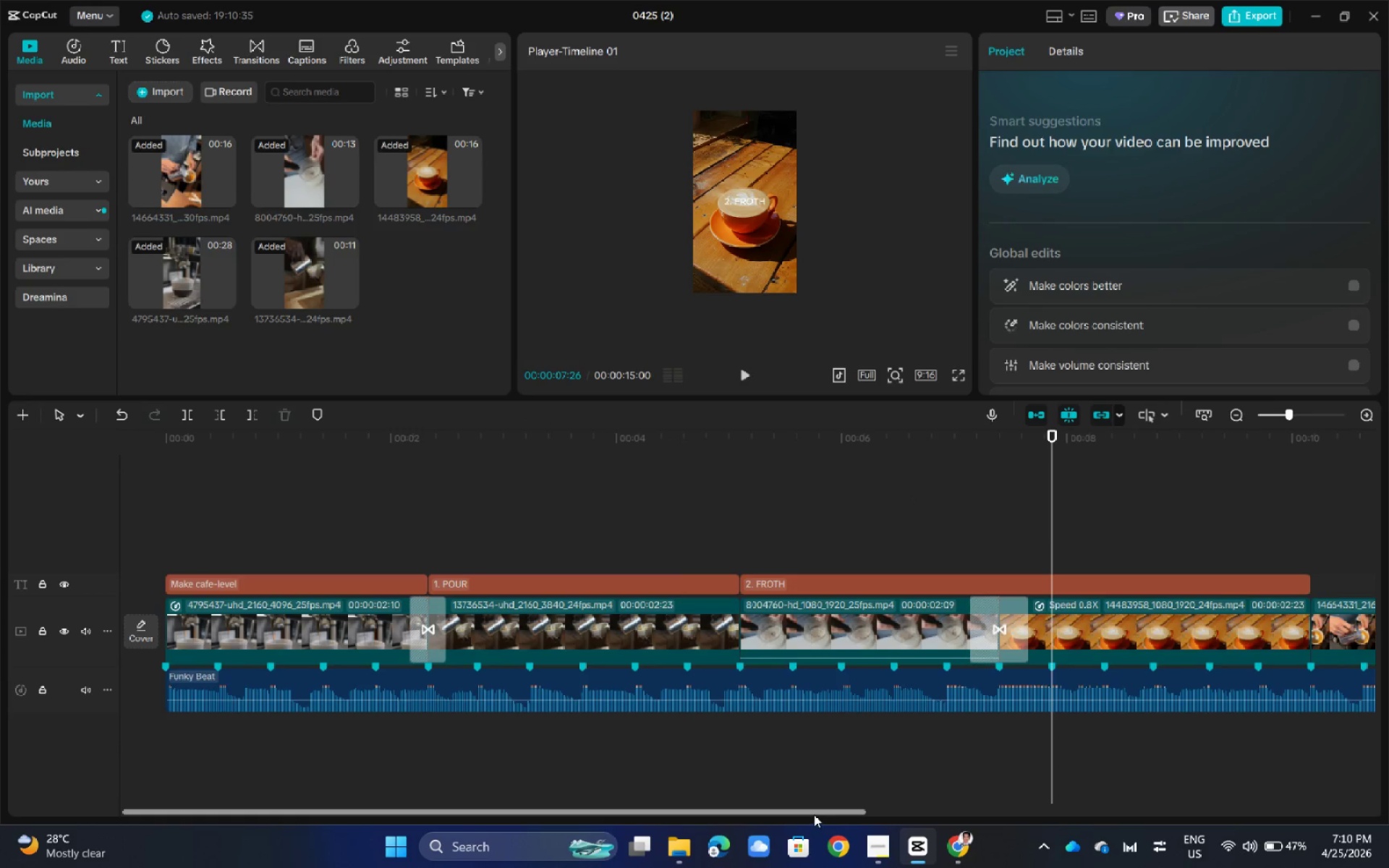 
left_click_drag(start_coordinate=[814, 814], to_coordinate=[1280, 804])
 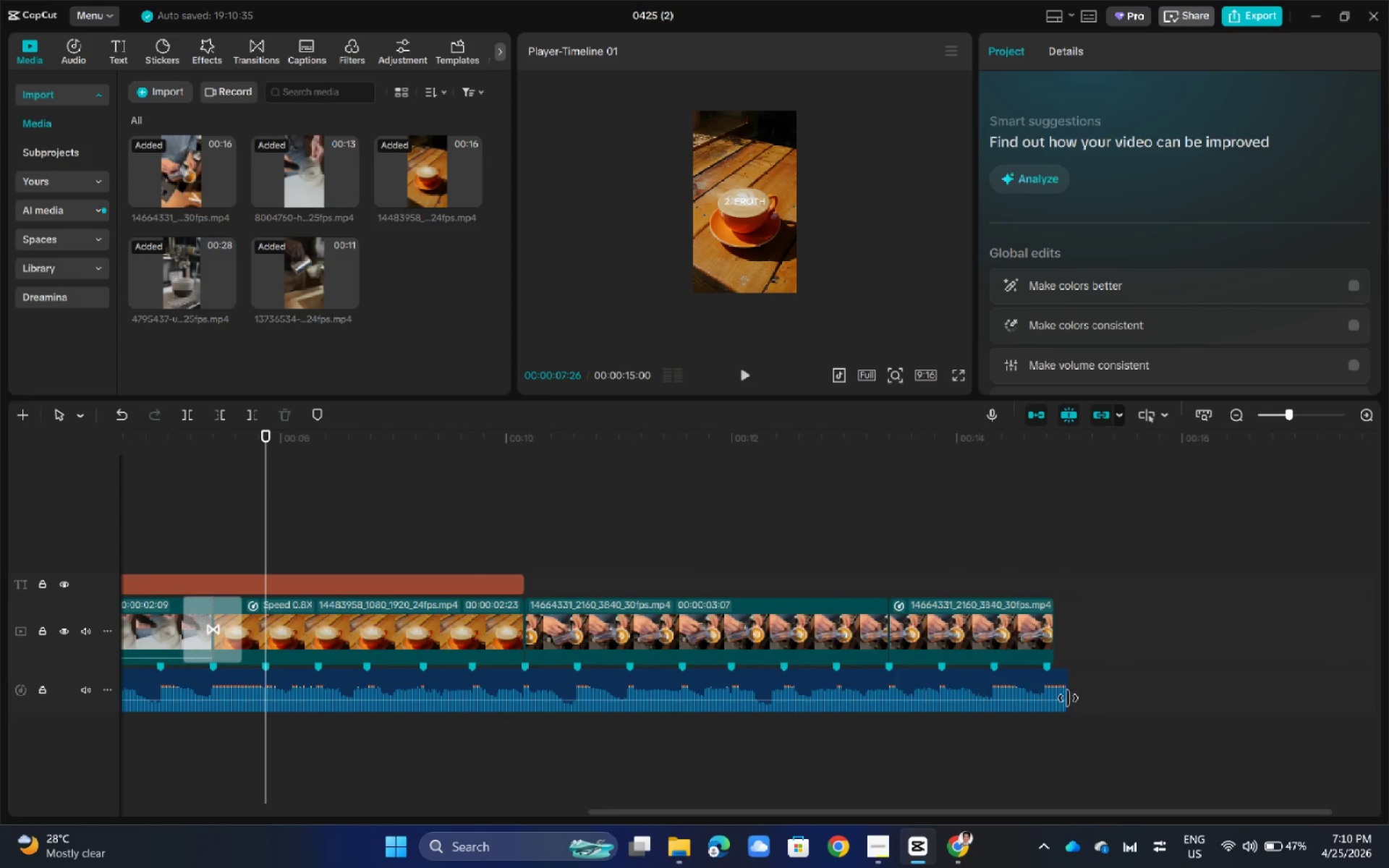 
left_click([1042, 689])
 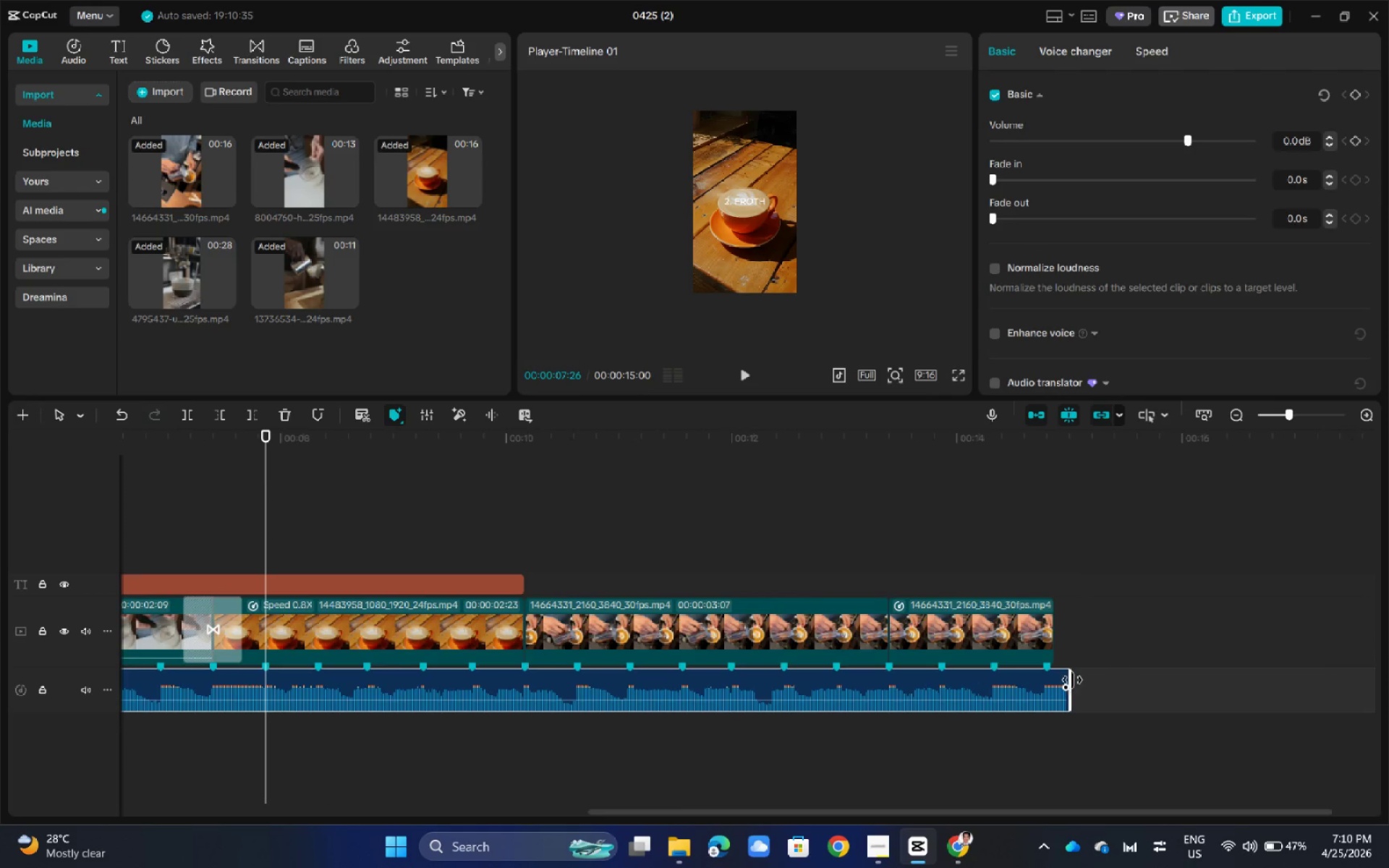 
left_click_drag(start_coordinate=[1072, 680], to_coordinate=[1054, 681])
 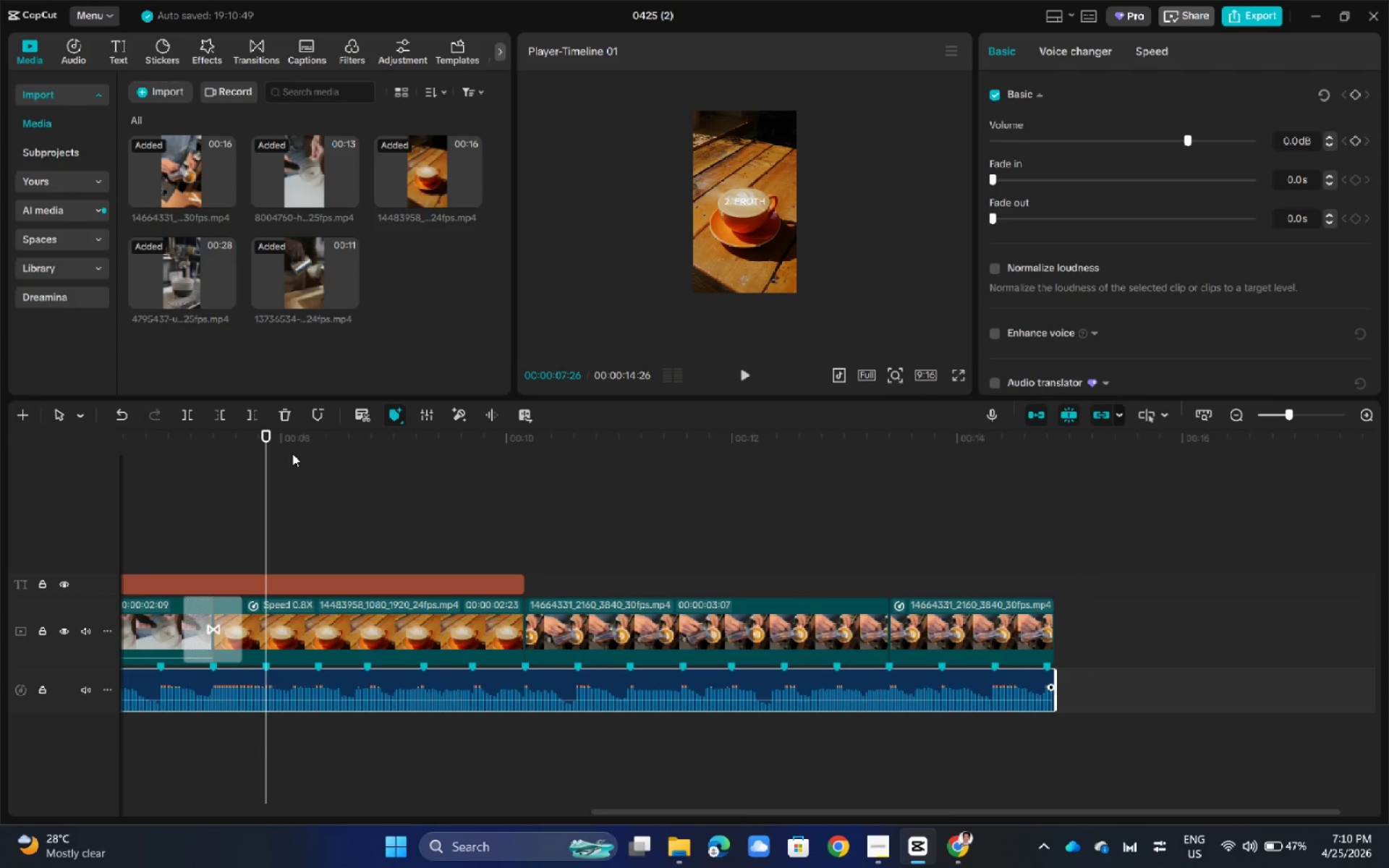 
left_click_drag(start_coordinate=[263, 436], to_coordinate=[1053, 546])
 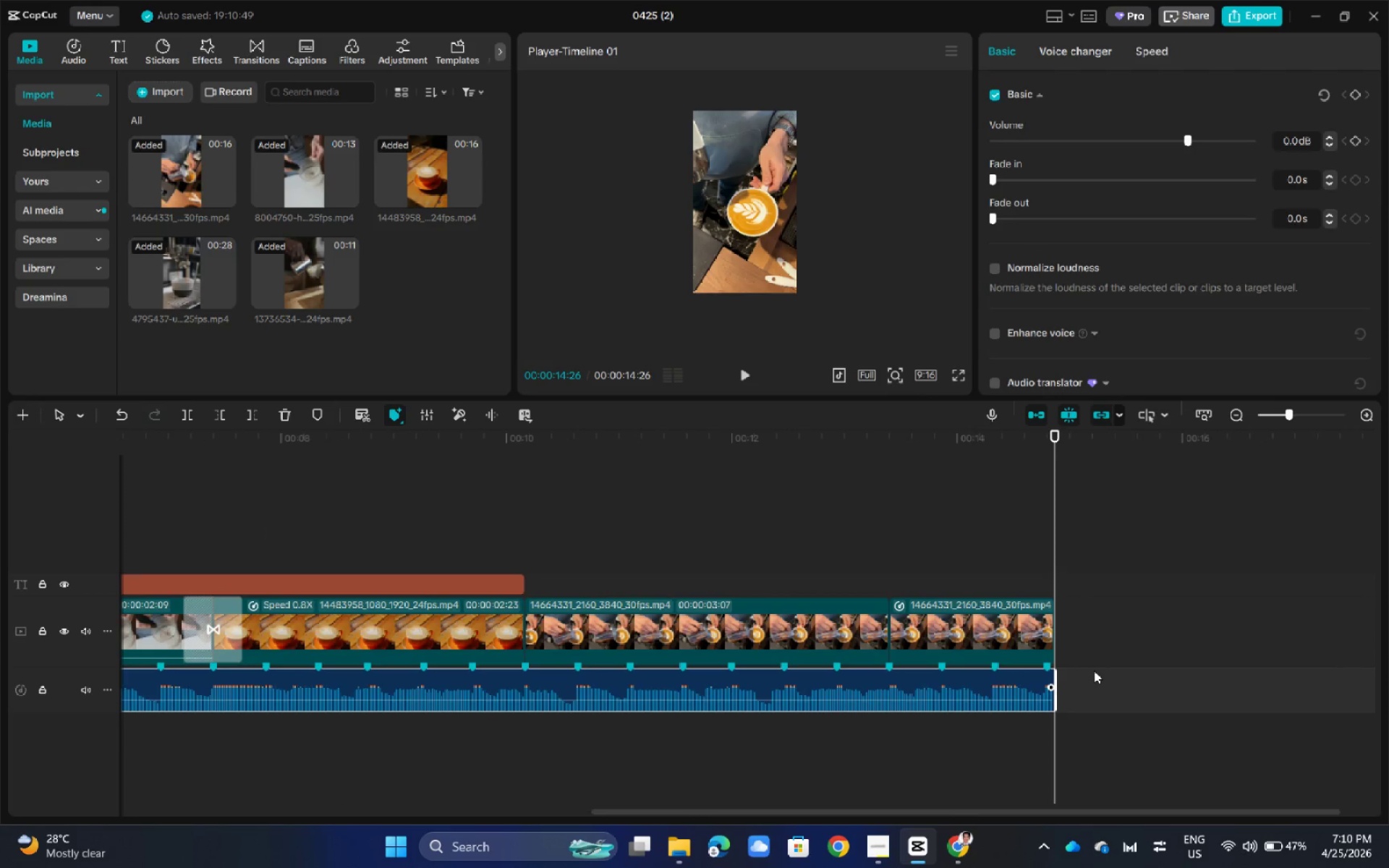 
left_click([990, 697])
 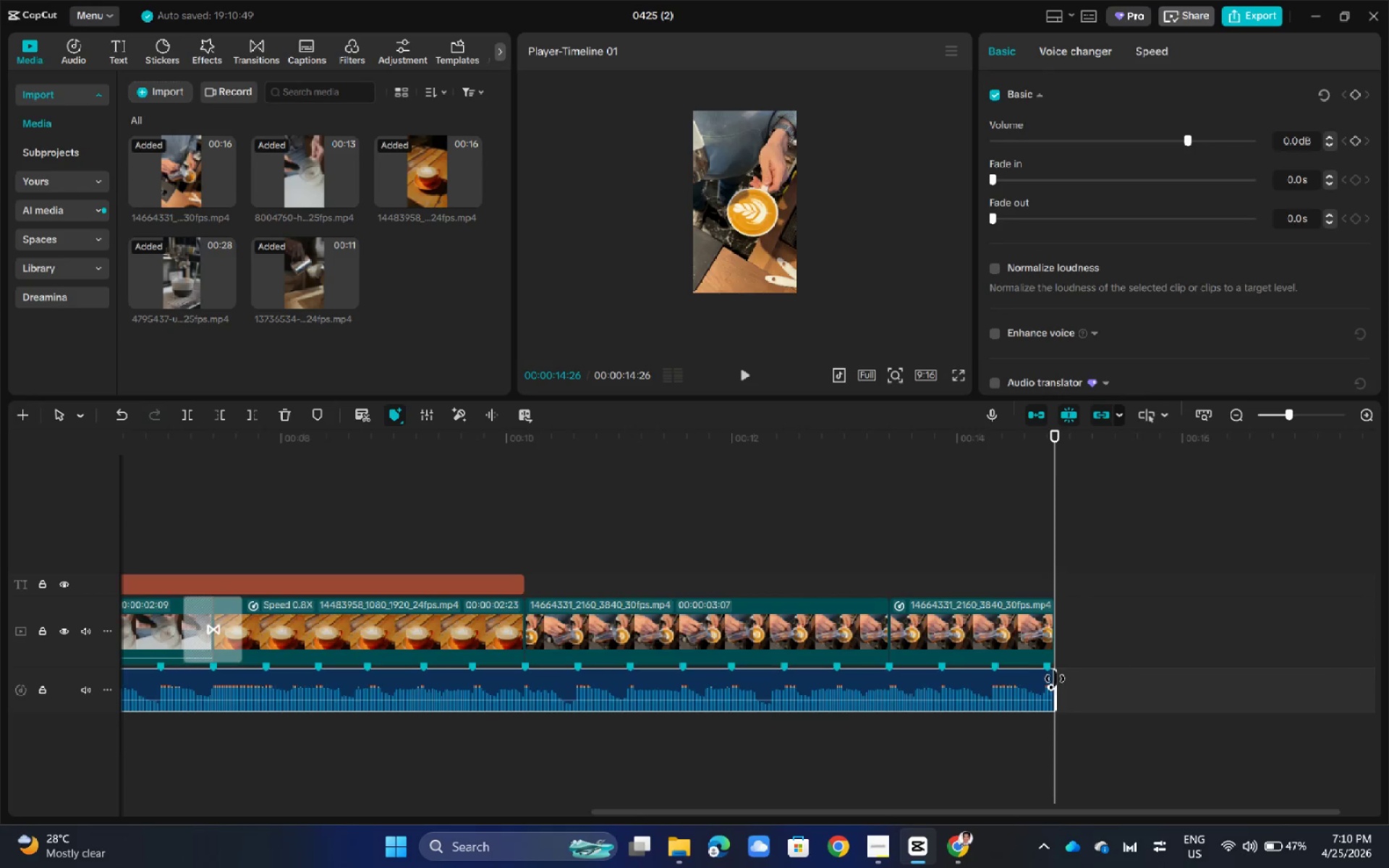 
left_click_drag(start_coordinate=[1057, 678], to_coordinate=[1205, 684])
 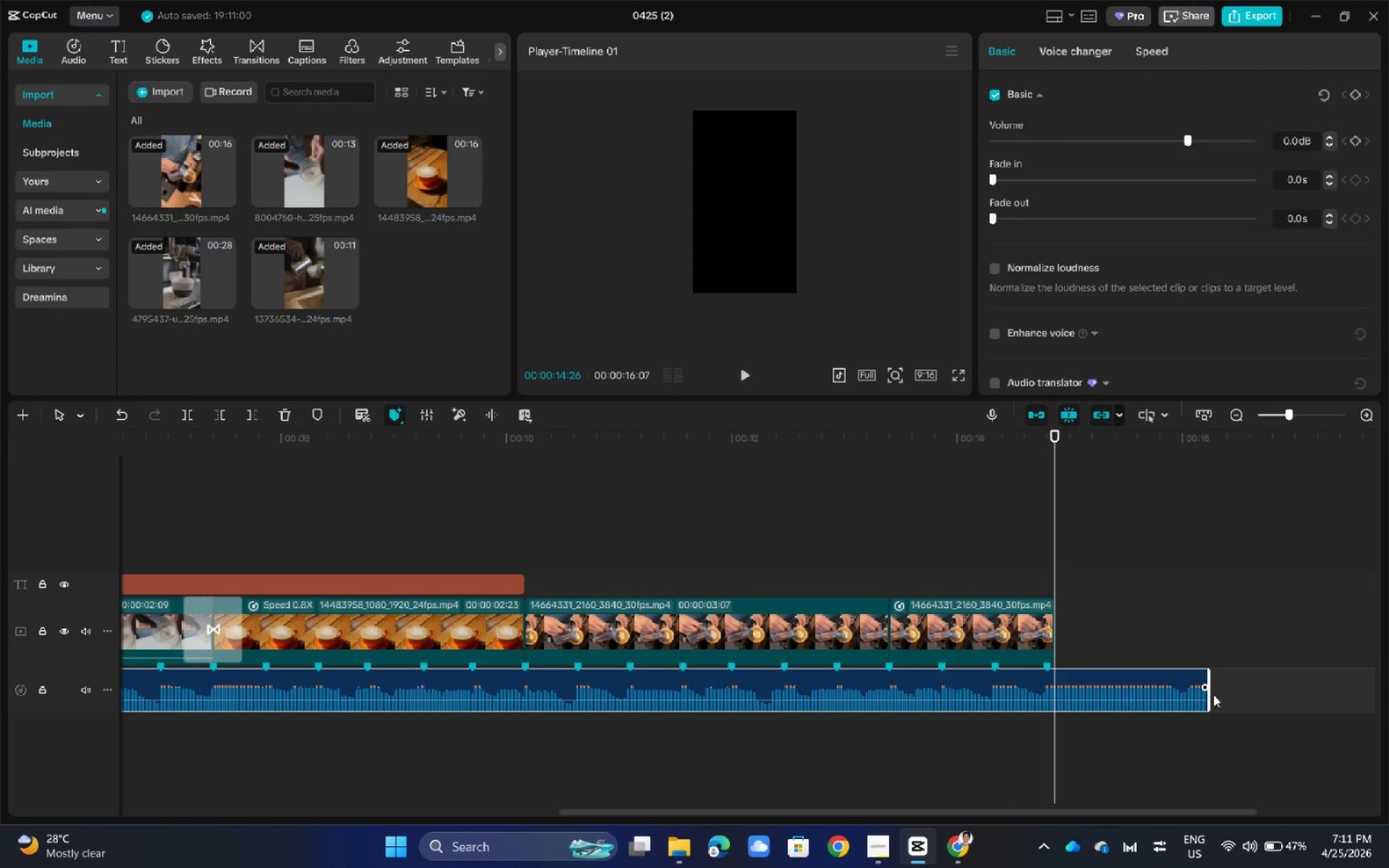 
left_click([1202, 611])
 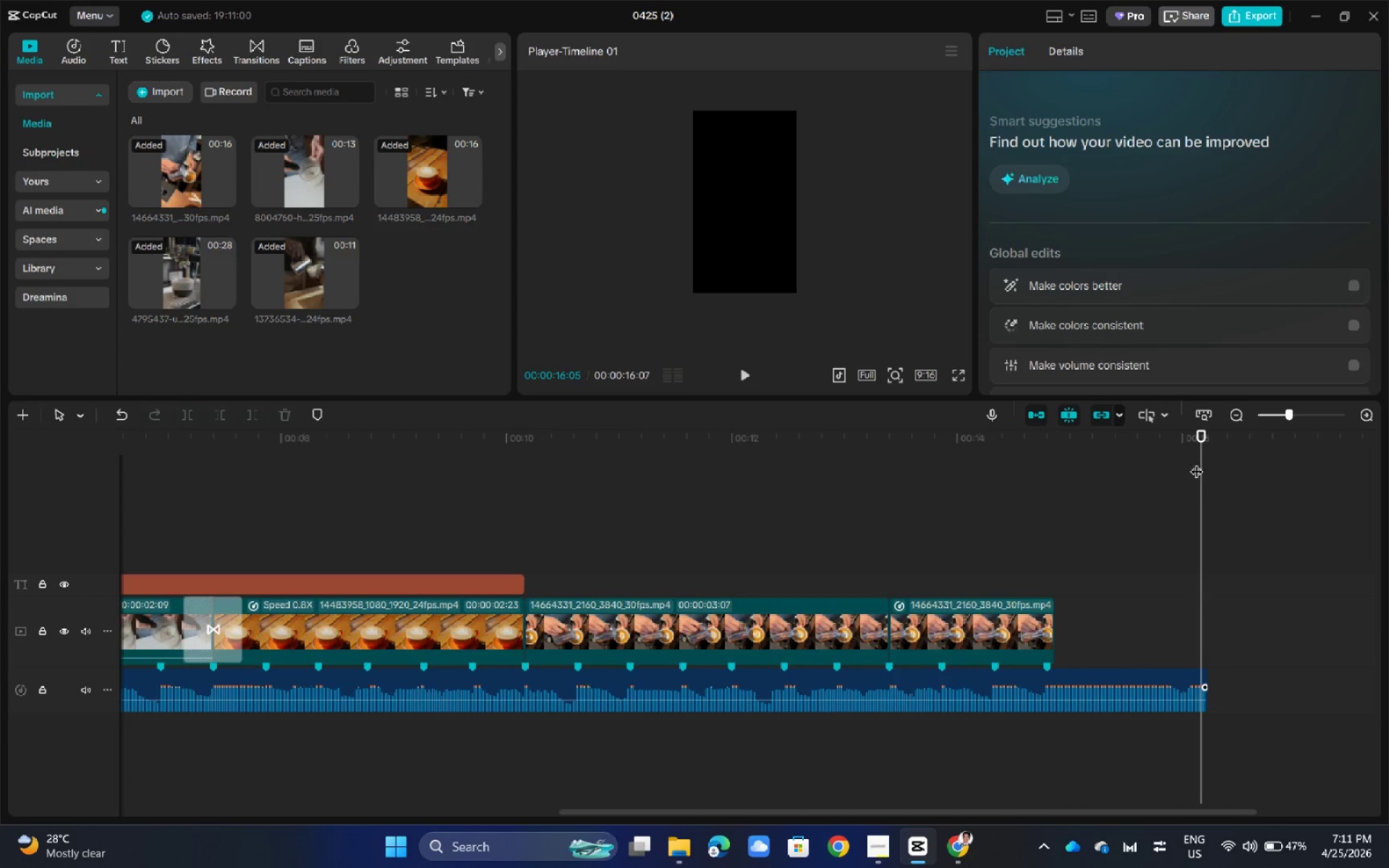 
left_click_drag(start_coordinate=[1205, 433], to_coordinate=[1071, 477])
 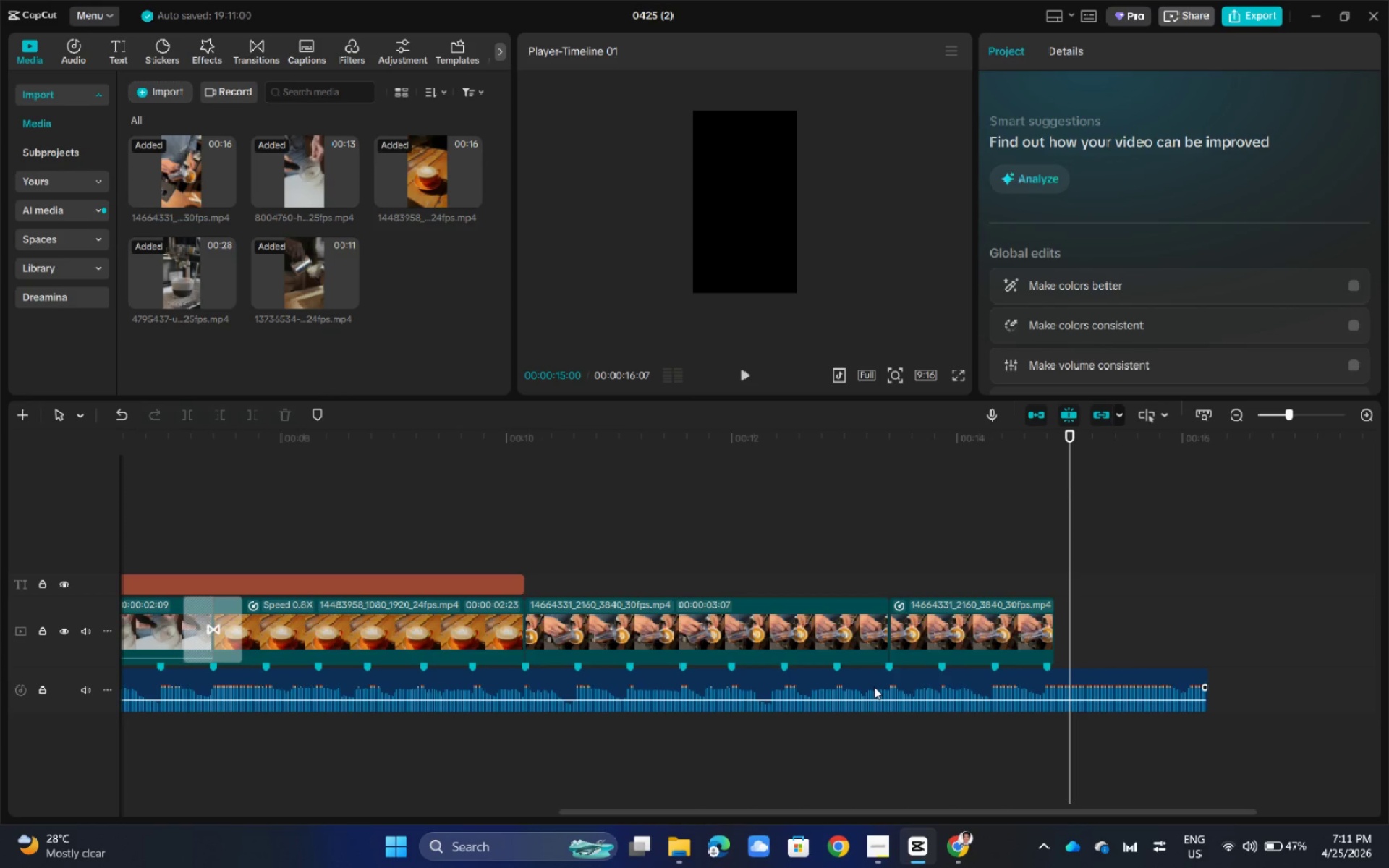 
left_click([874, 686])
 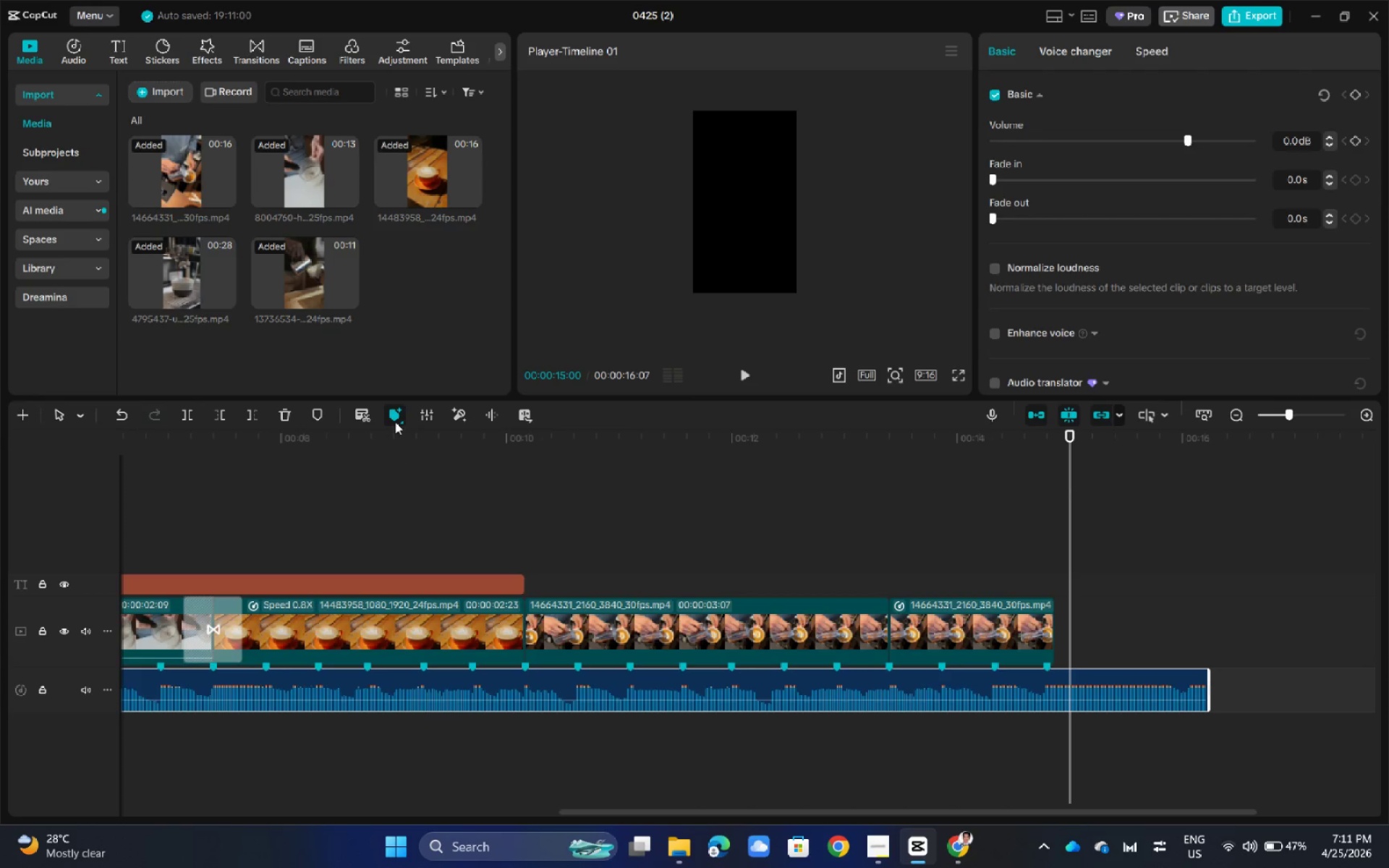 
left_click([394, 415])
 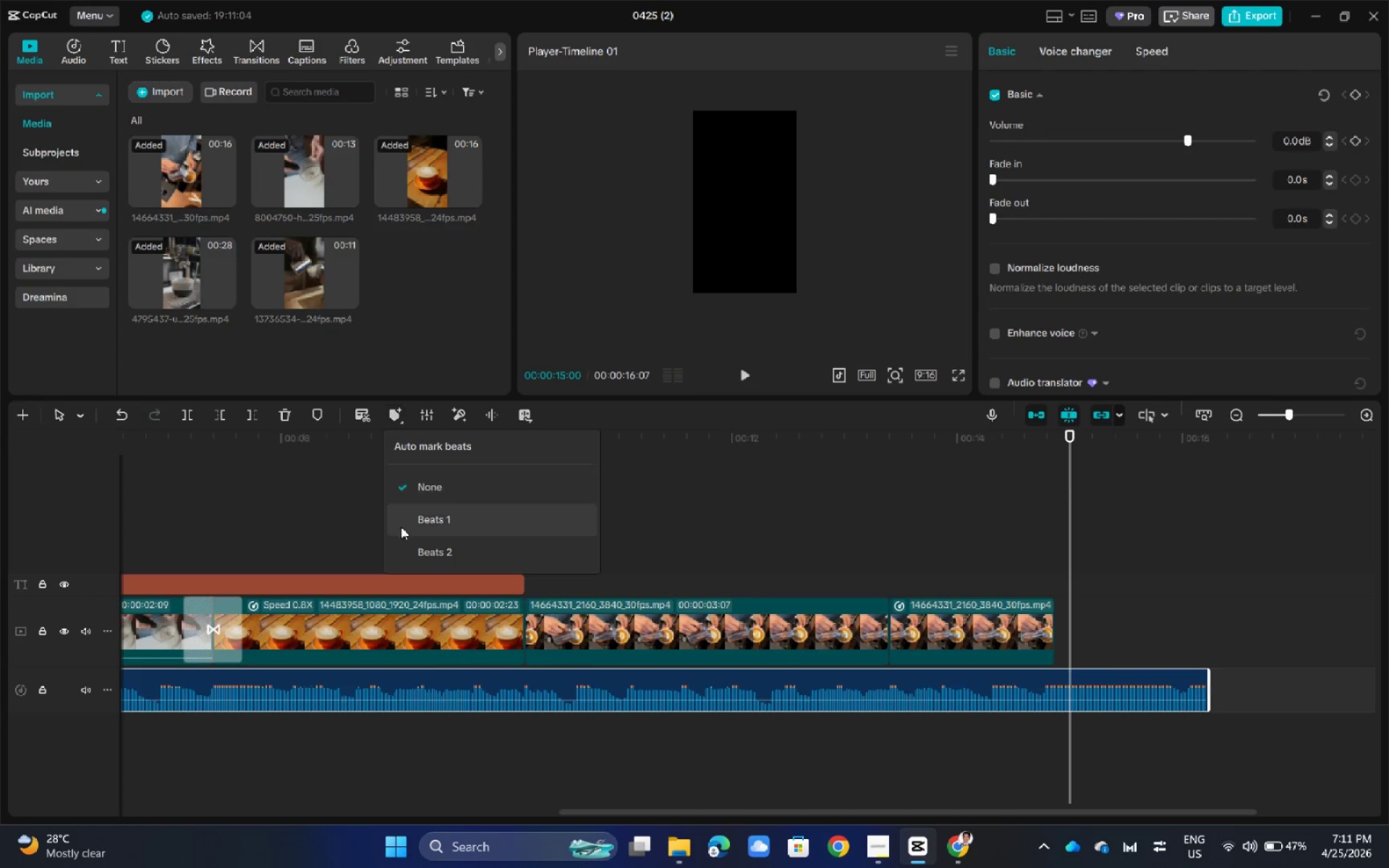 
left_click([414, 545])
 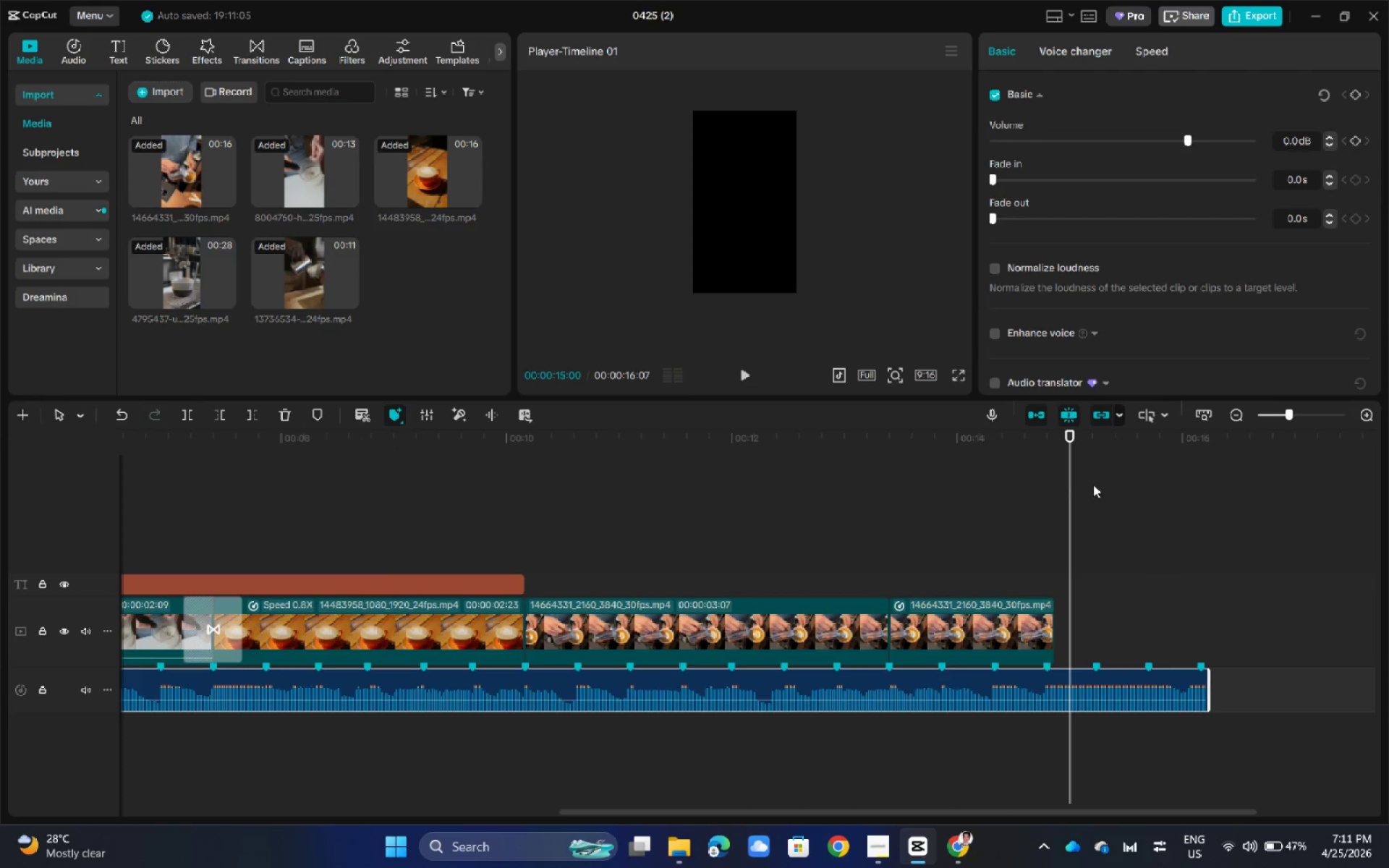 
left_click([1010, 631])
 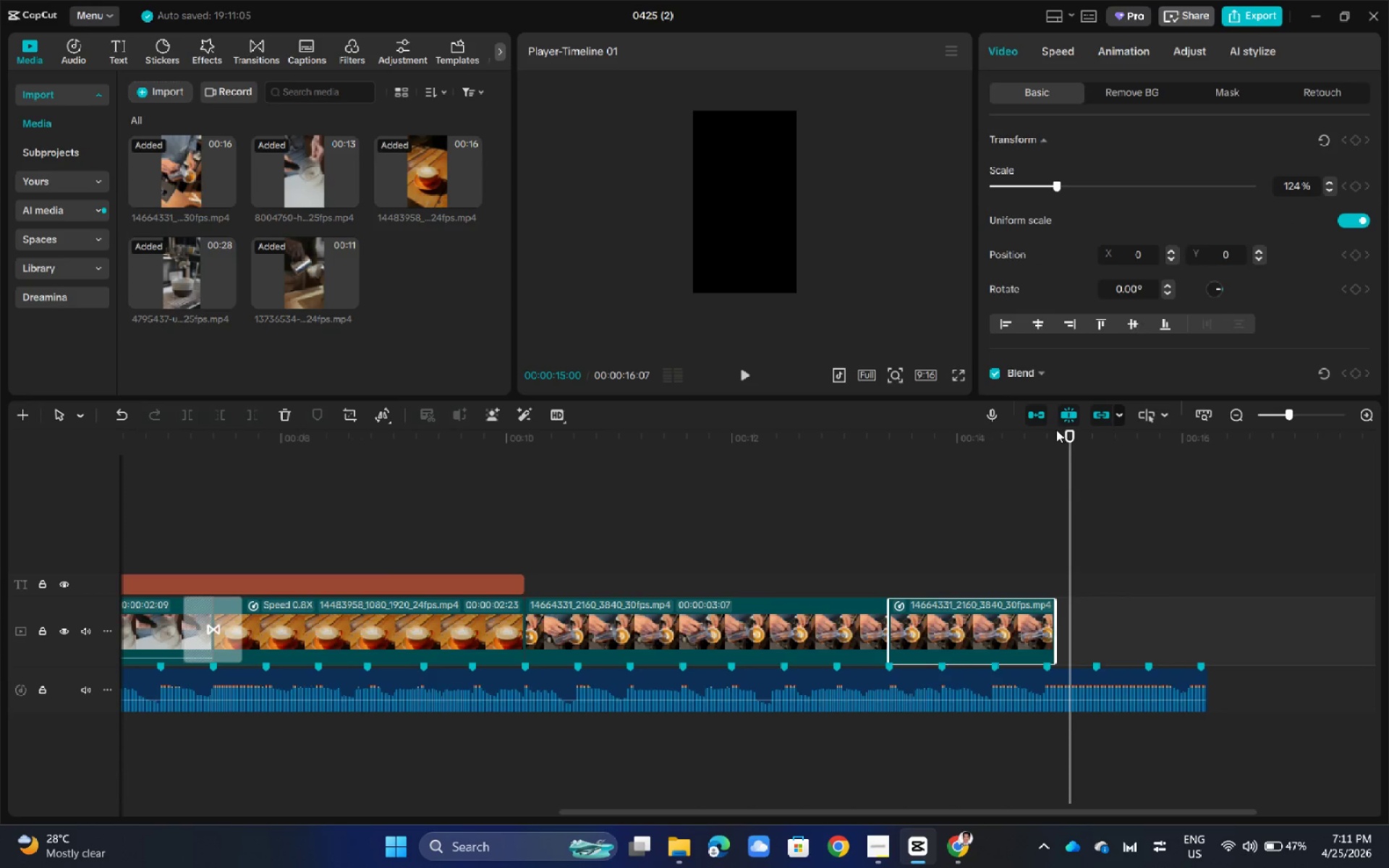 
left_click_drag(start_coordinate=[1067, 434], to_coordinate=[1096, 438])
 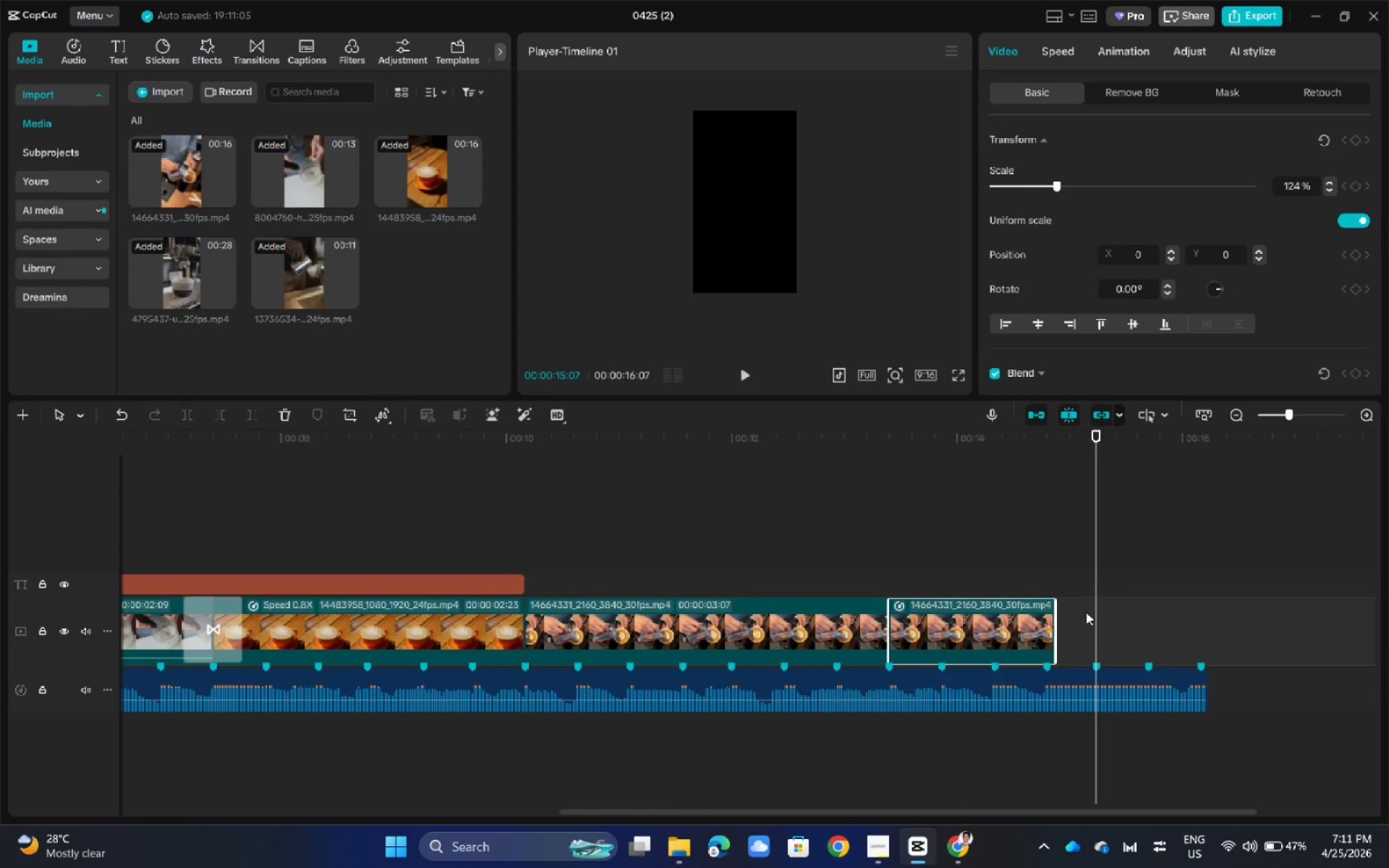 
left_click([1029, 624])
 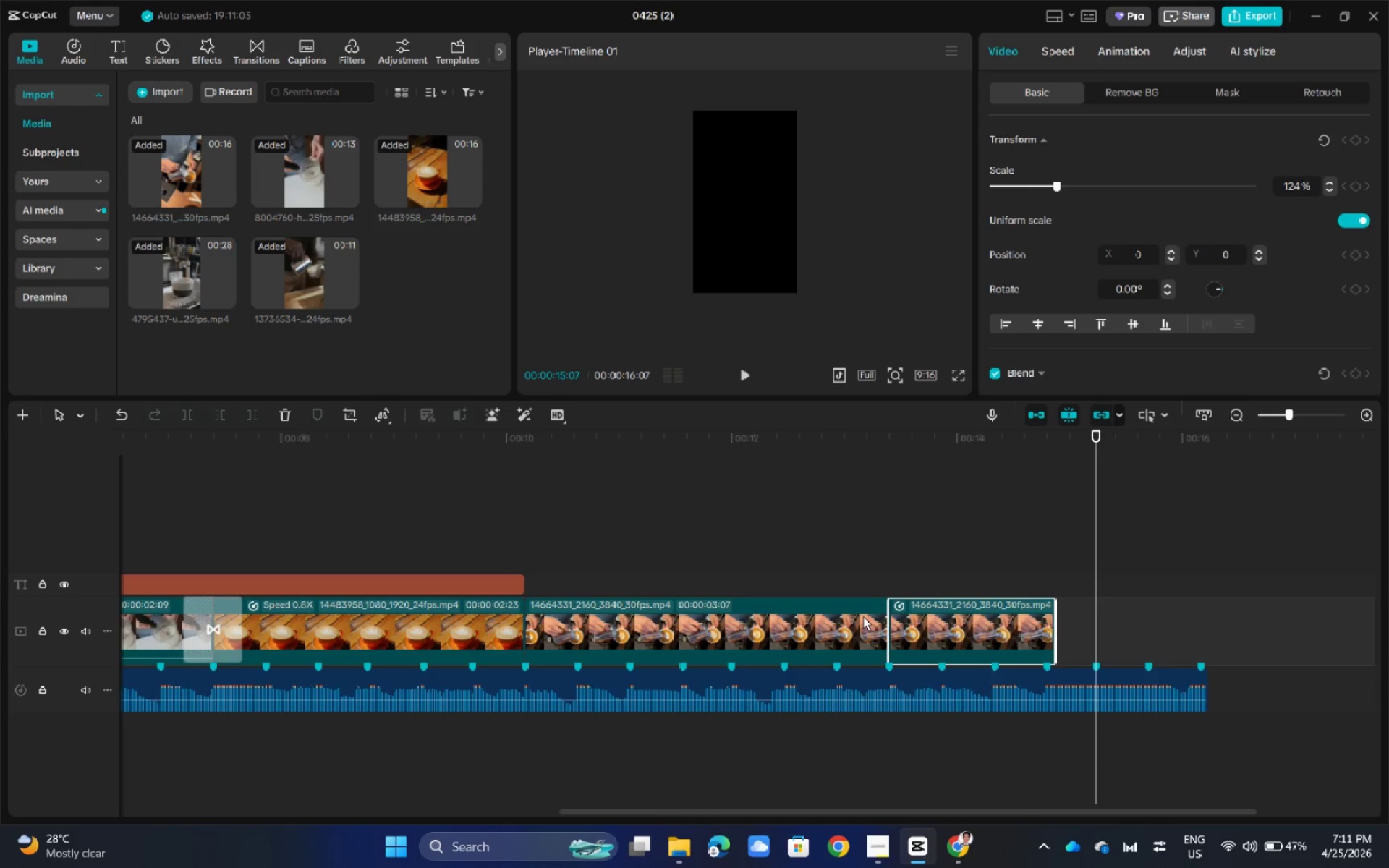 
left_click([863, 616])
 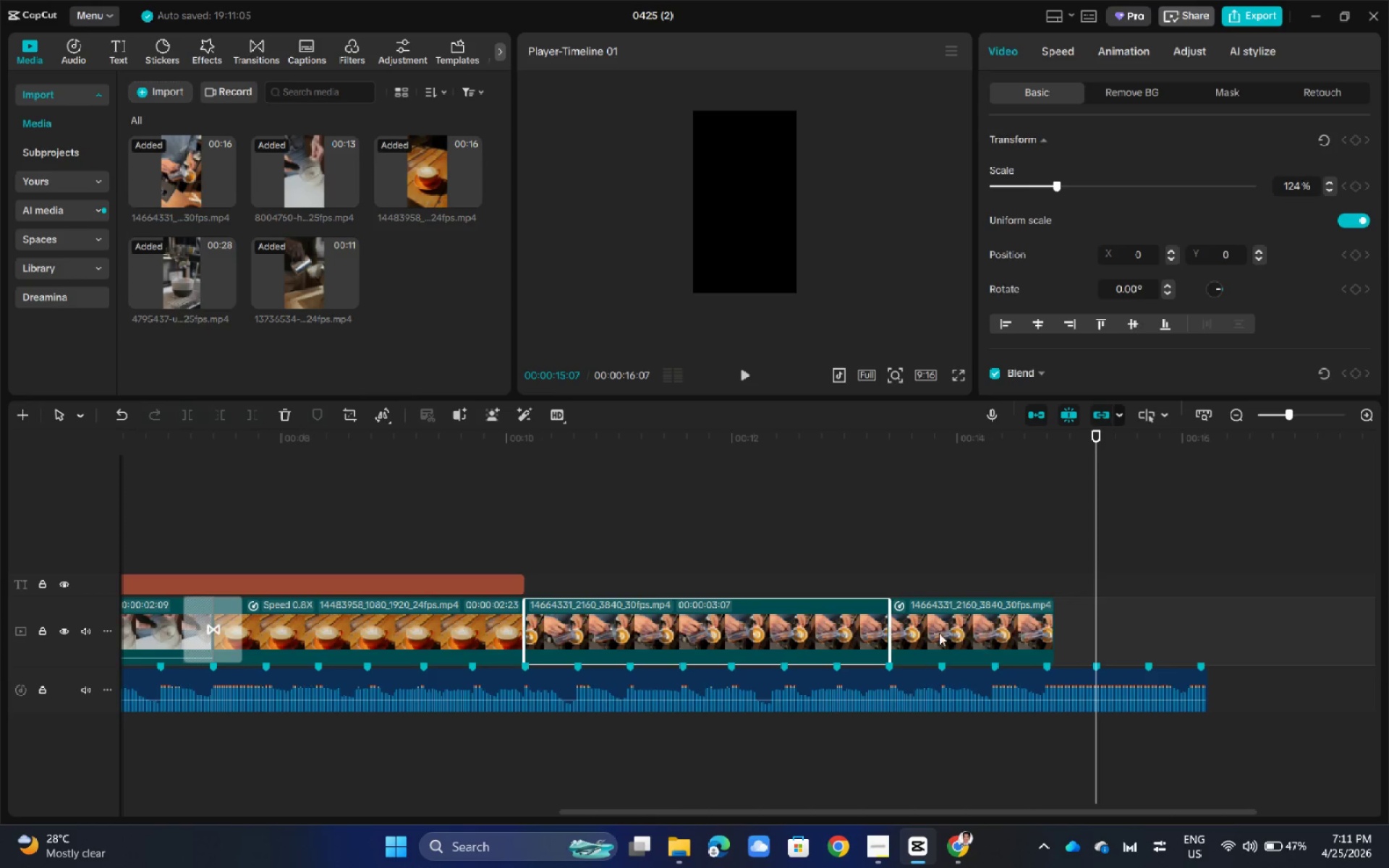 
left_click_drag(start_coordinate=[889, 635], to_coordinate=[937, 639])
 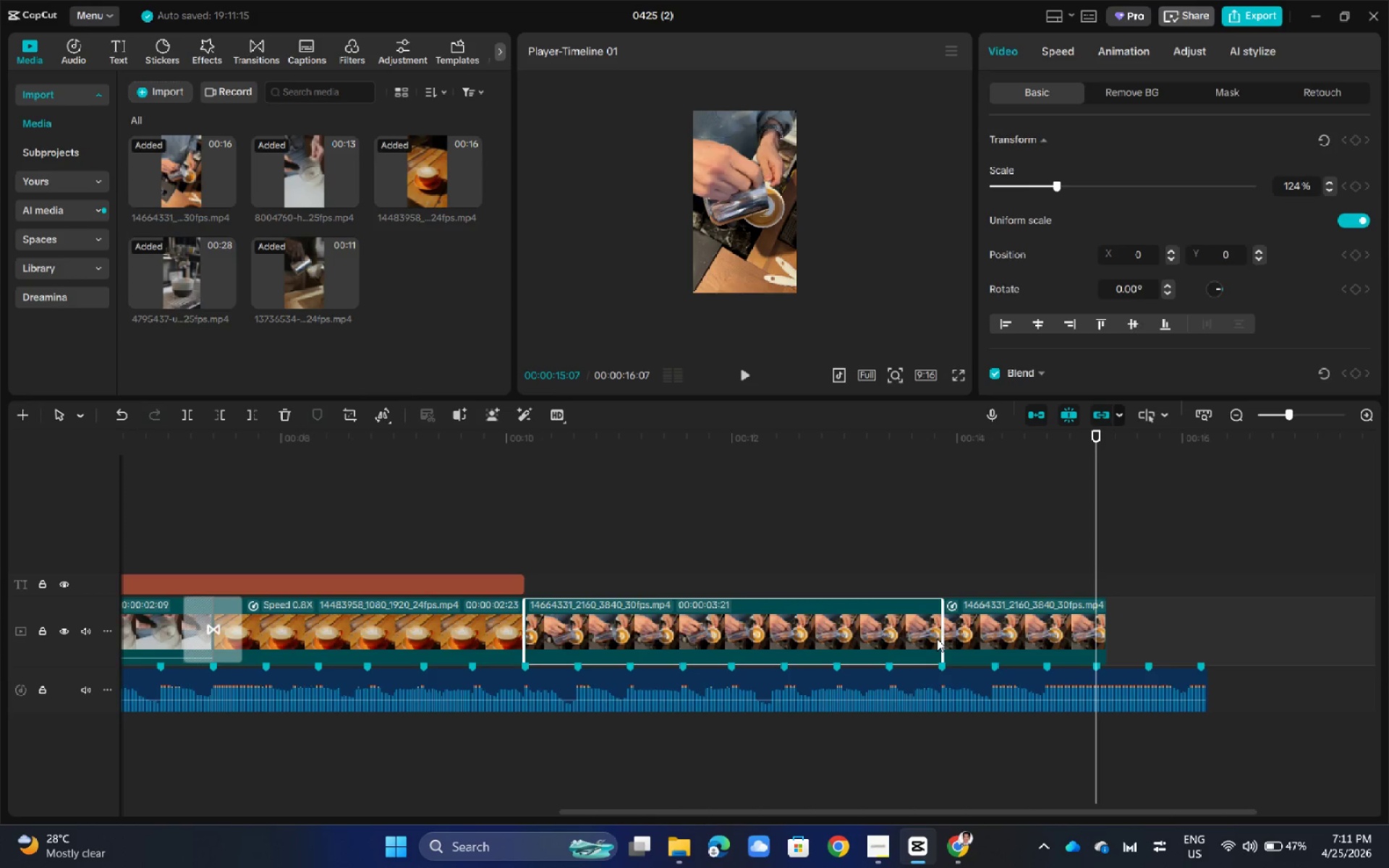 
left_click([937, 639])
 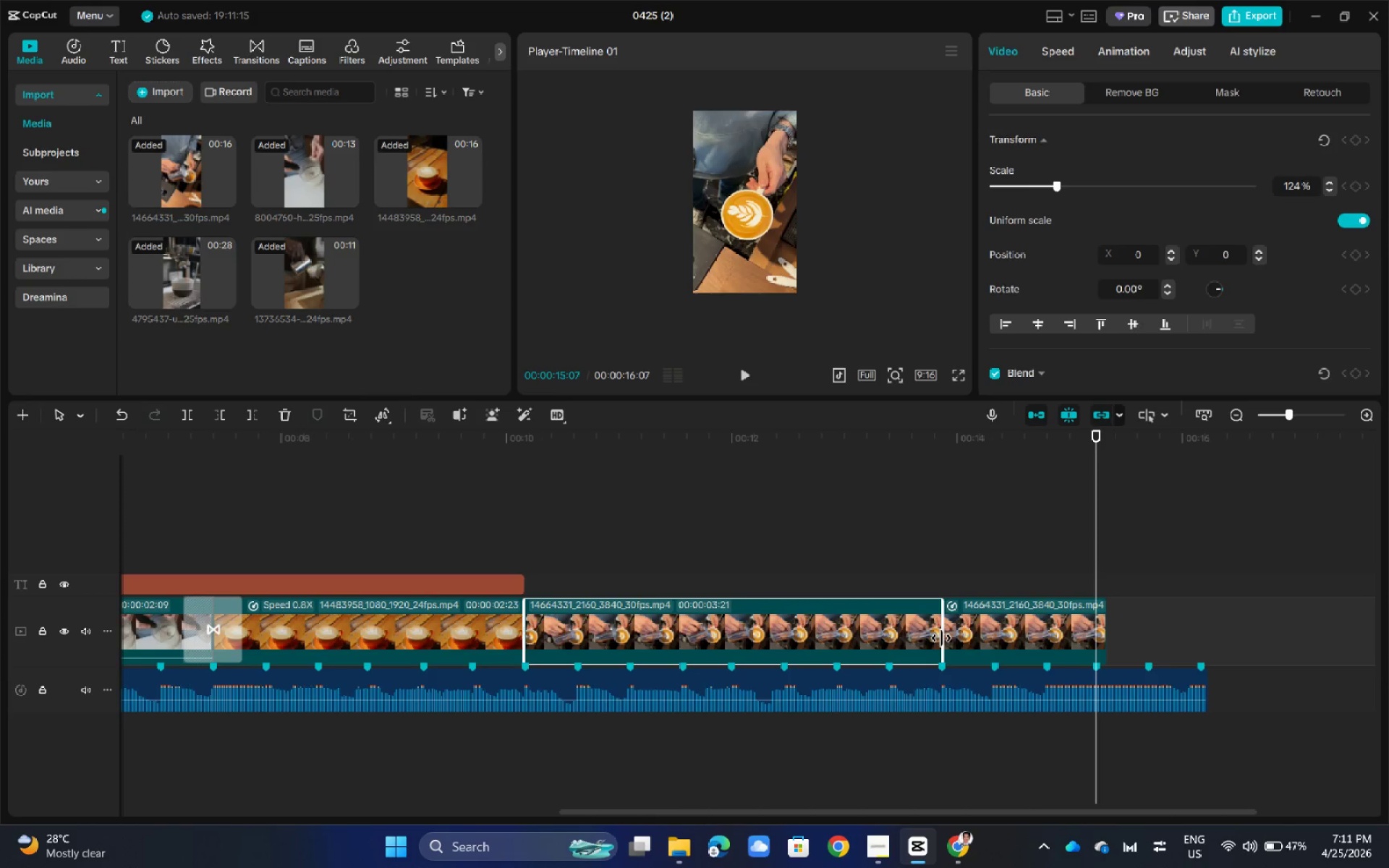 
left_click_drag(start_coordinate=[941, 638], to_coordinate=[991, 642])
 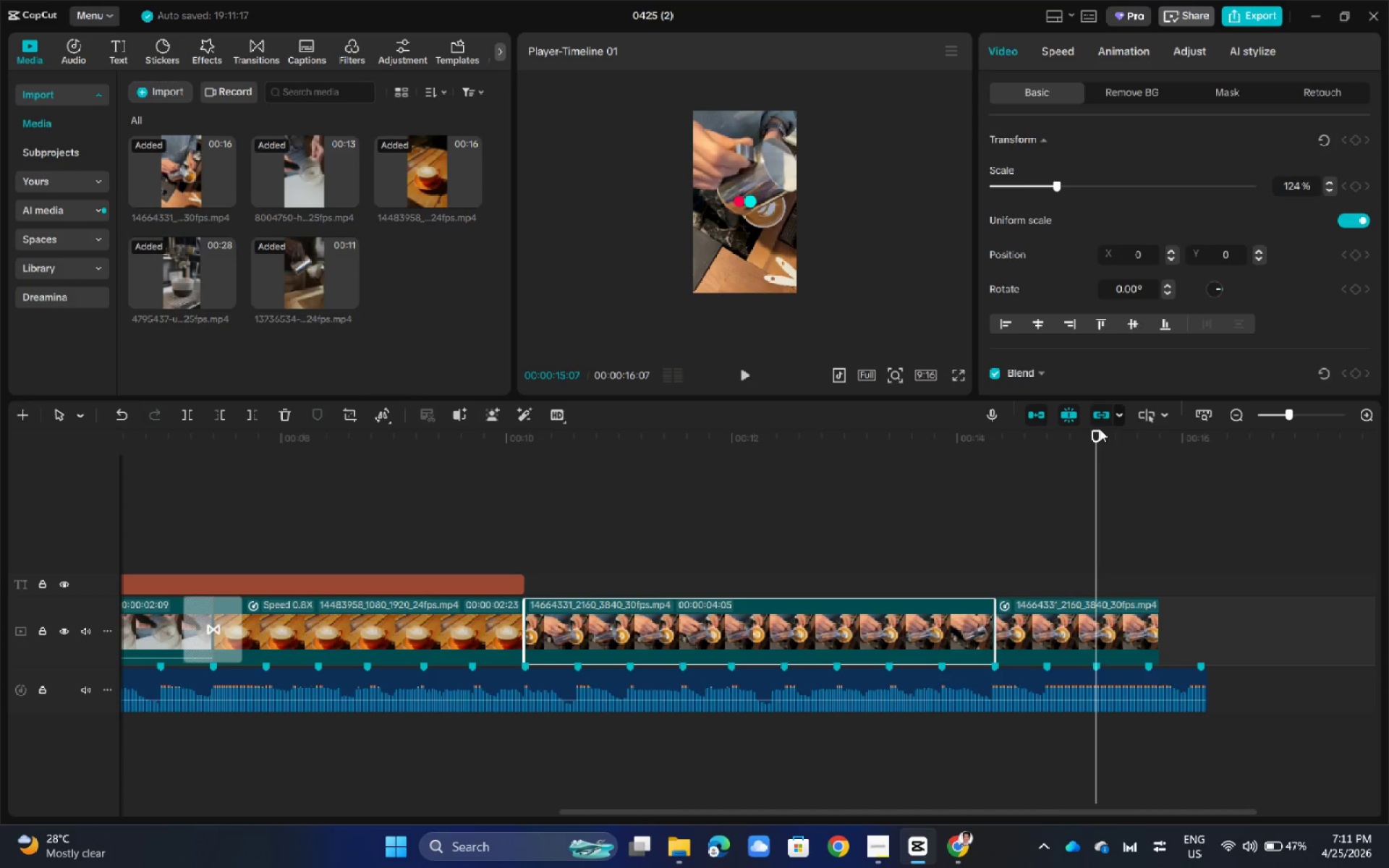 
left_click_drag(start_coordinate=[1099, 429], to_coordinate=[519, 527])
 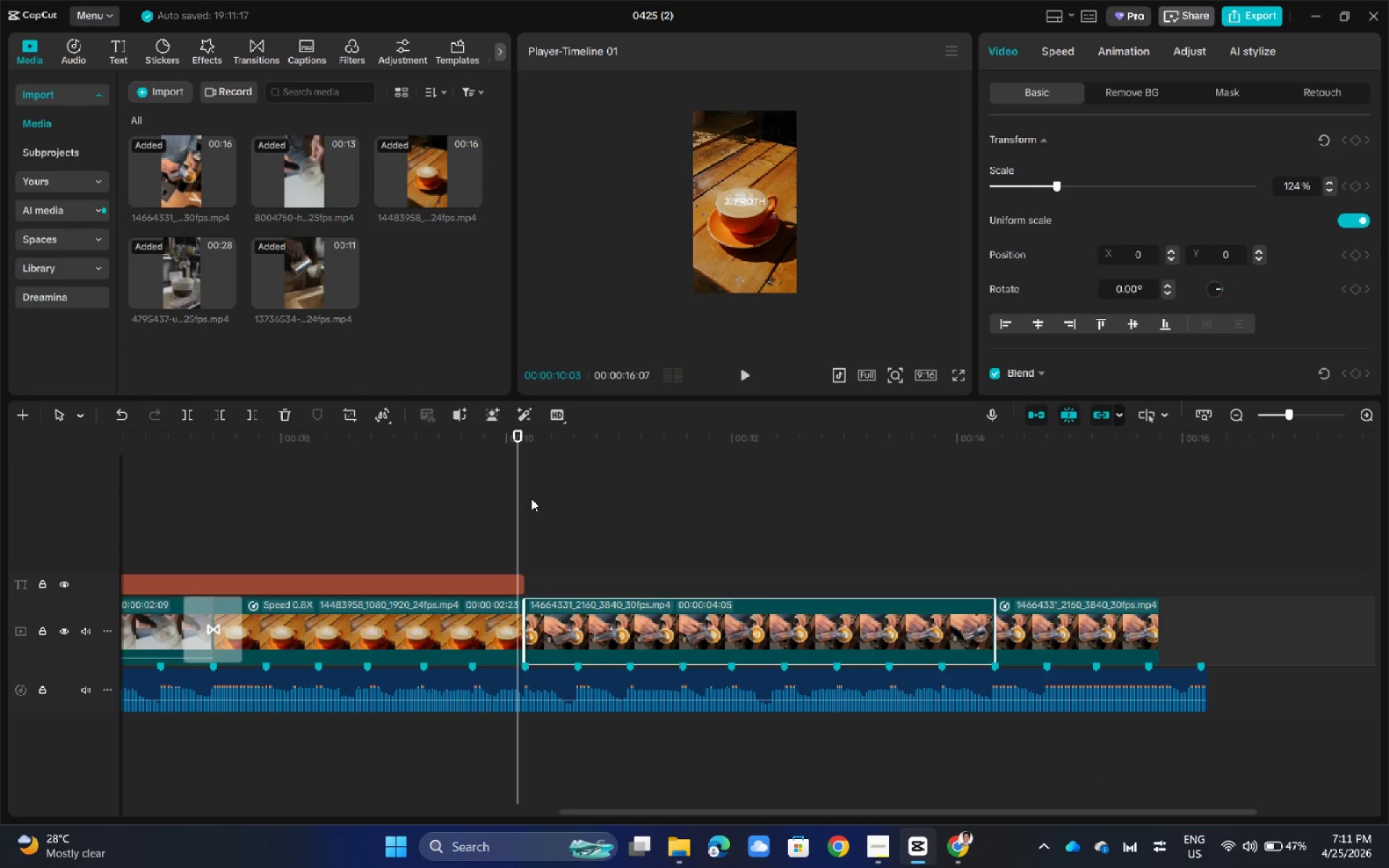 
key(Space)
 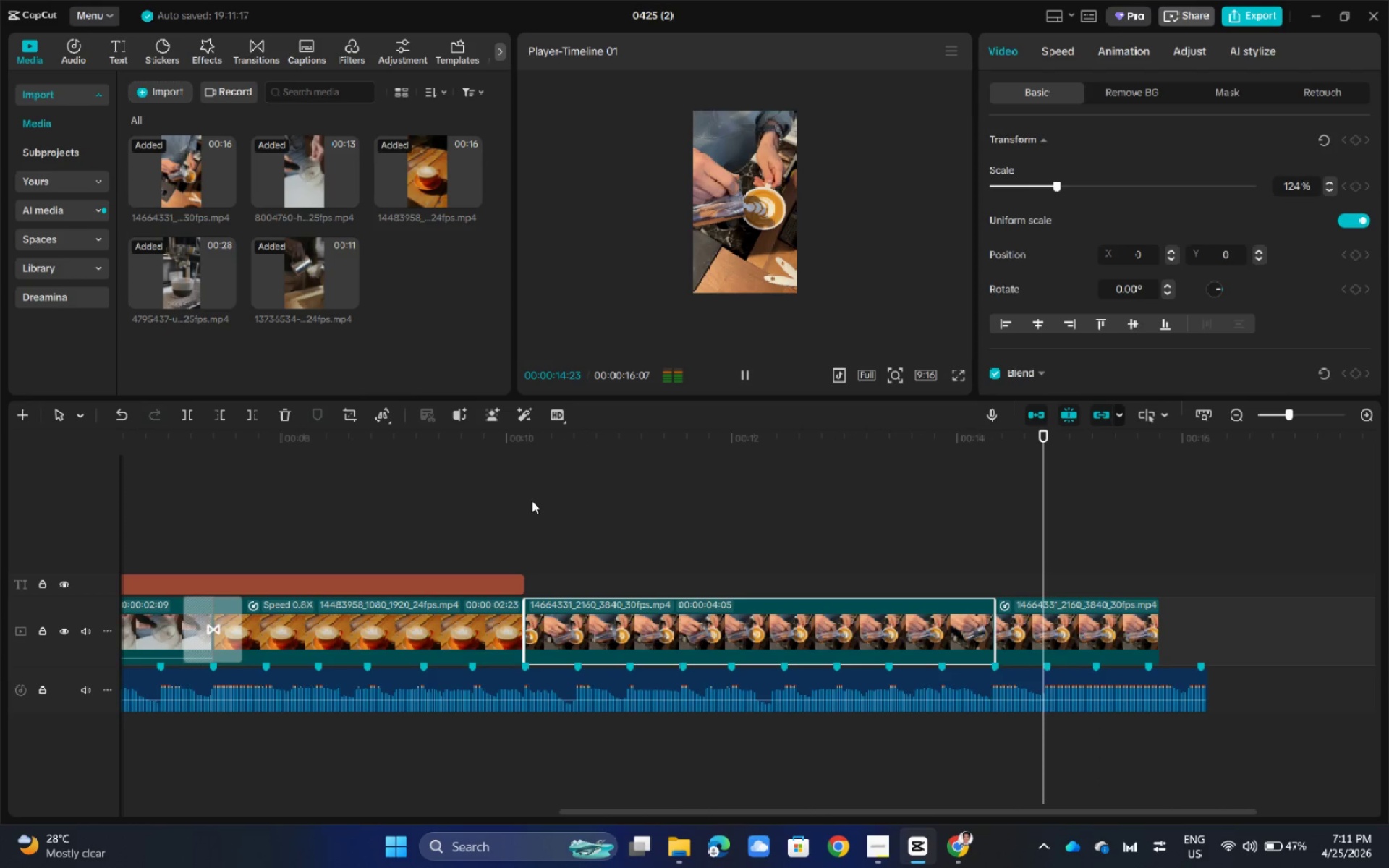 
wait(6.38)
 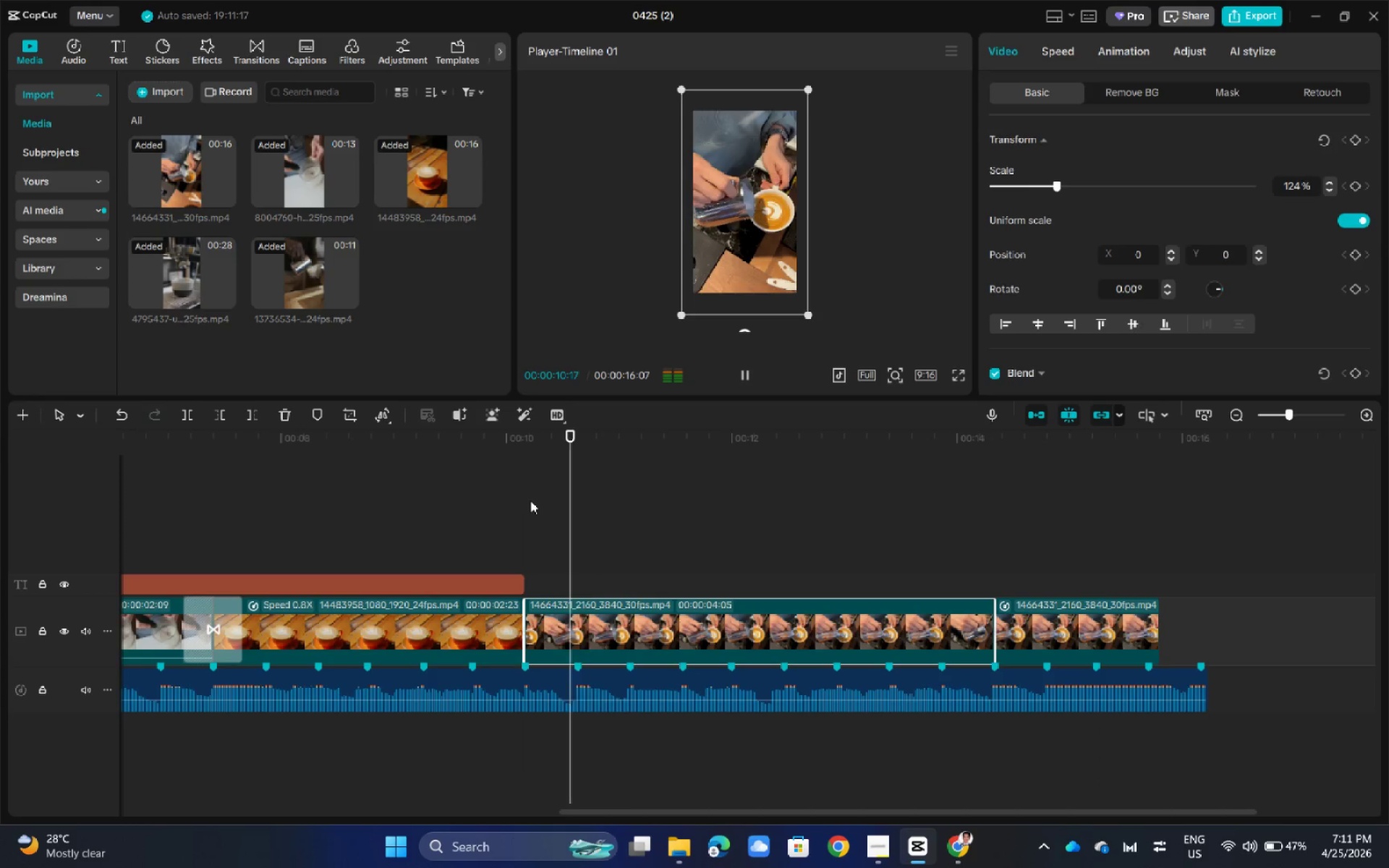 
key(Space)
 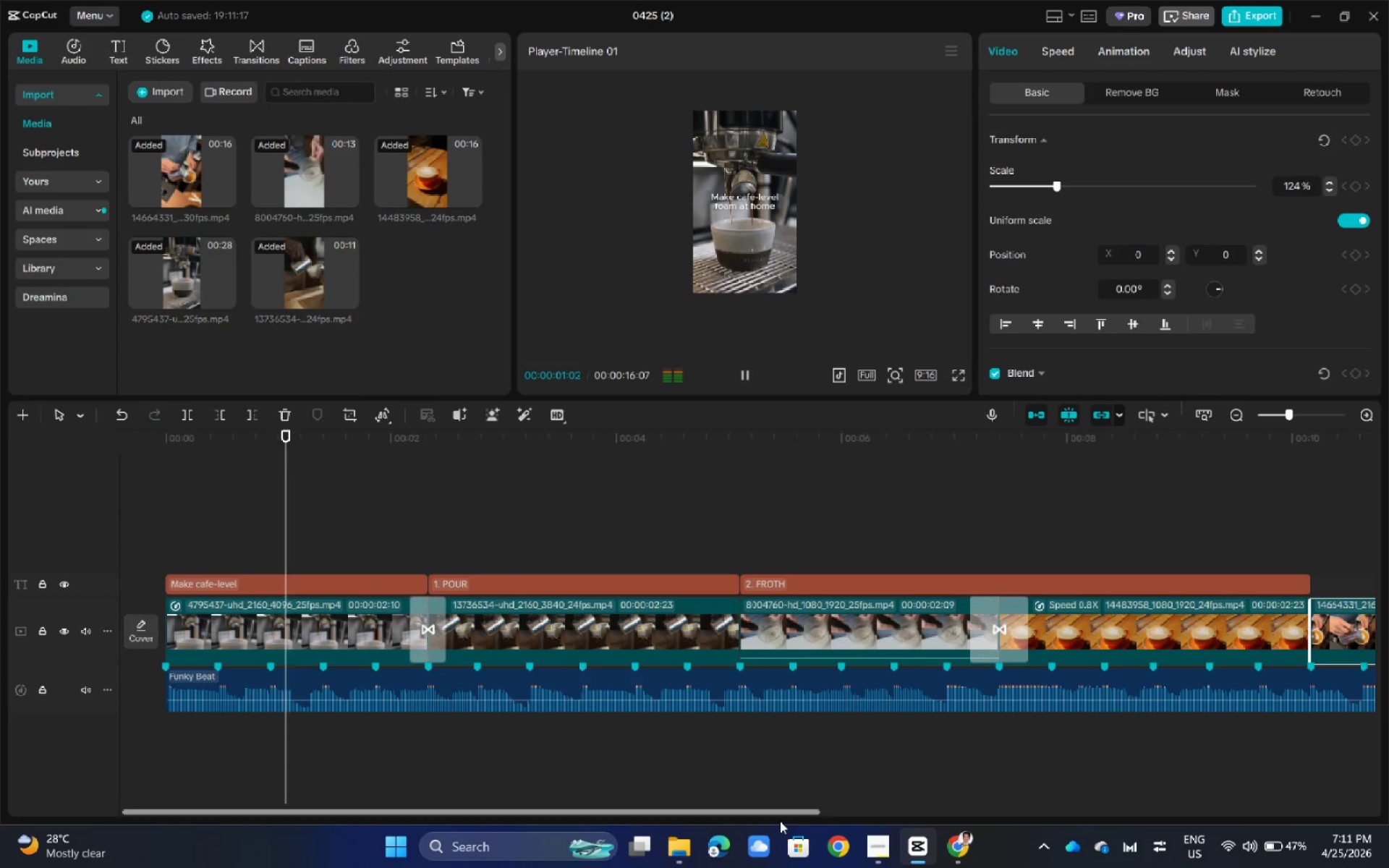 
left_click_drag(start_coordinate=[781, 813], to_coordinate=[1214, 810])
 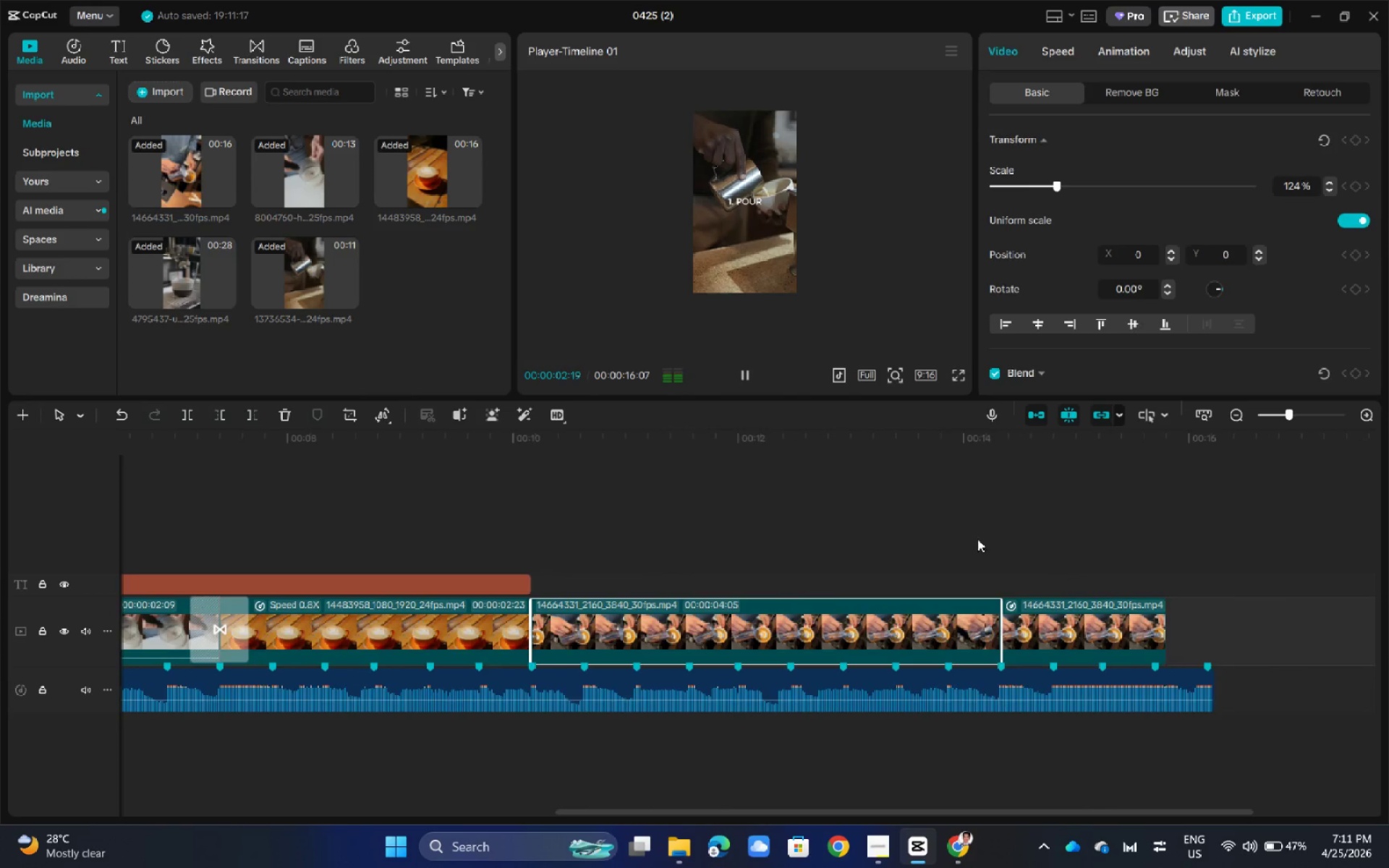 
left_click([959, 535])
 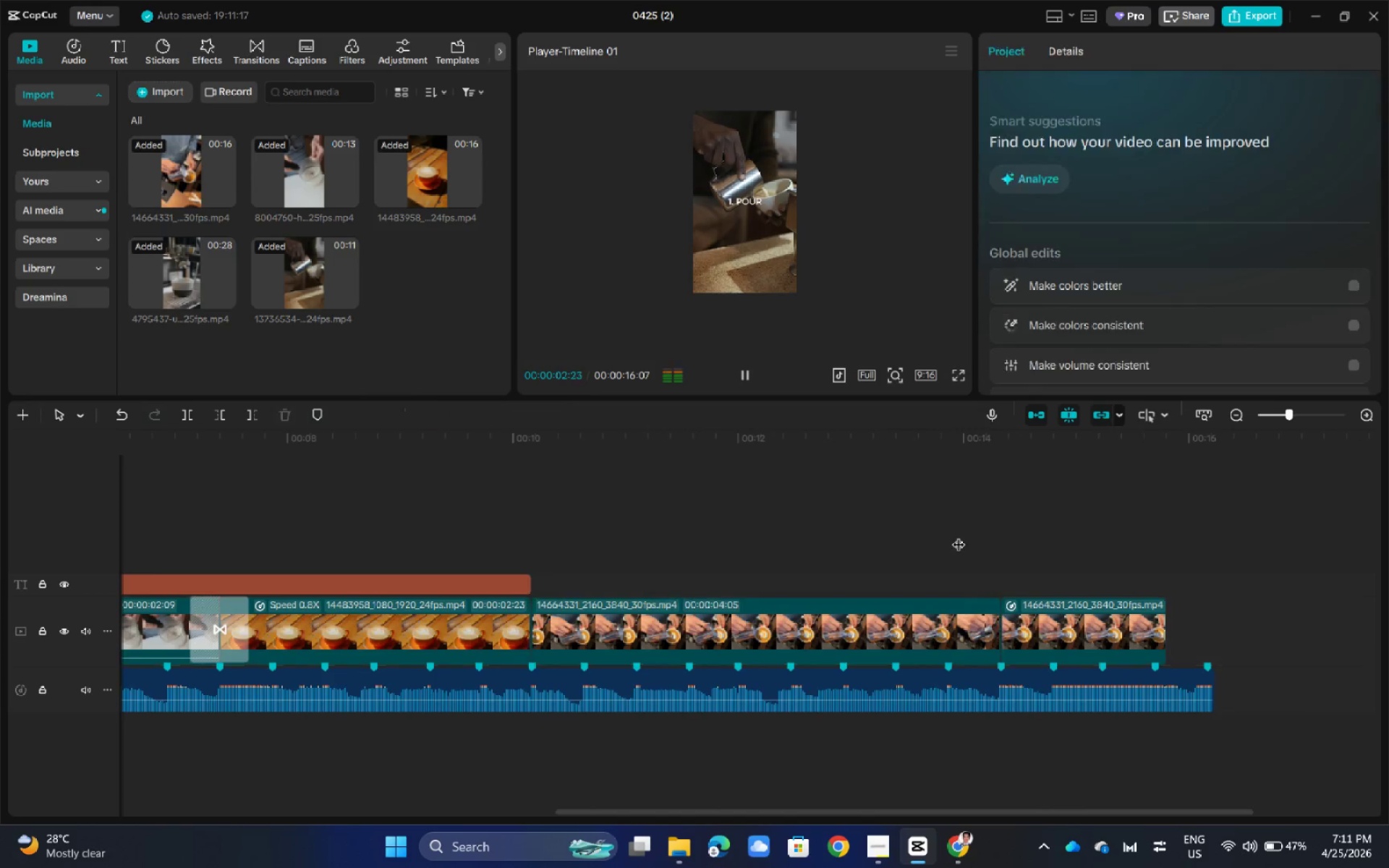 
left_click_drag(start_coordinate=[959, 535], to_coordinate=[899, 541])
 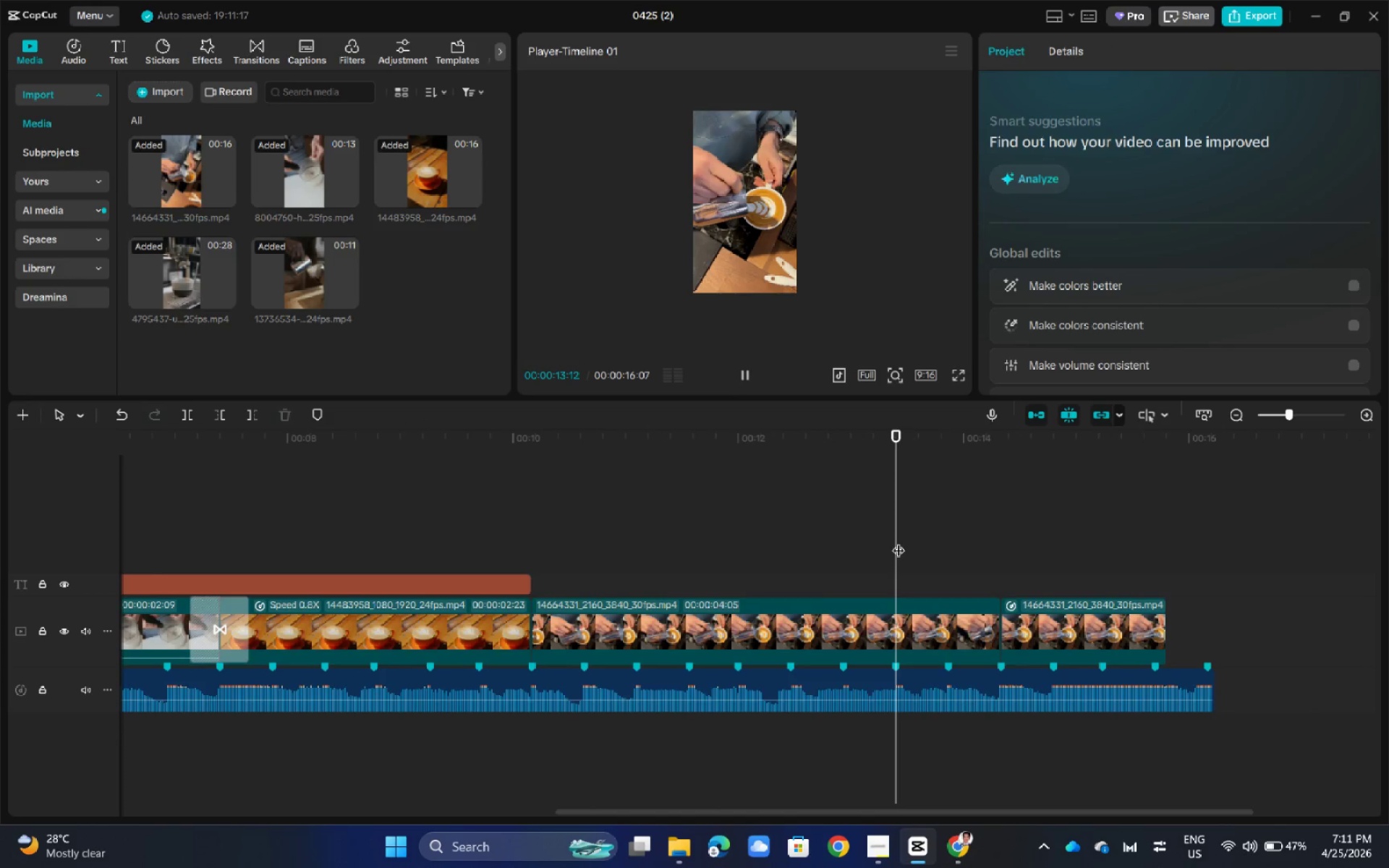 
key(Space)
 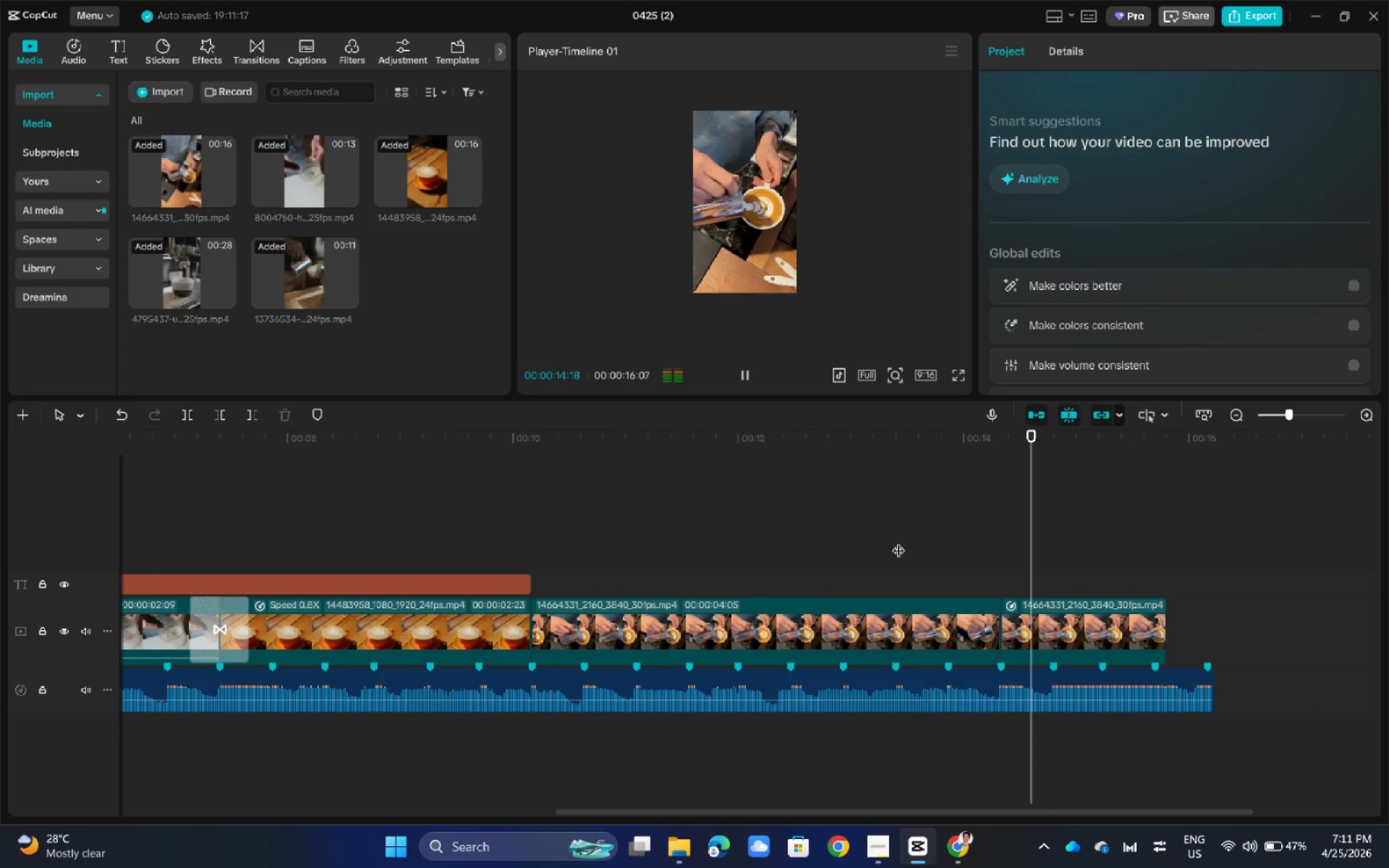 
key(Space)
 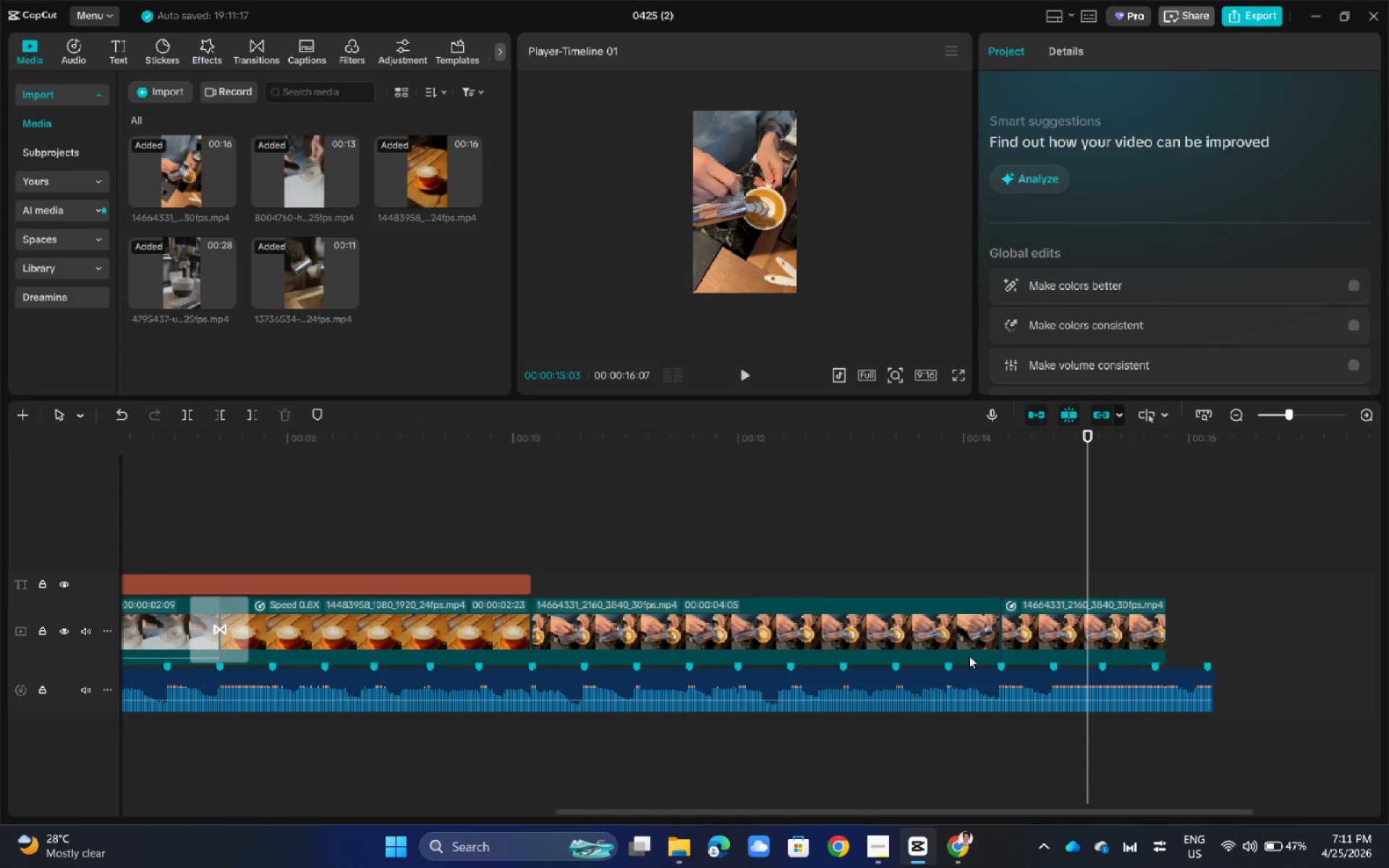 
left_click([965, 633])
 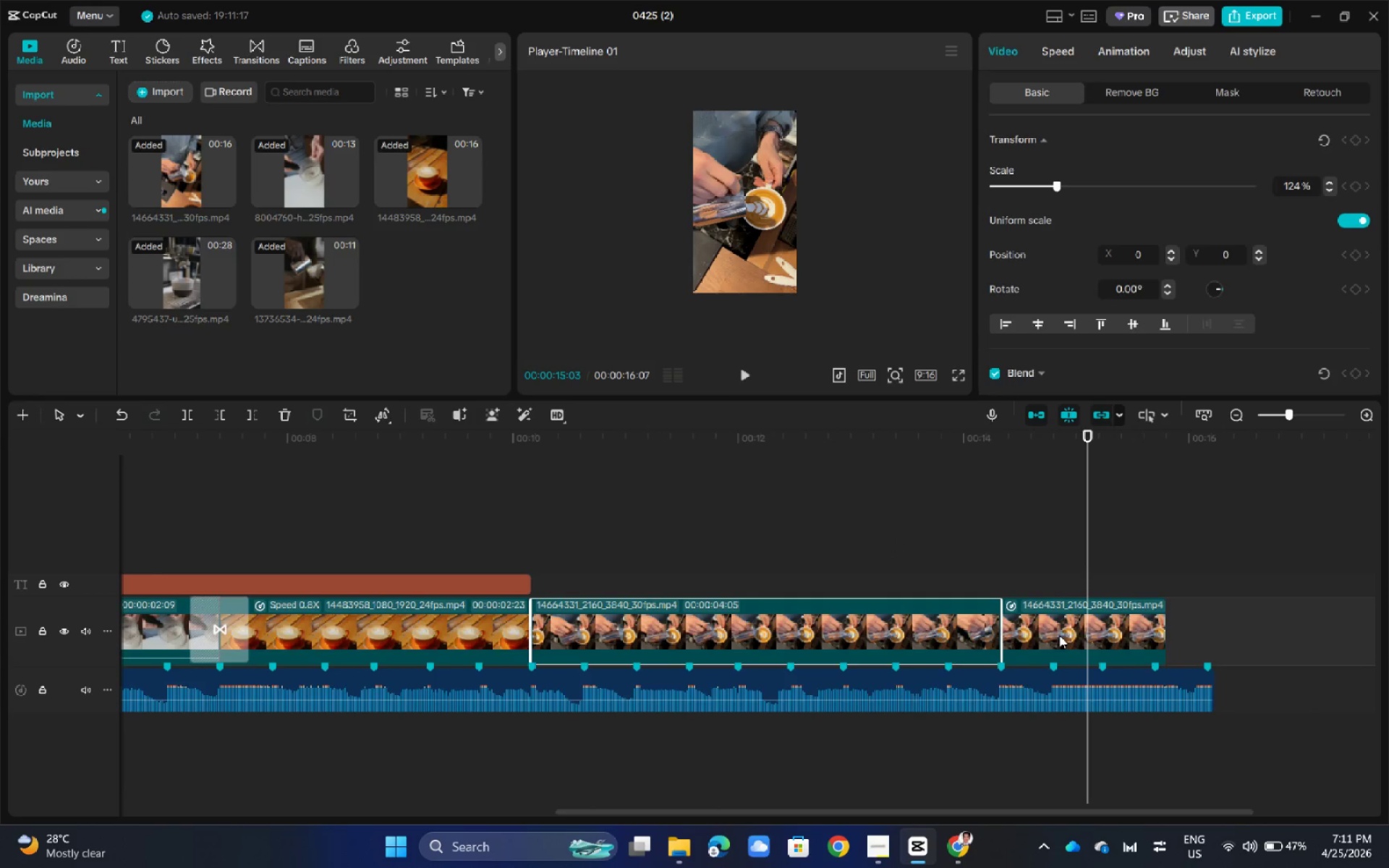 
left_click([1048, 624])
 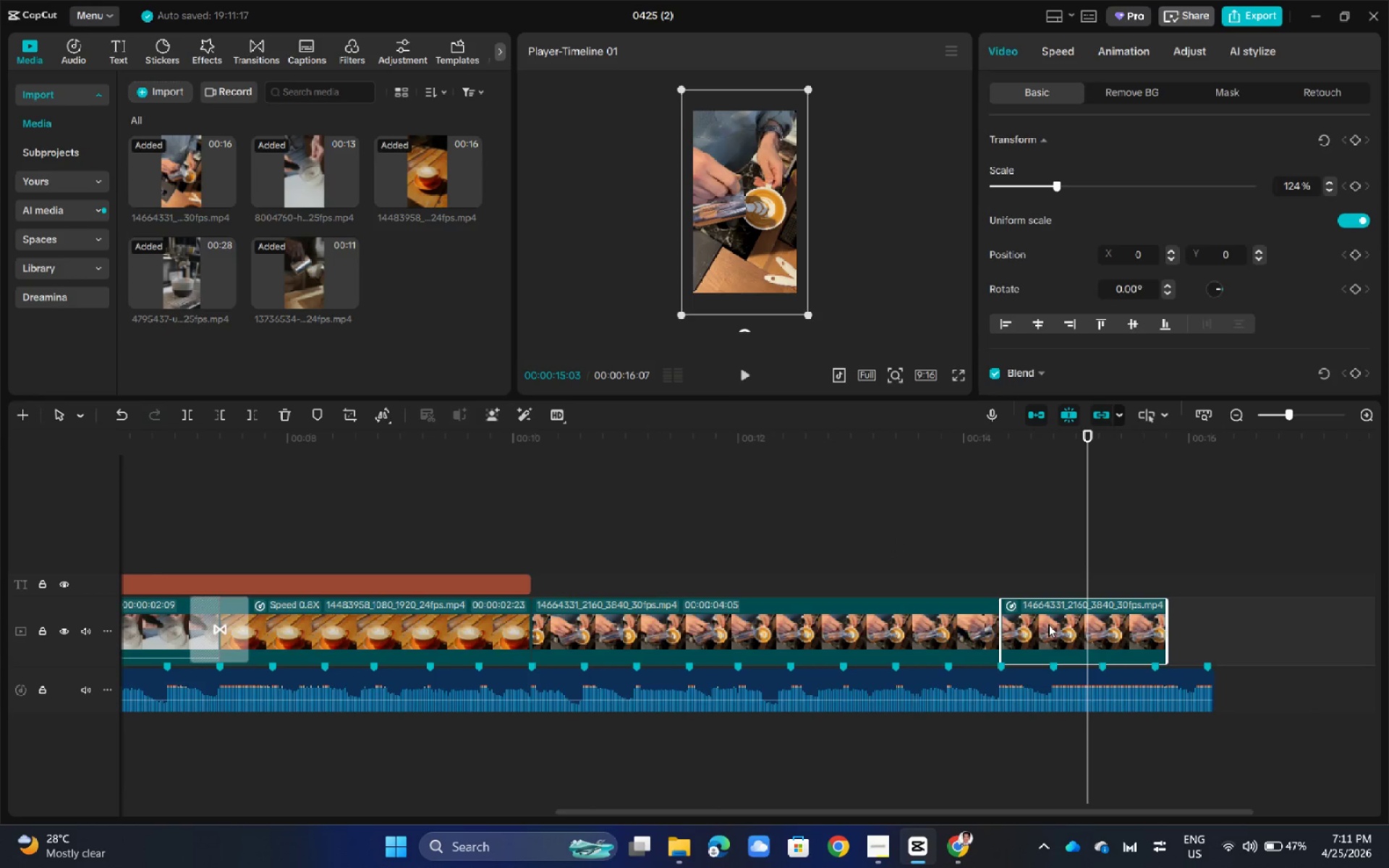 
key(Delete)
 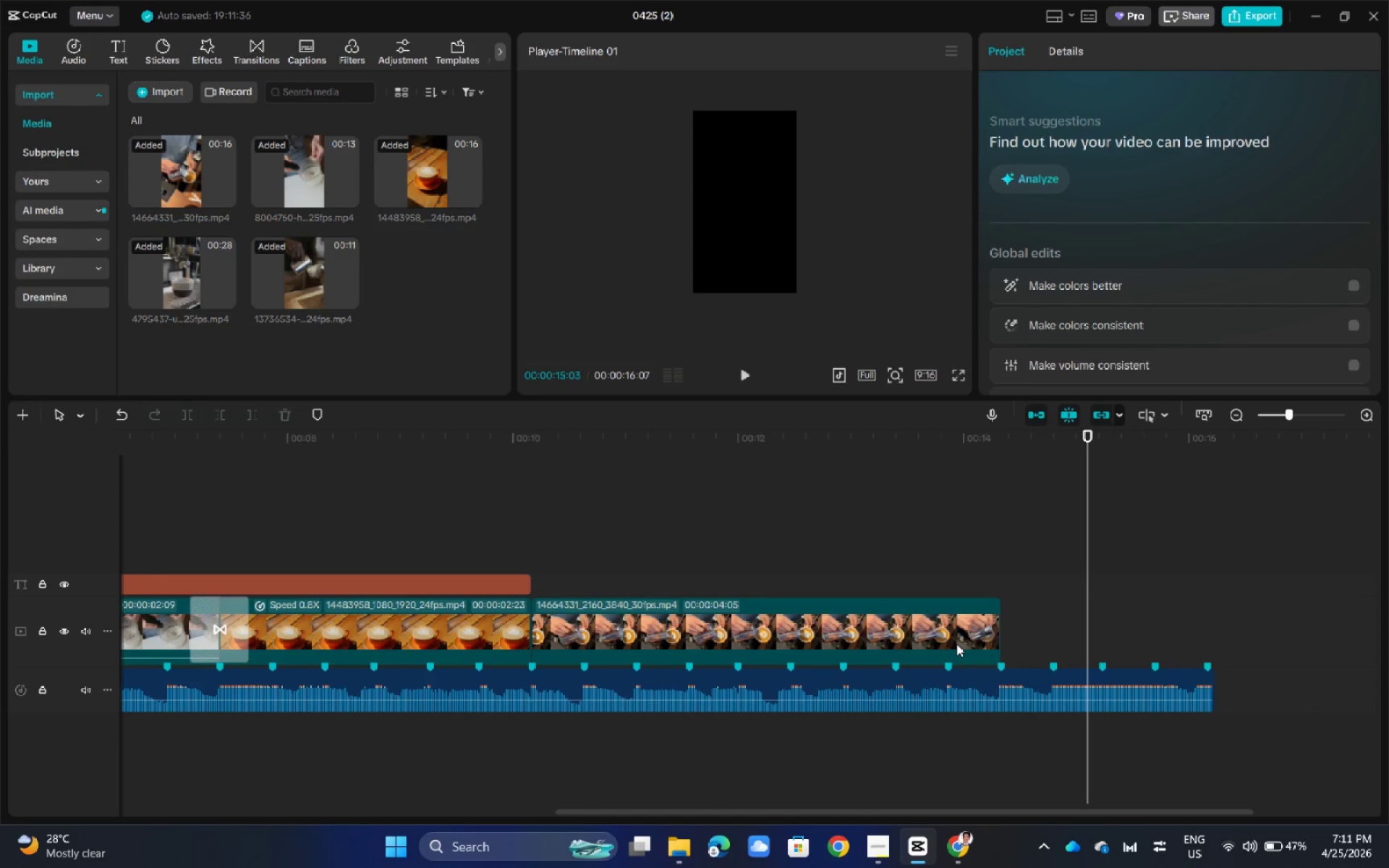 
left_click([929, 628])
 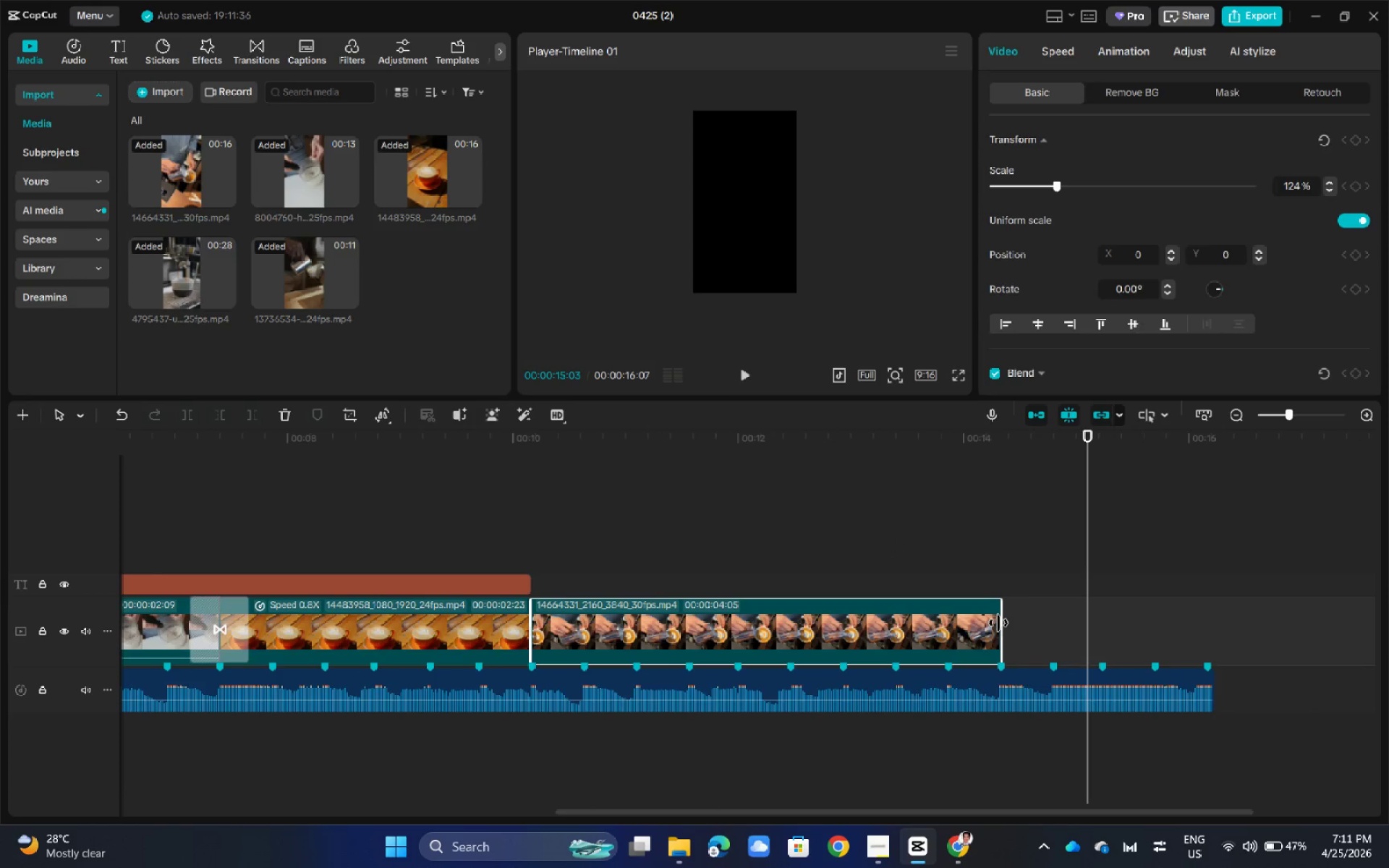 
left_click_drag(start_coordinate=[998, 623], to_coordinate=[1206, 634])
 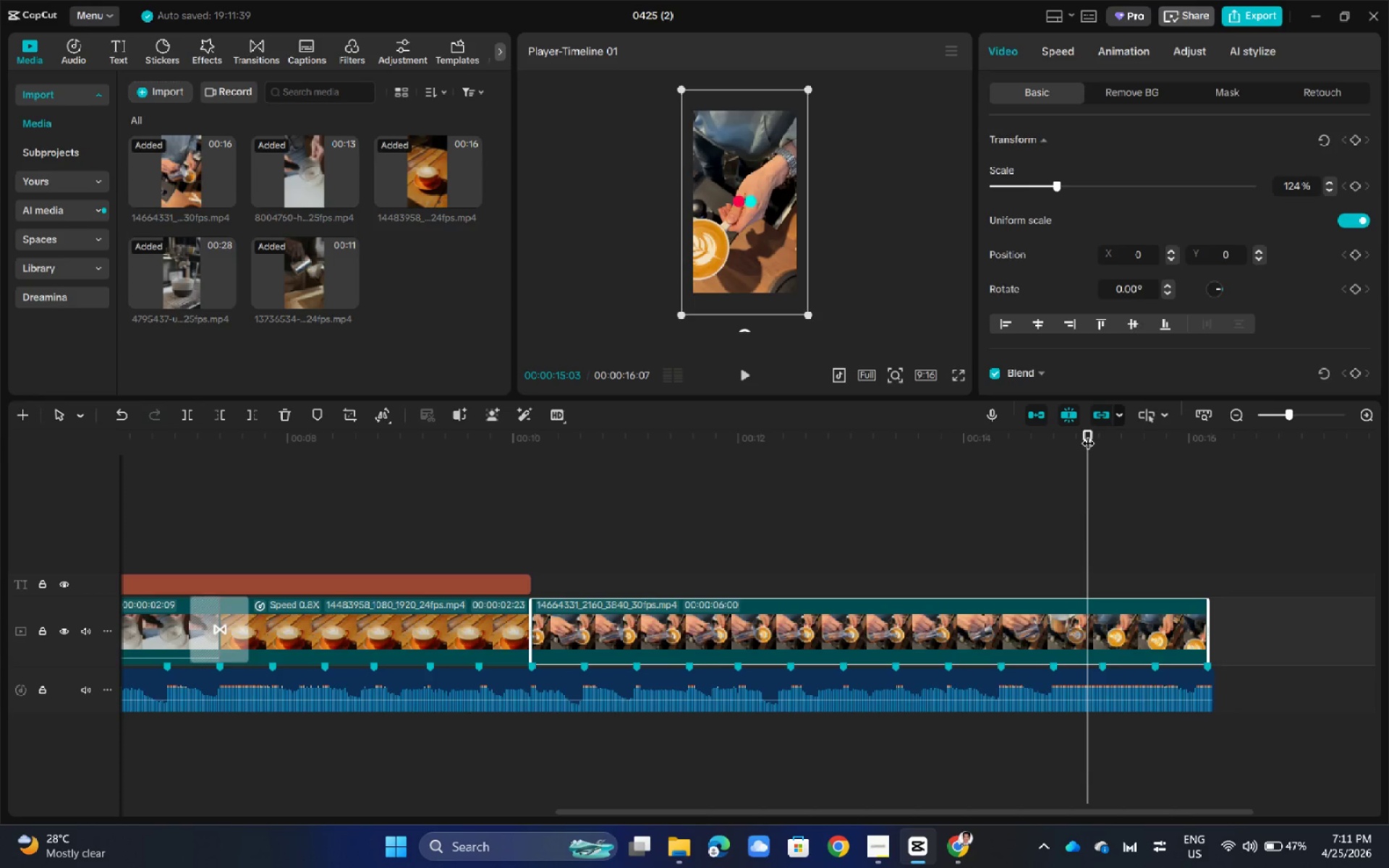 
left_click_drag(start_coordinate=[1088, 434], to_coordinate=[896, 464])
 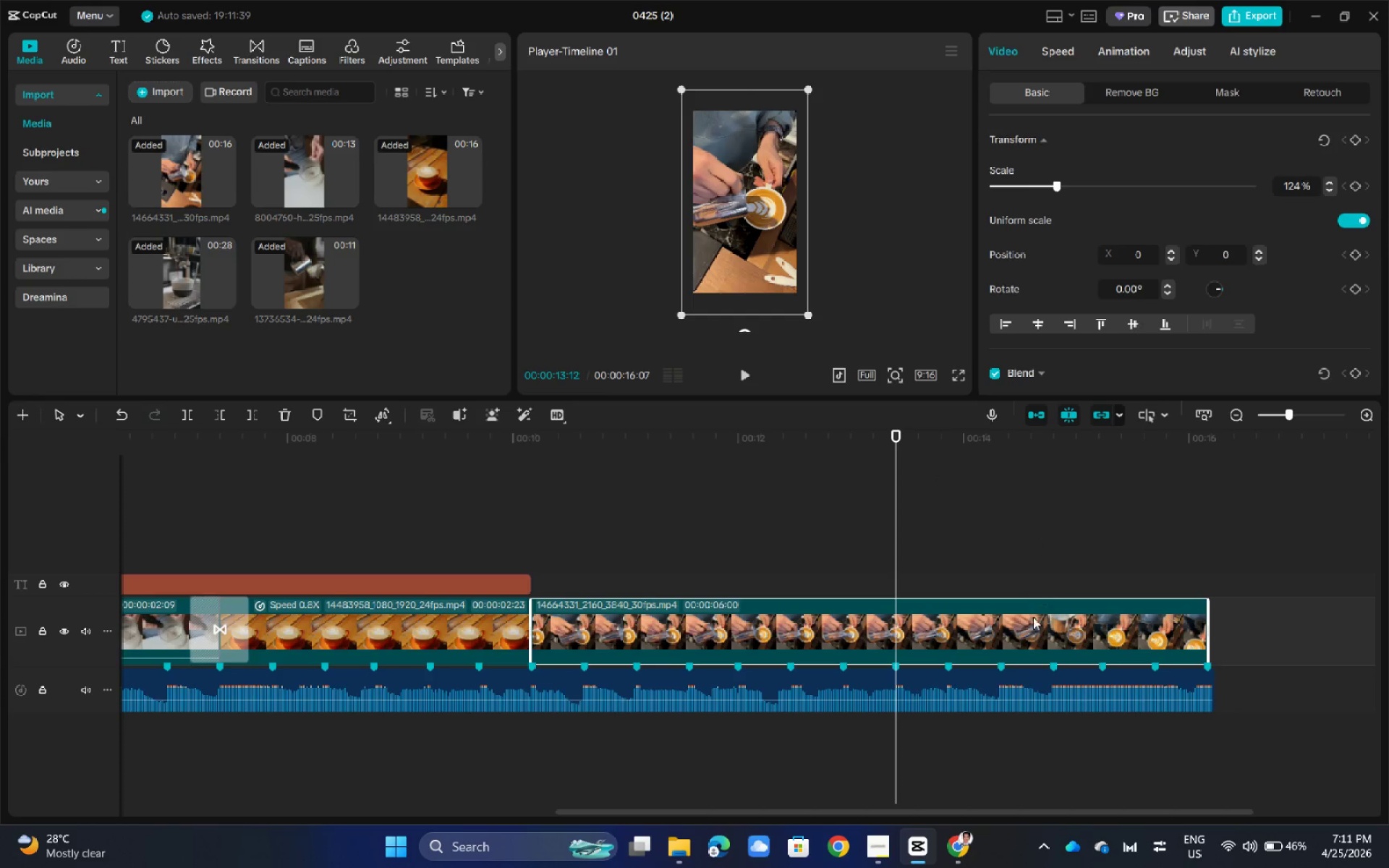 
left_click([1029, 632])
 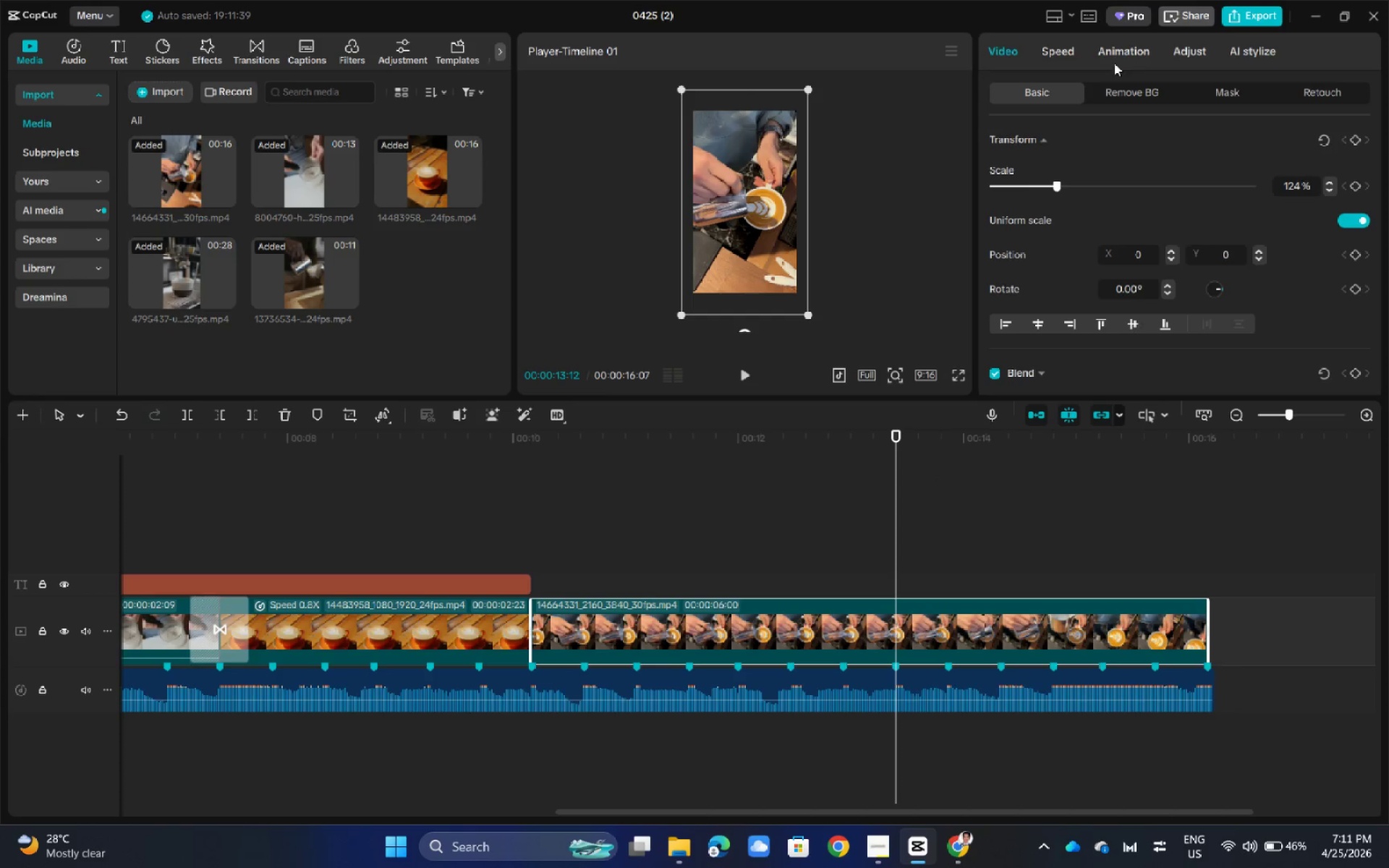 
left_click([1070, 48])
 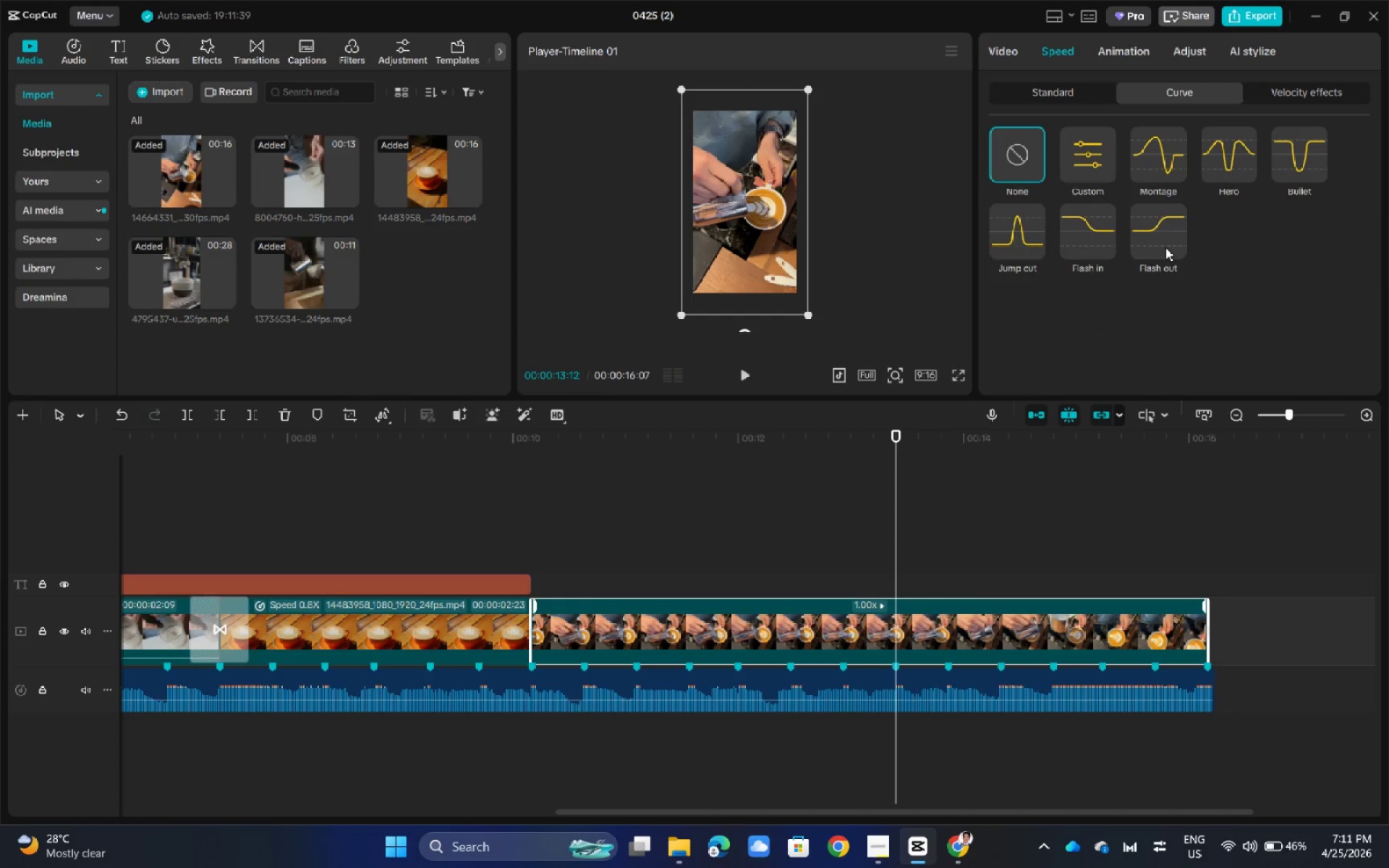 
left_click([1165, 247])
 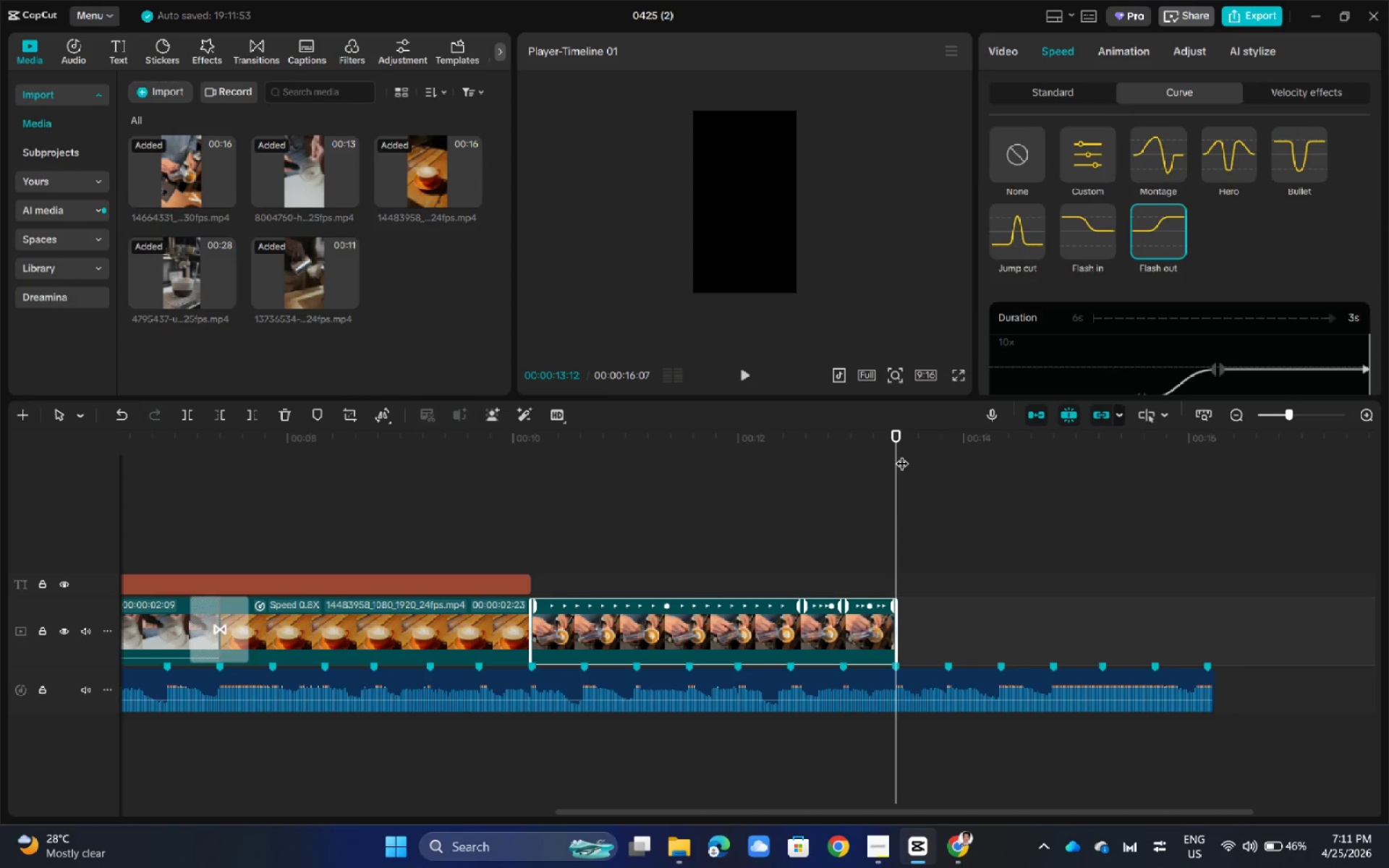 
key(Control+Z)
 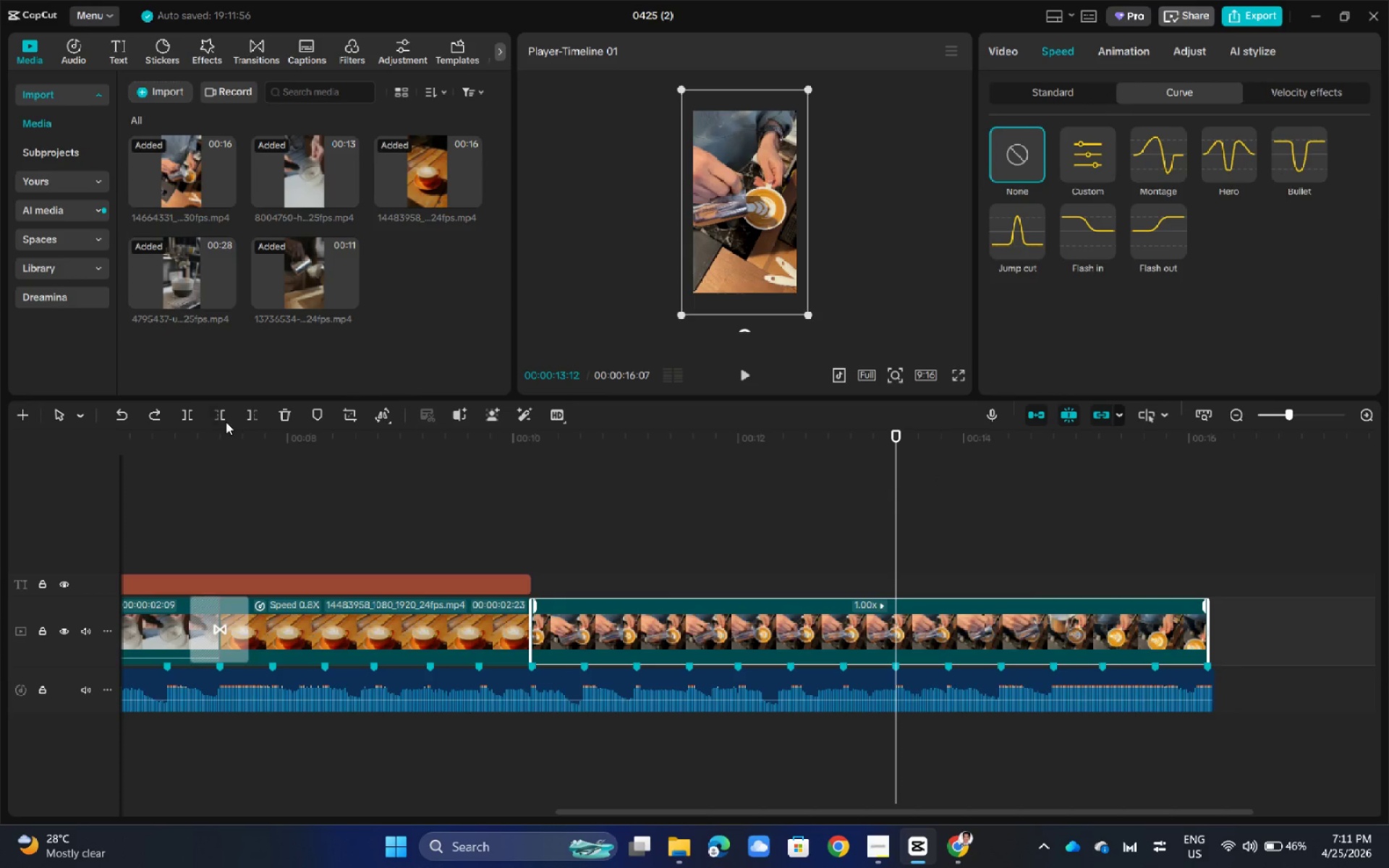 
left_click([189, 414])
 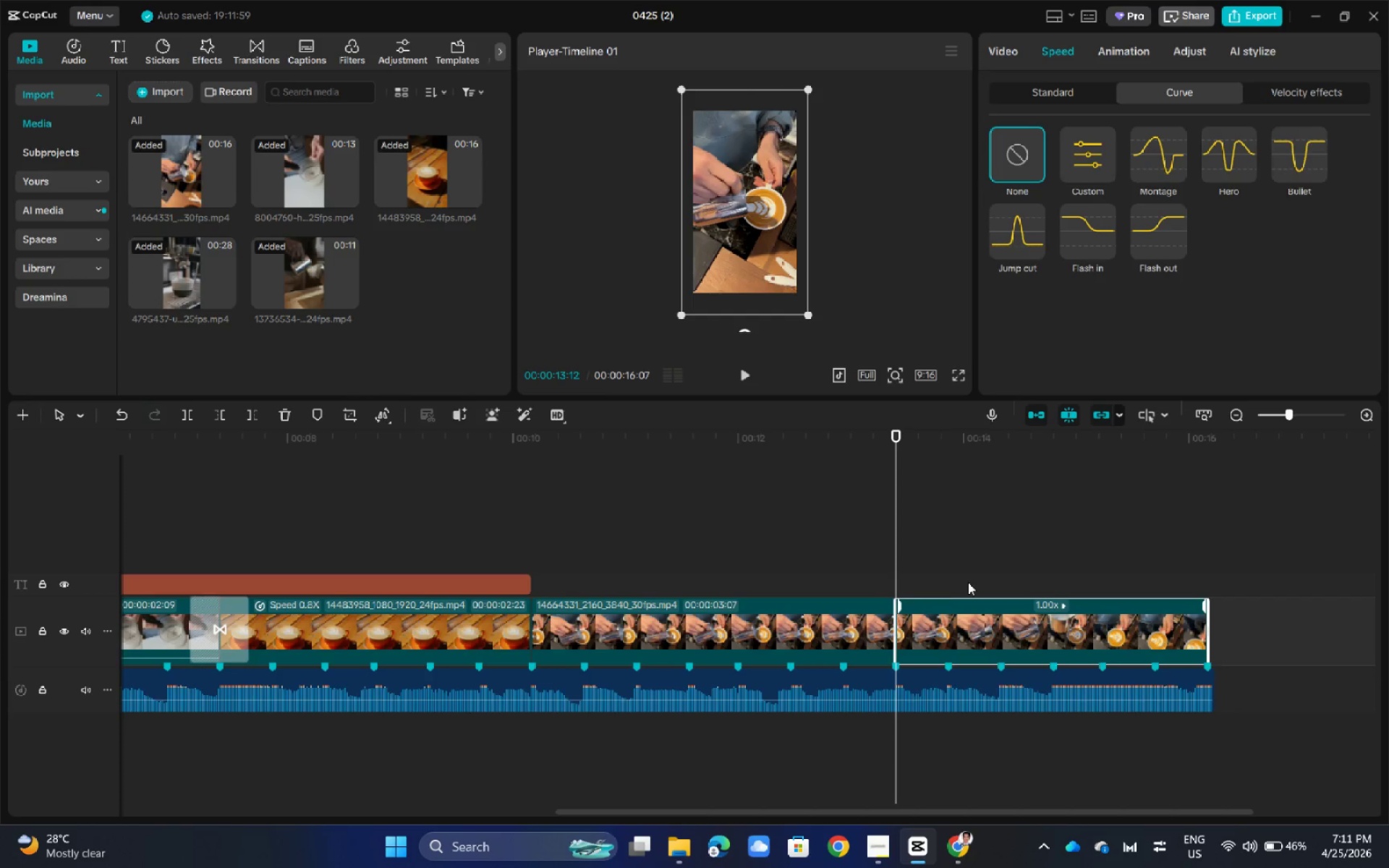 
left_click([958, 615])
 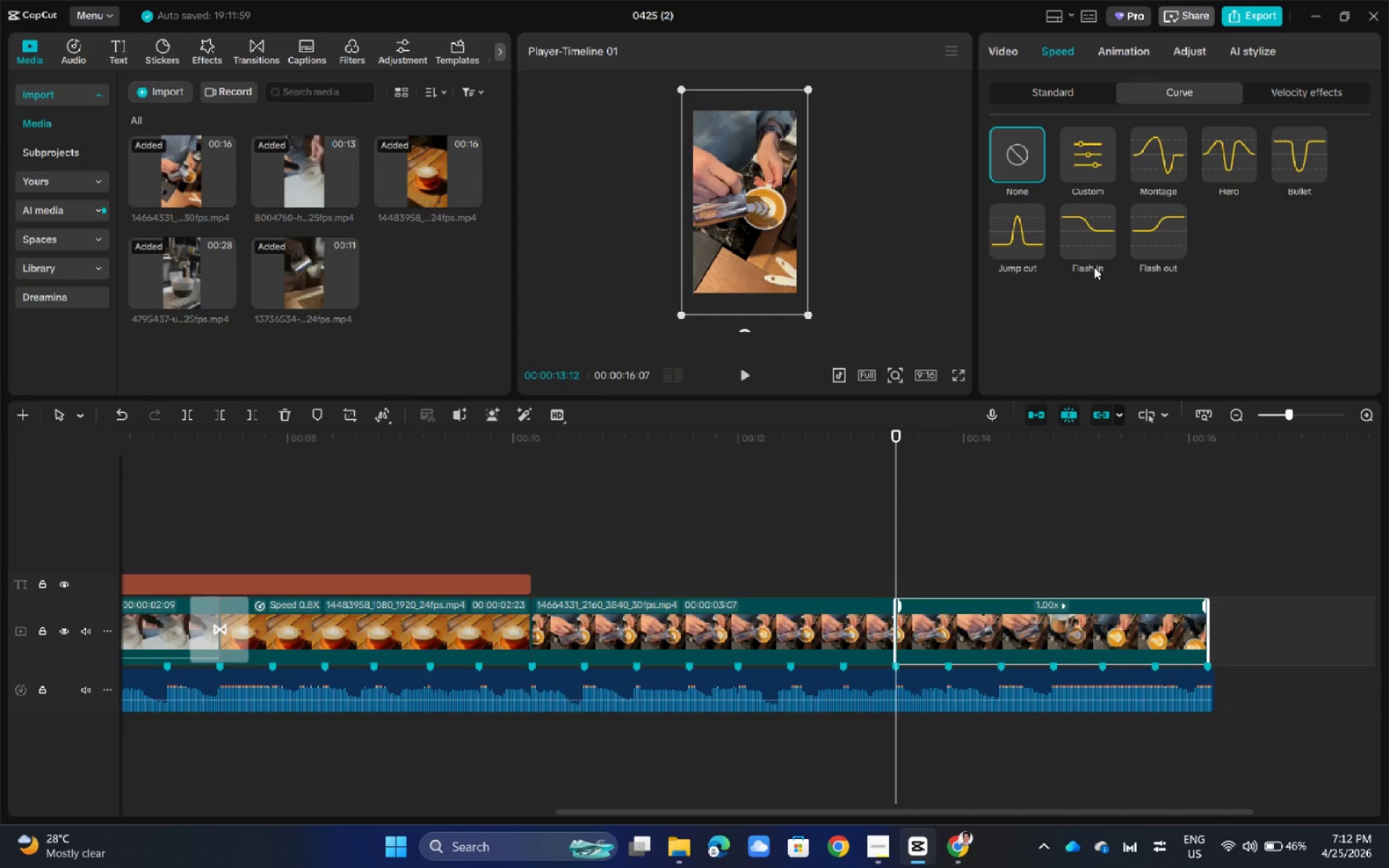 
left_click([1169, 244])
 